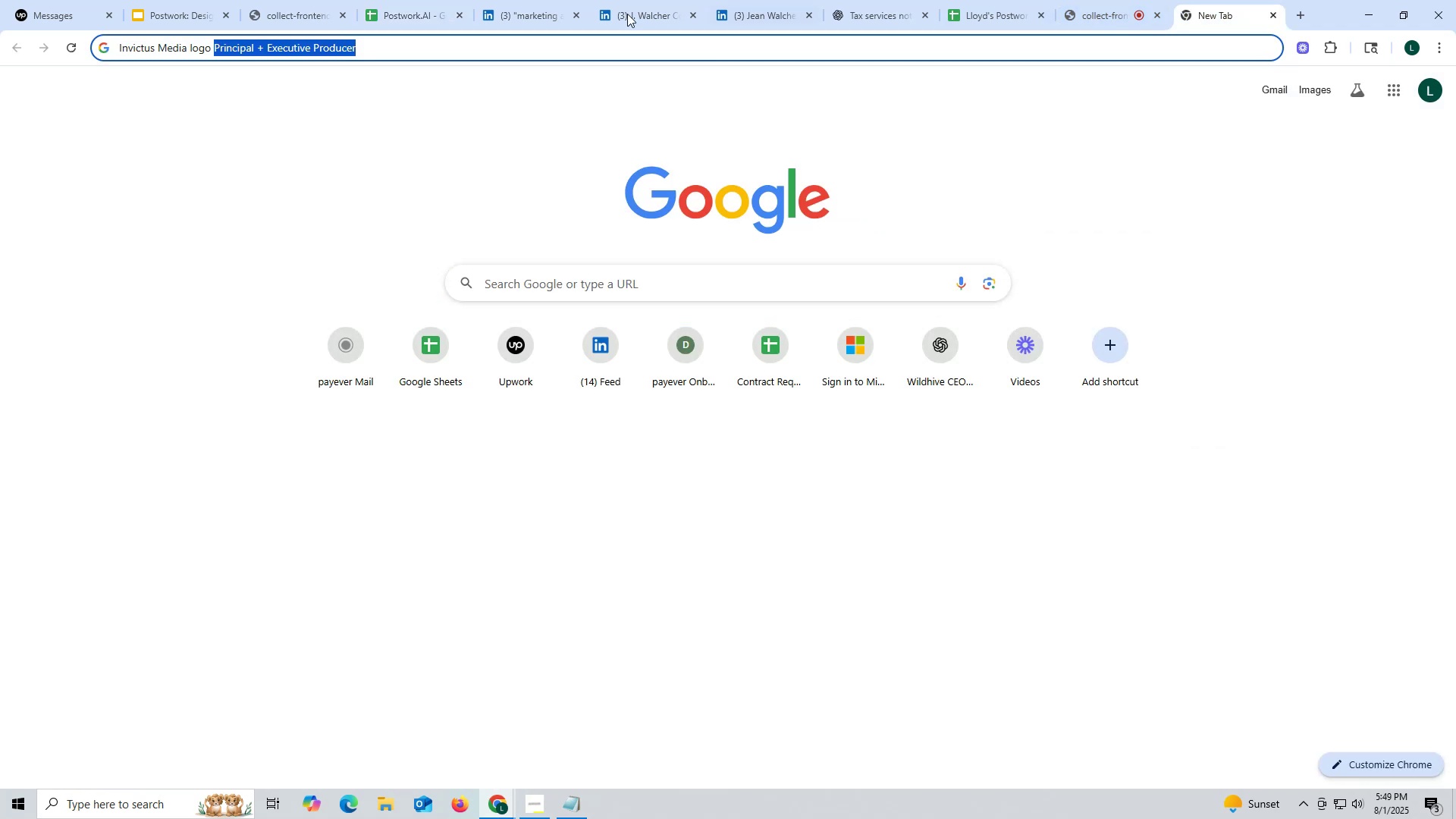 
key(Control+V)
 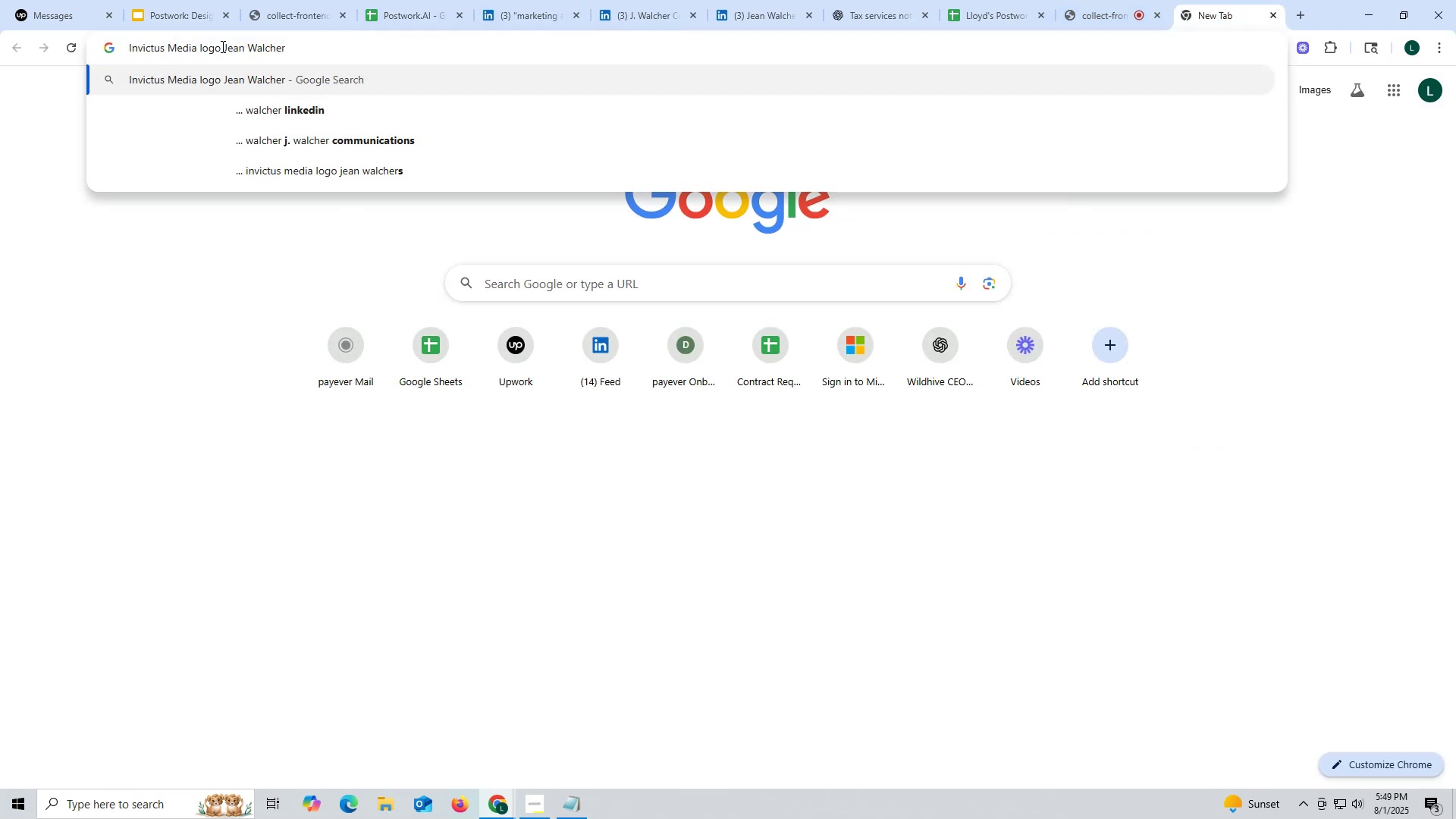 
left_click_drag(start_coordinate=[221, 47], to_coordinate=[323, 47])
 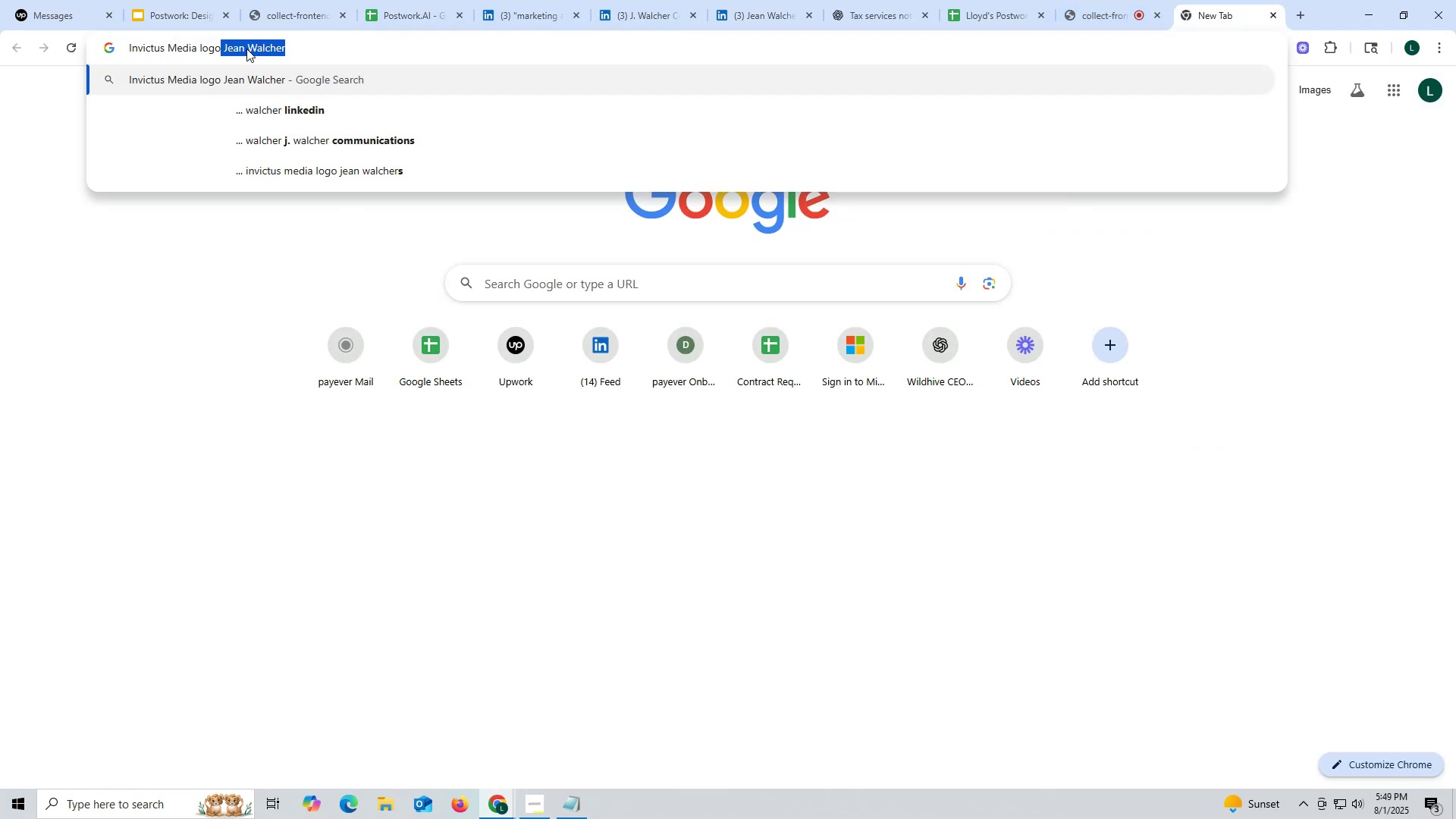 
left_click([246, 49])
 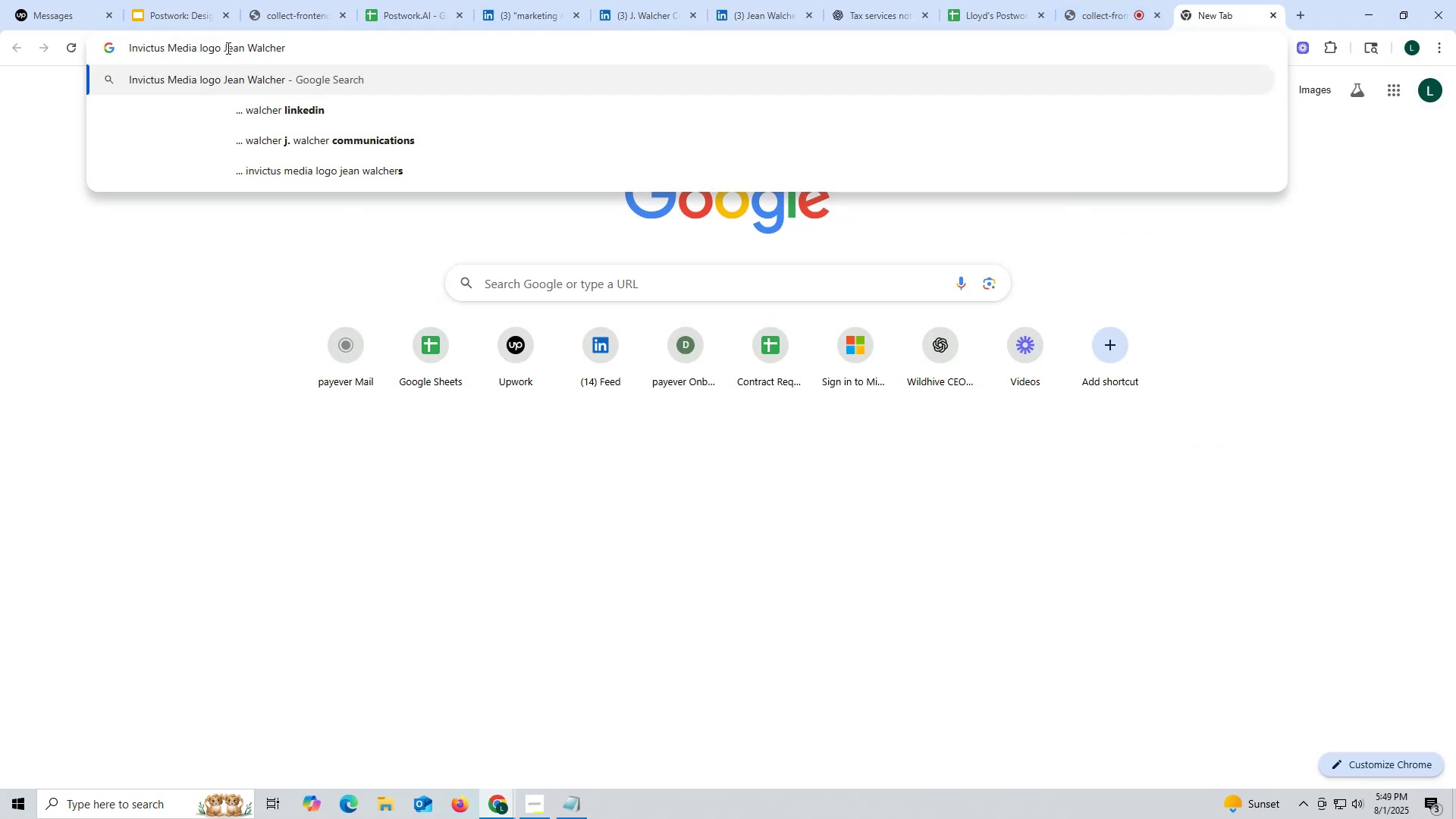 
left_click_drag(start_coordinate=[223, 48], to_coordinate=[309, 48])
 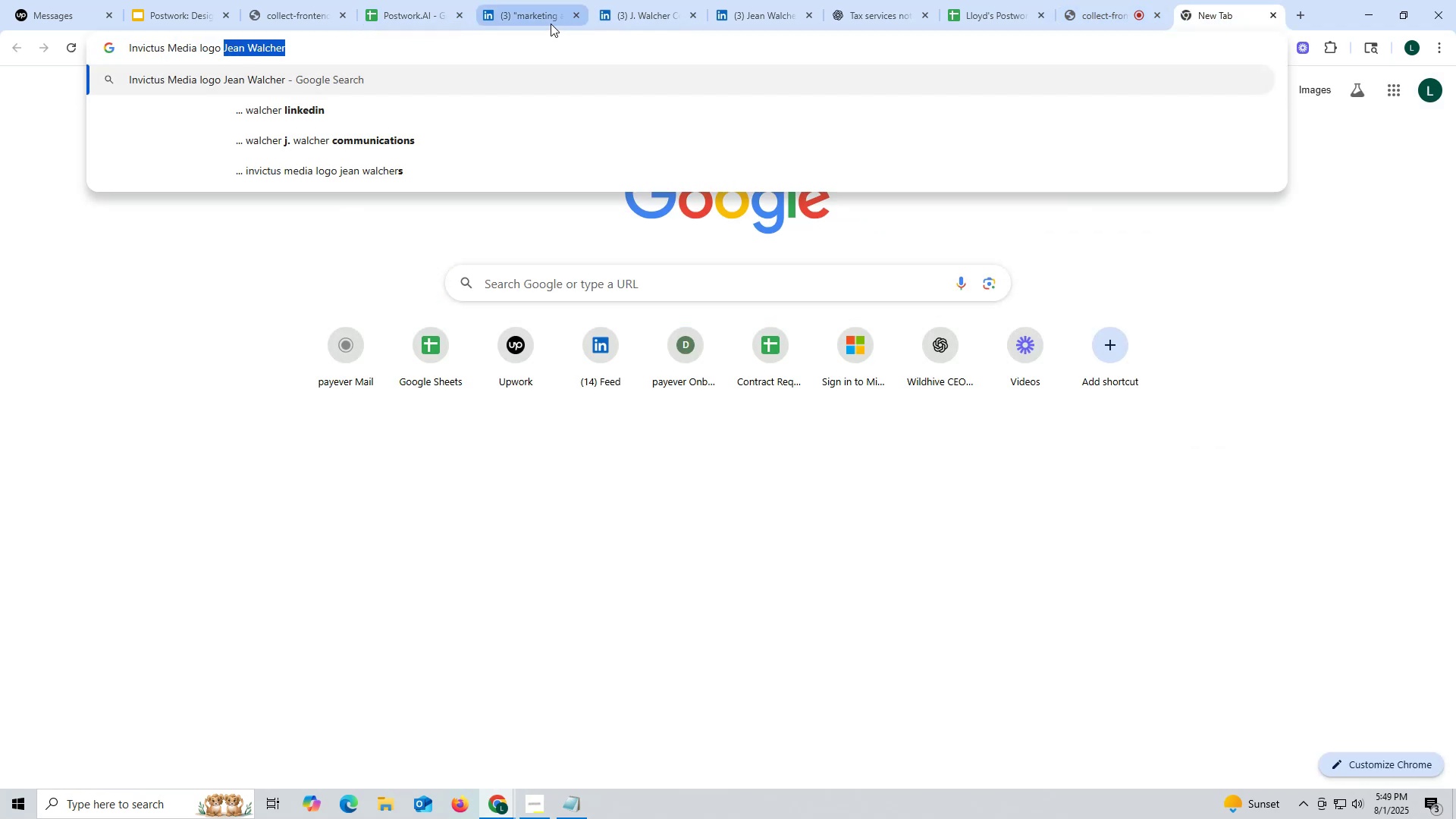 
key(Control+ControlLeft)
 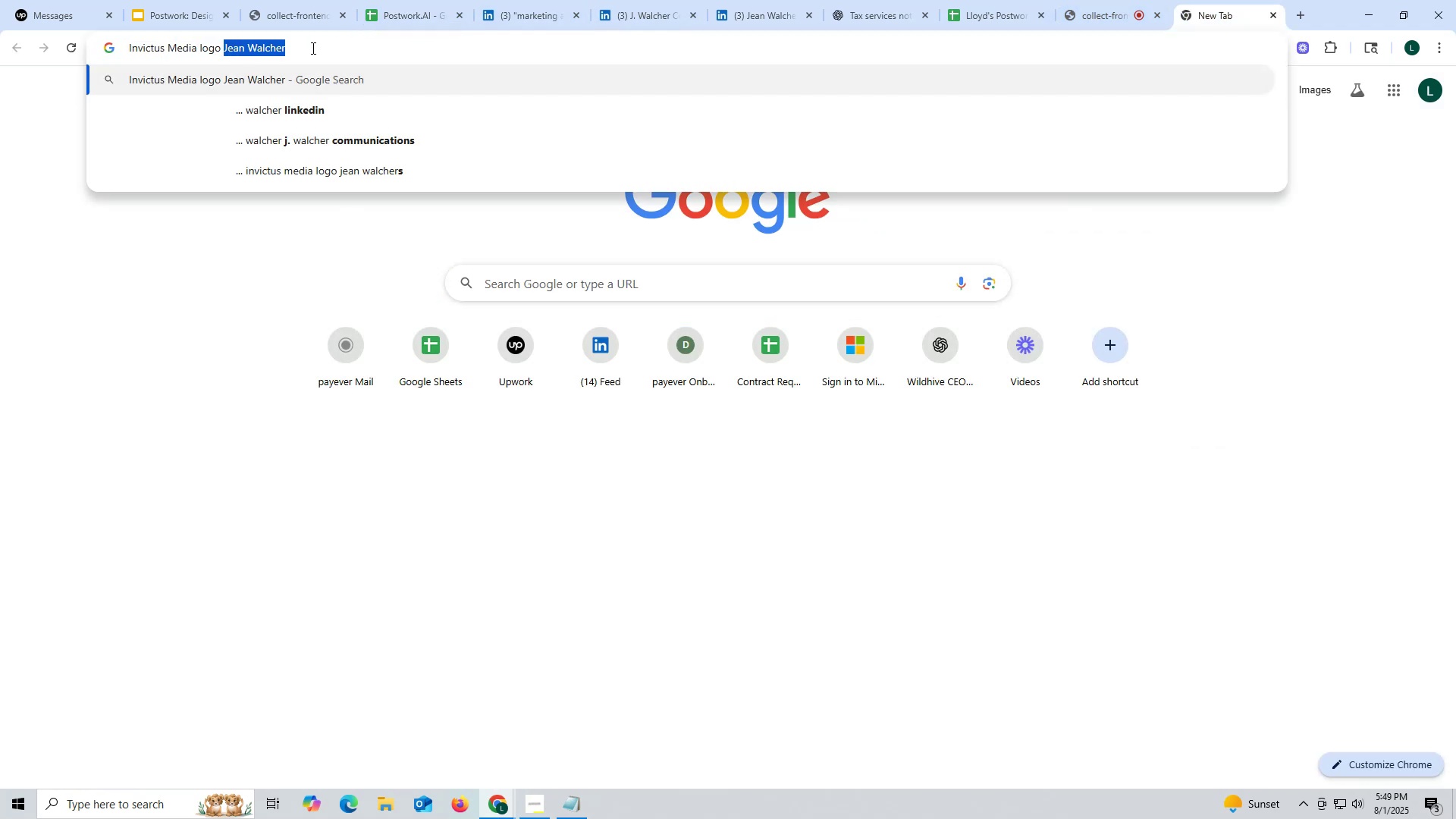 
key(Control+C)
 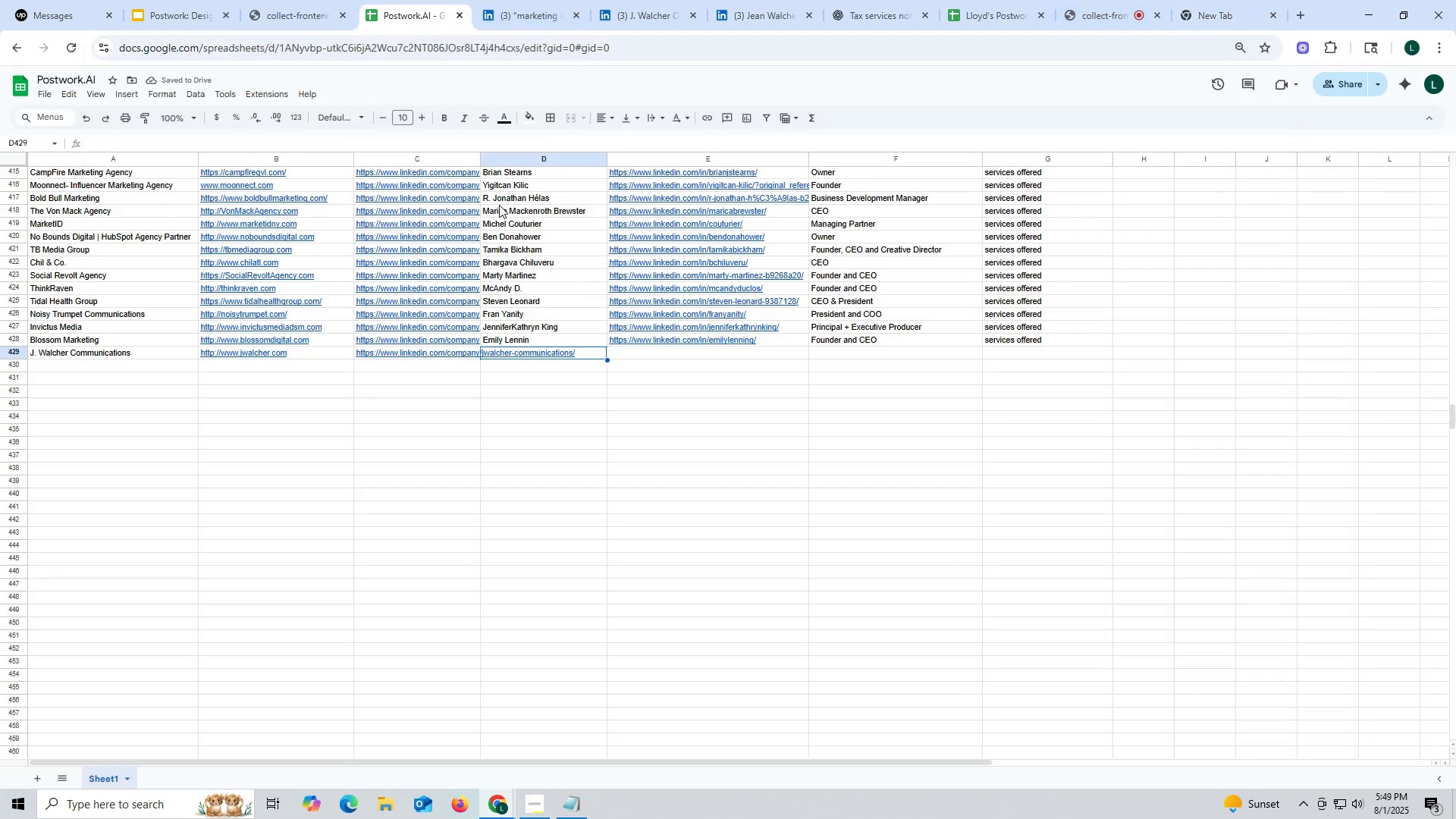 
left_click([557, 388])
 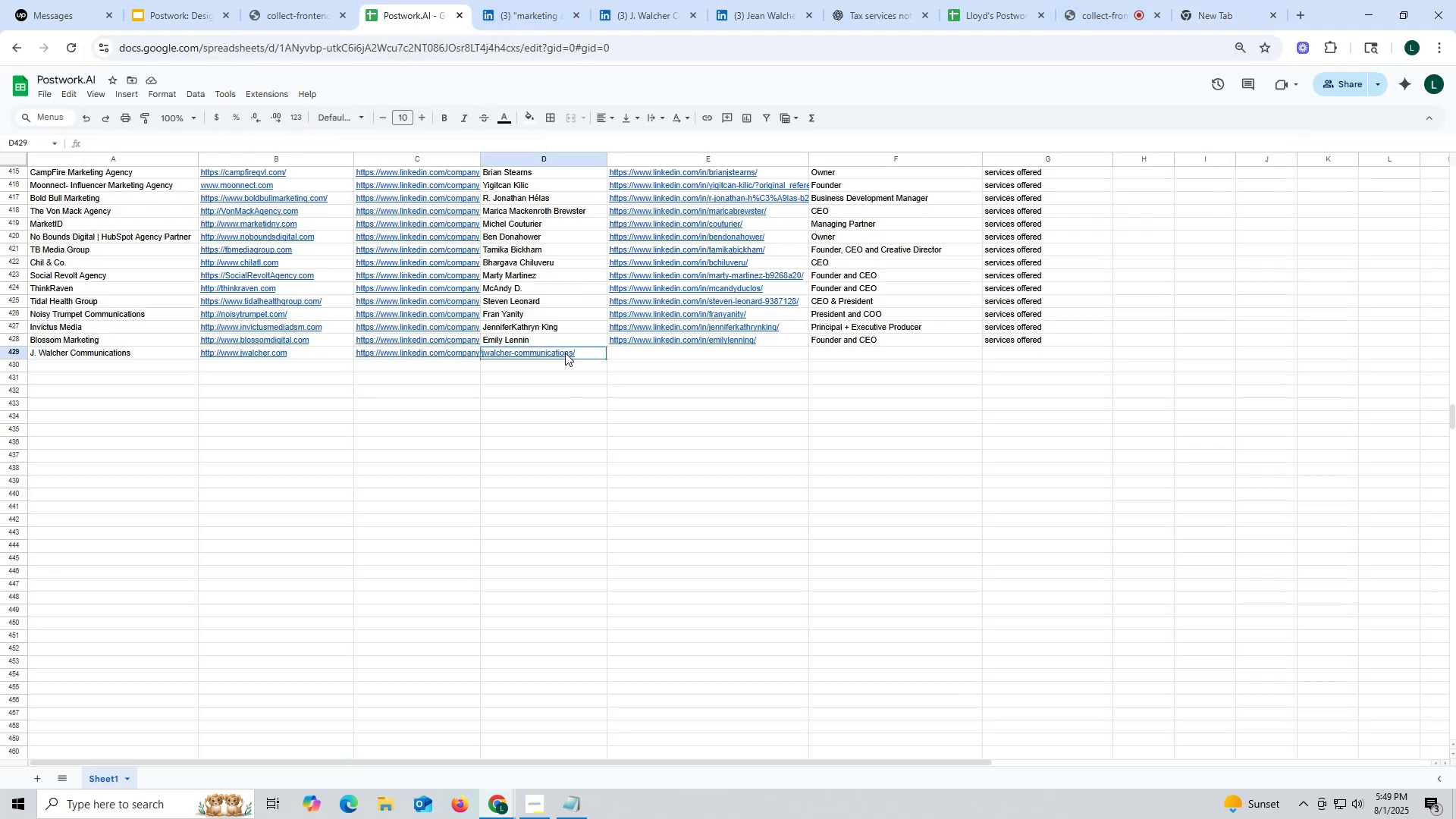 
double_click([565, 353])
 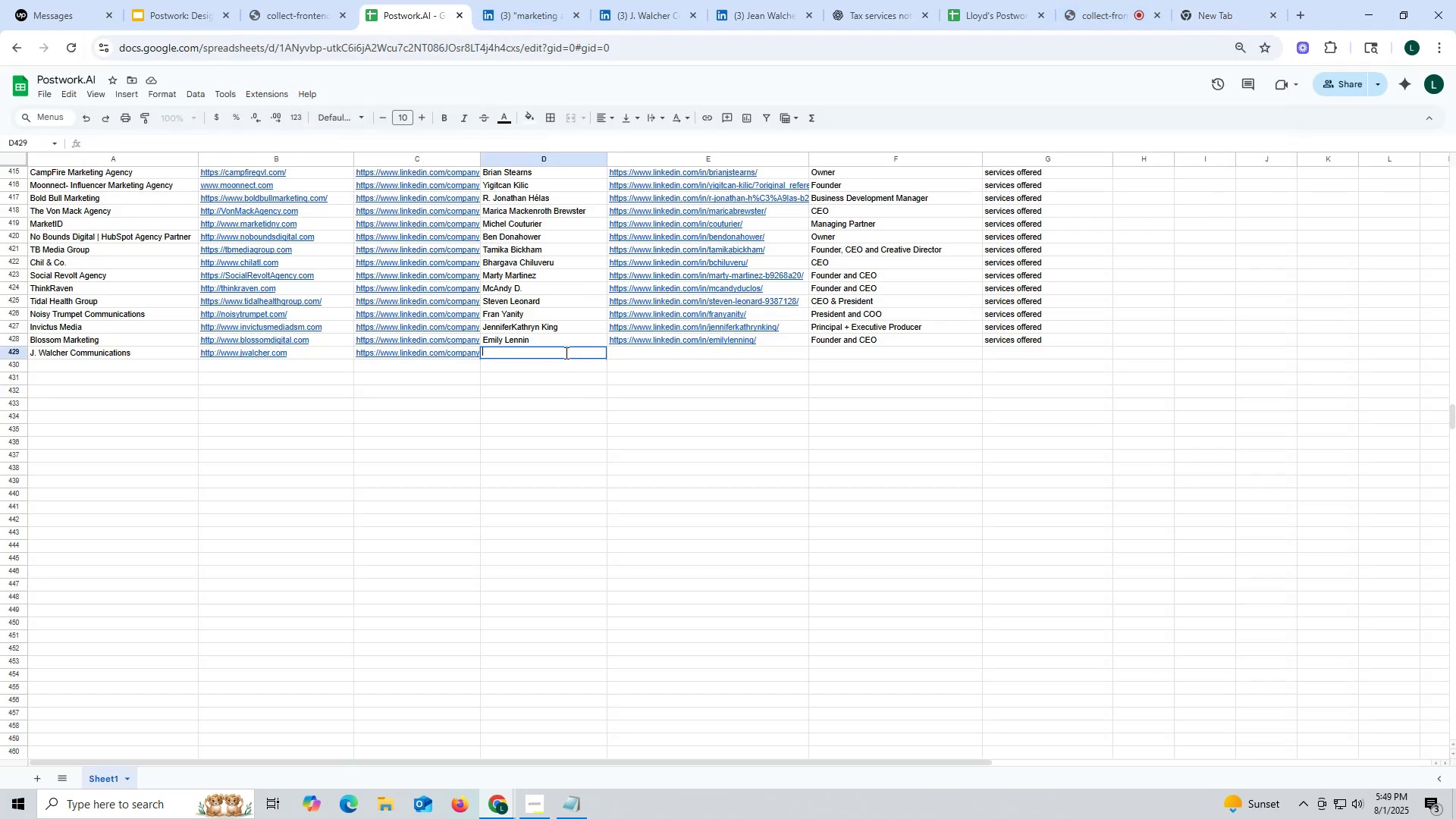 
key(Control+ControlLeft)
 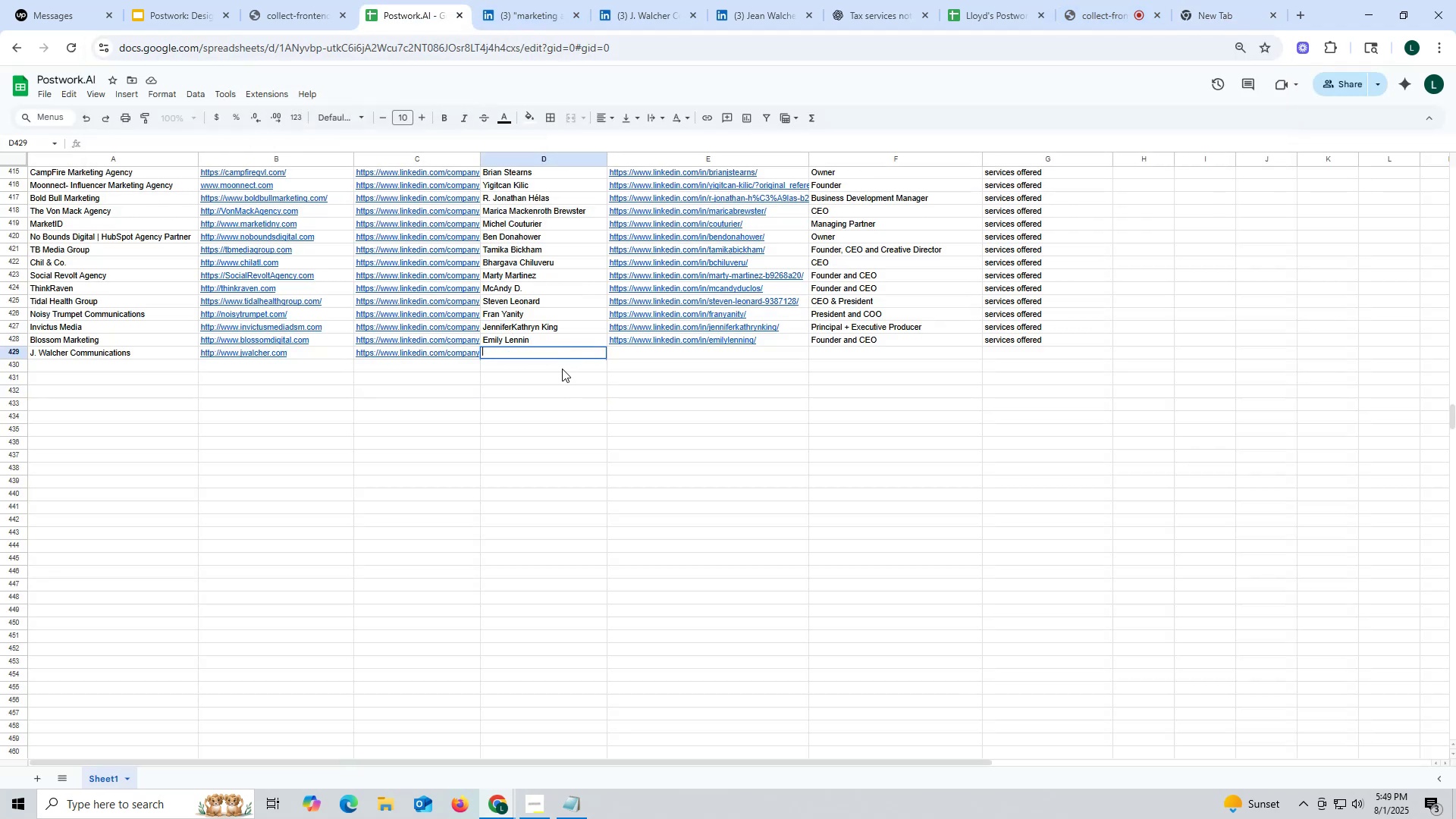 
key(Control+V)
 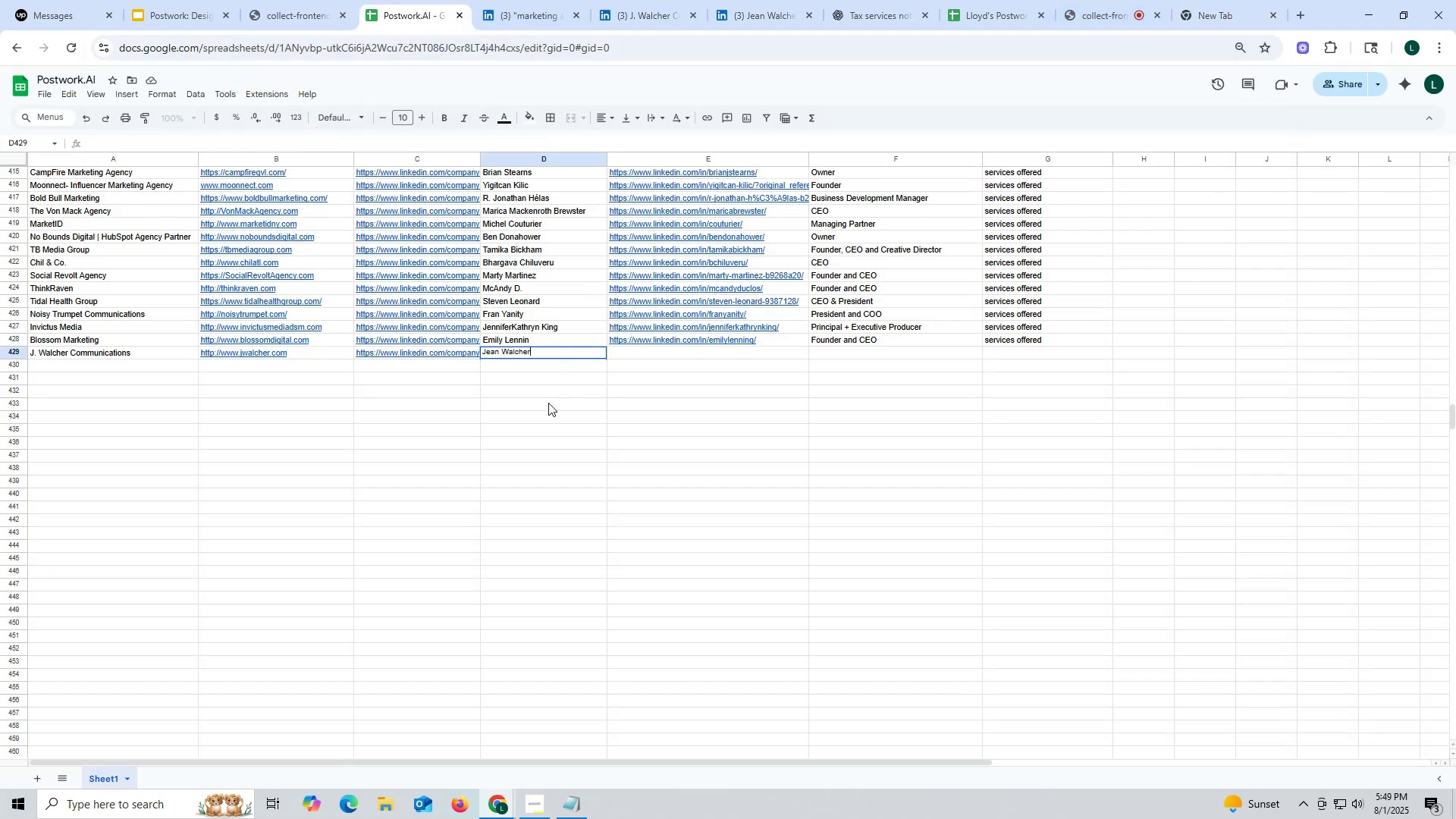 
left_click_drag(start_coordinate=[548, 403], to_coordinate=[548, 410])
 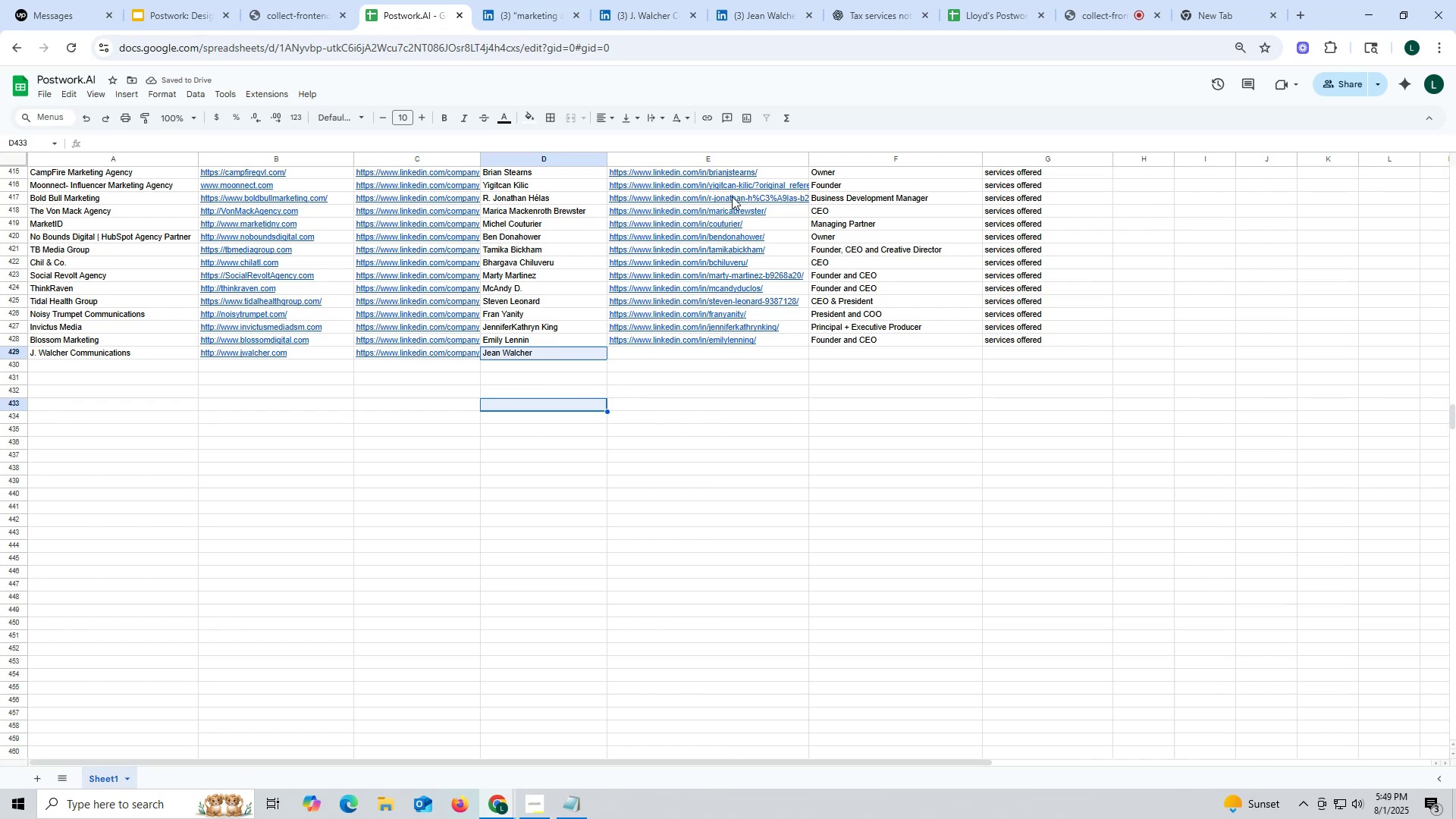 
wait(5.22)
 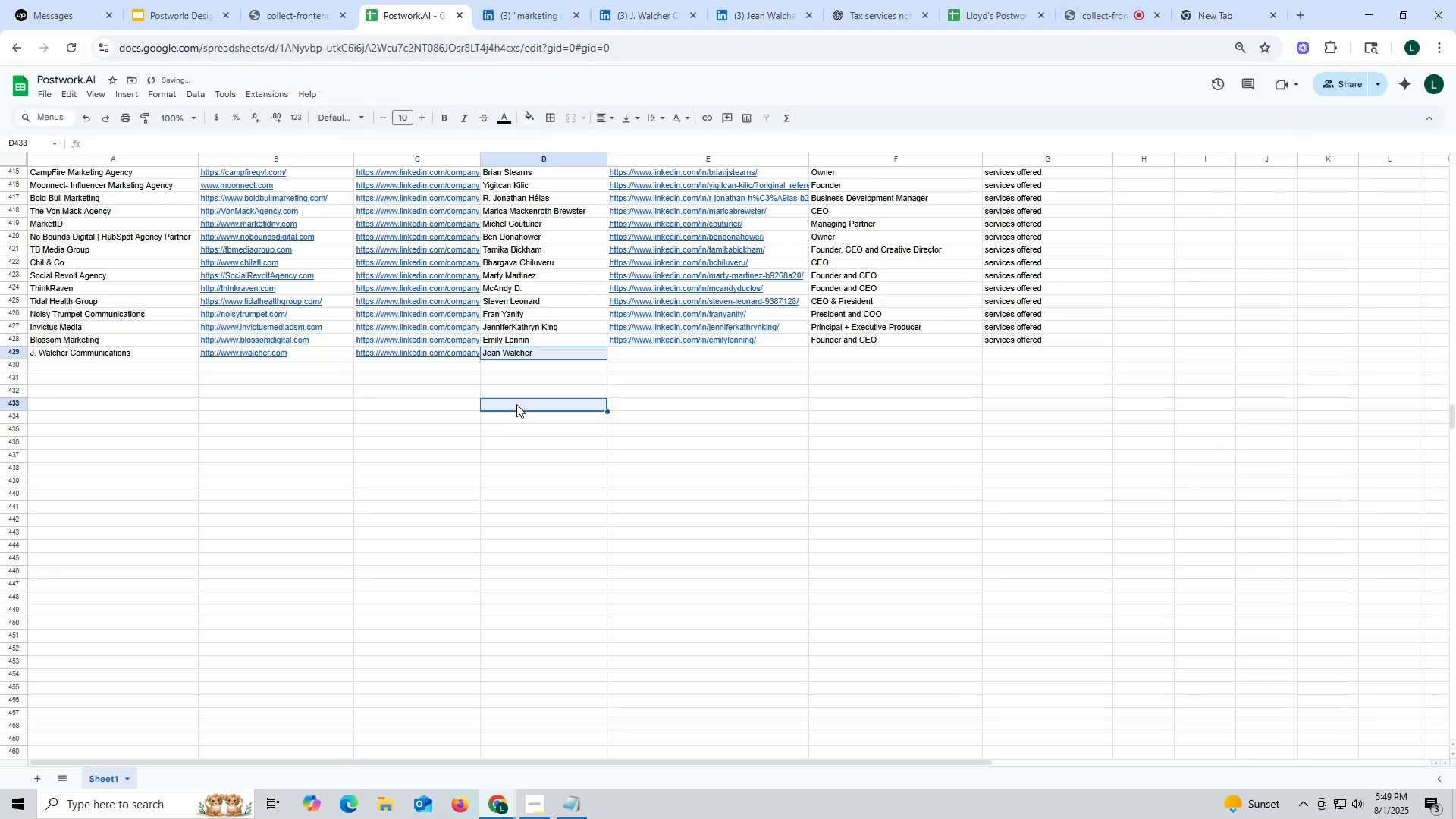 
left_click([764, 17])
 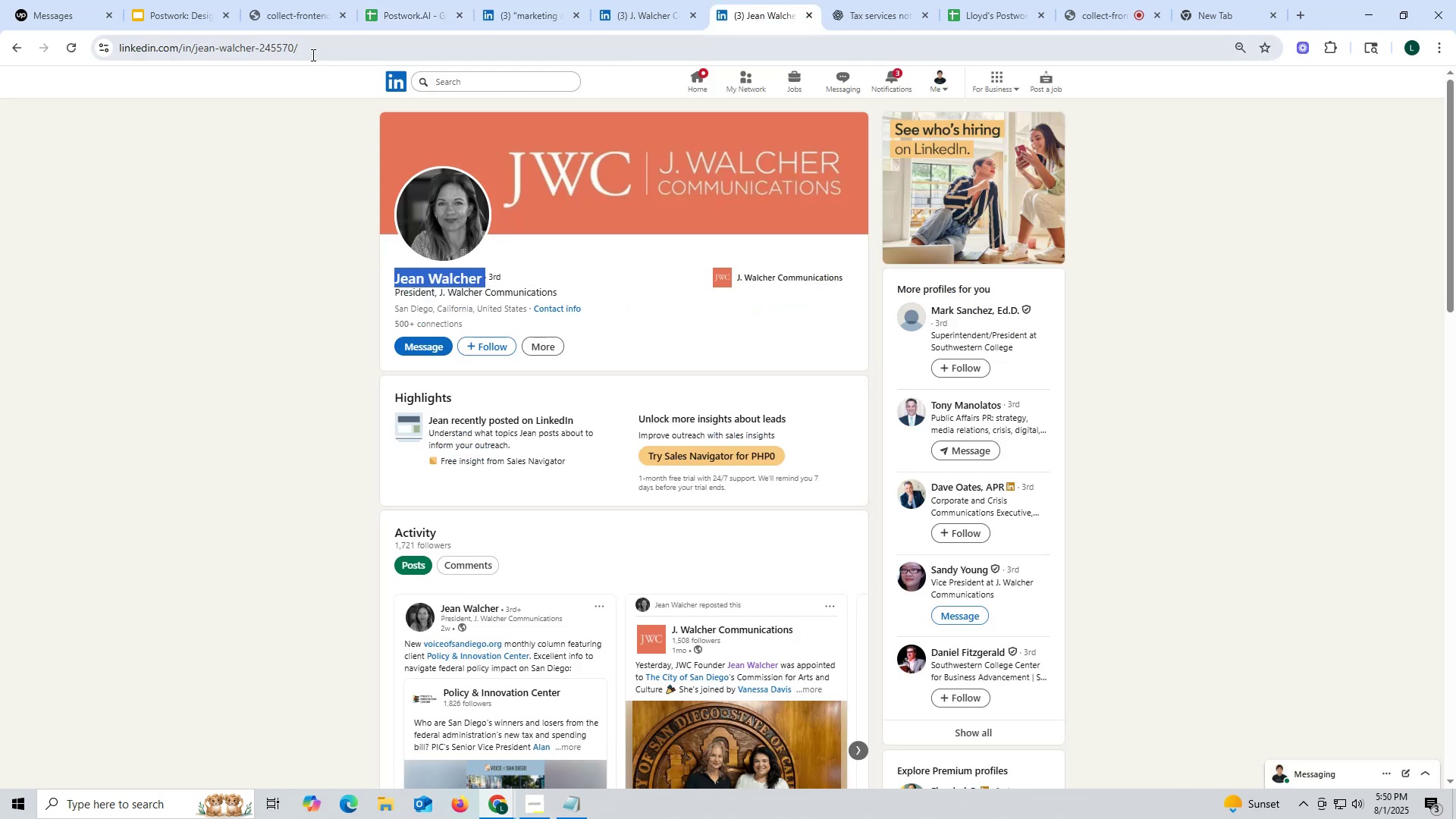 
double_click([303, 47])
 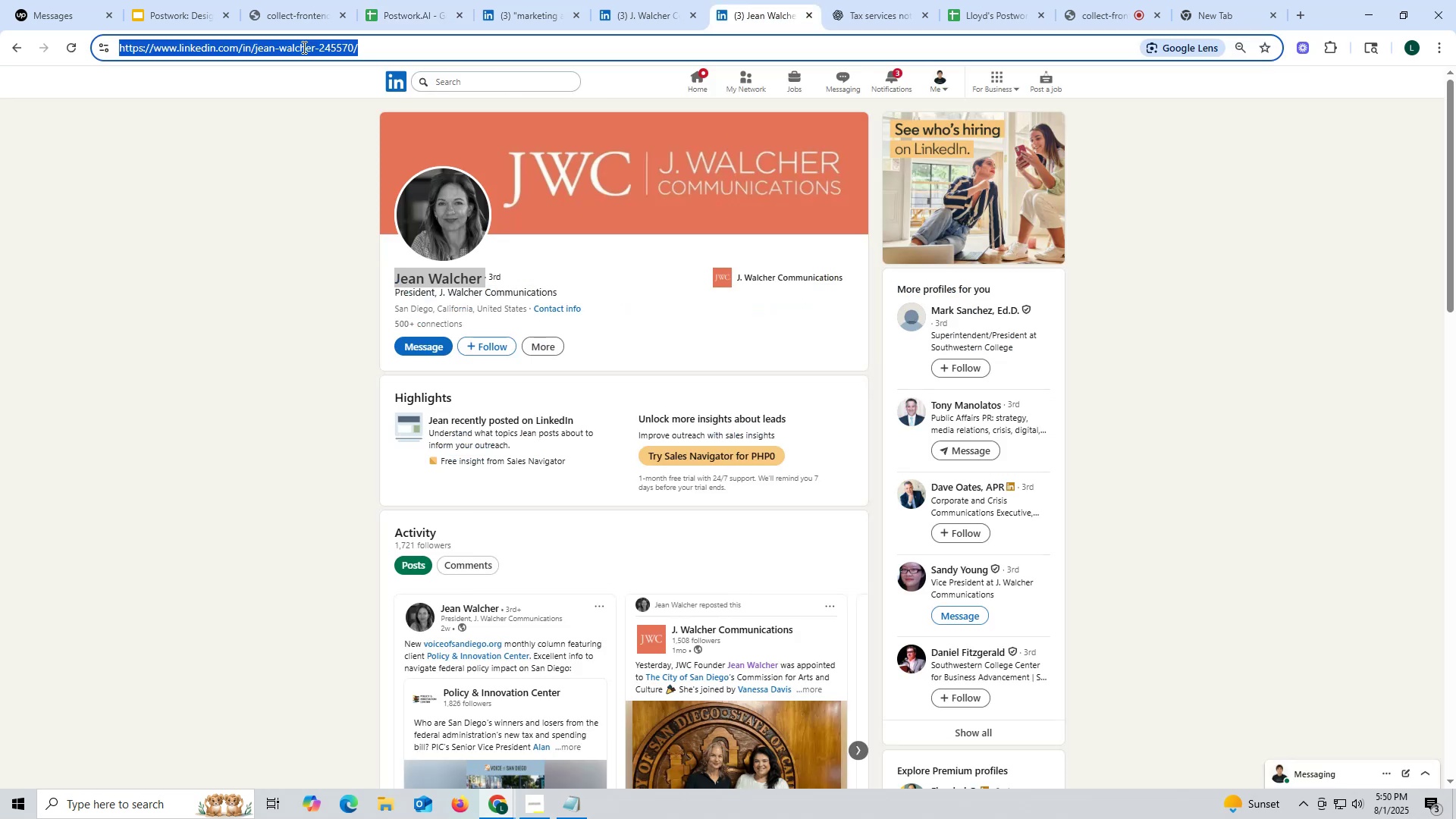 
triple_click([303, 47])
 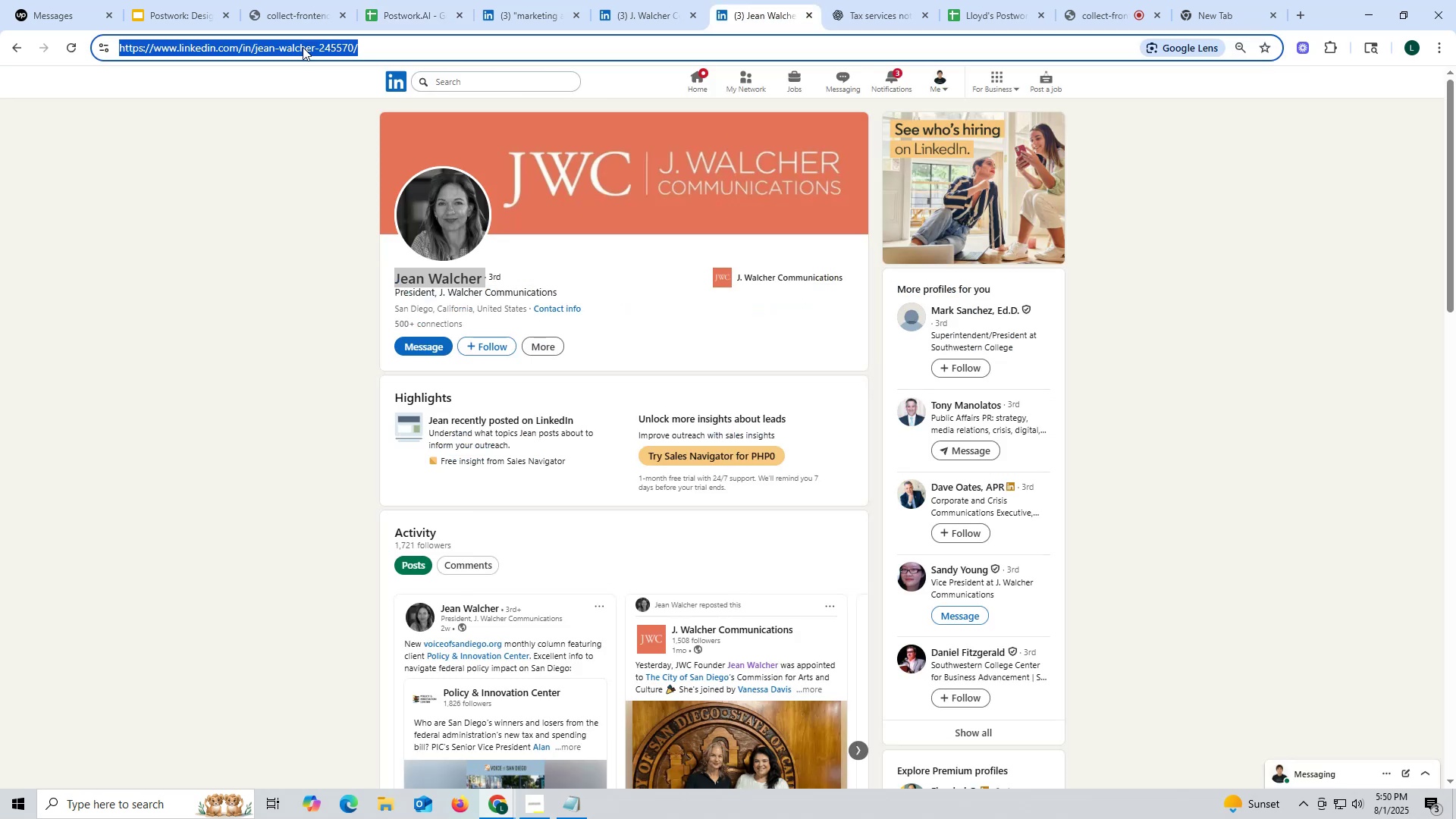 
key(Control+ControlLeft)
 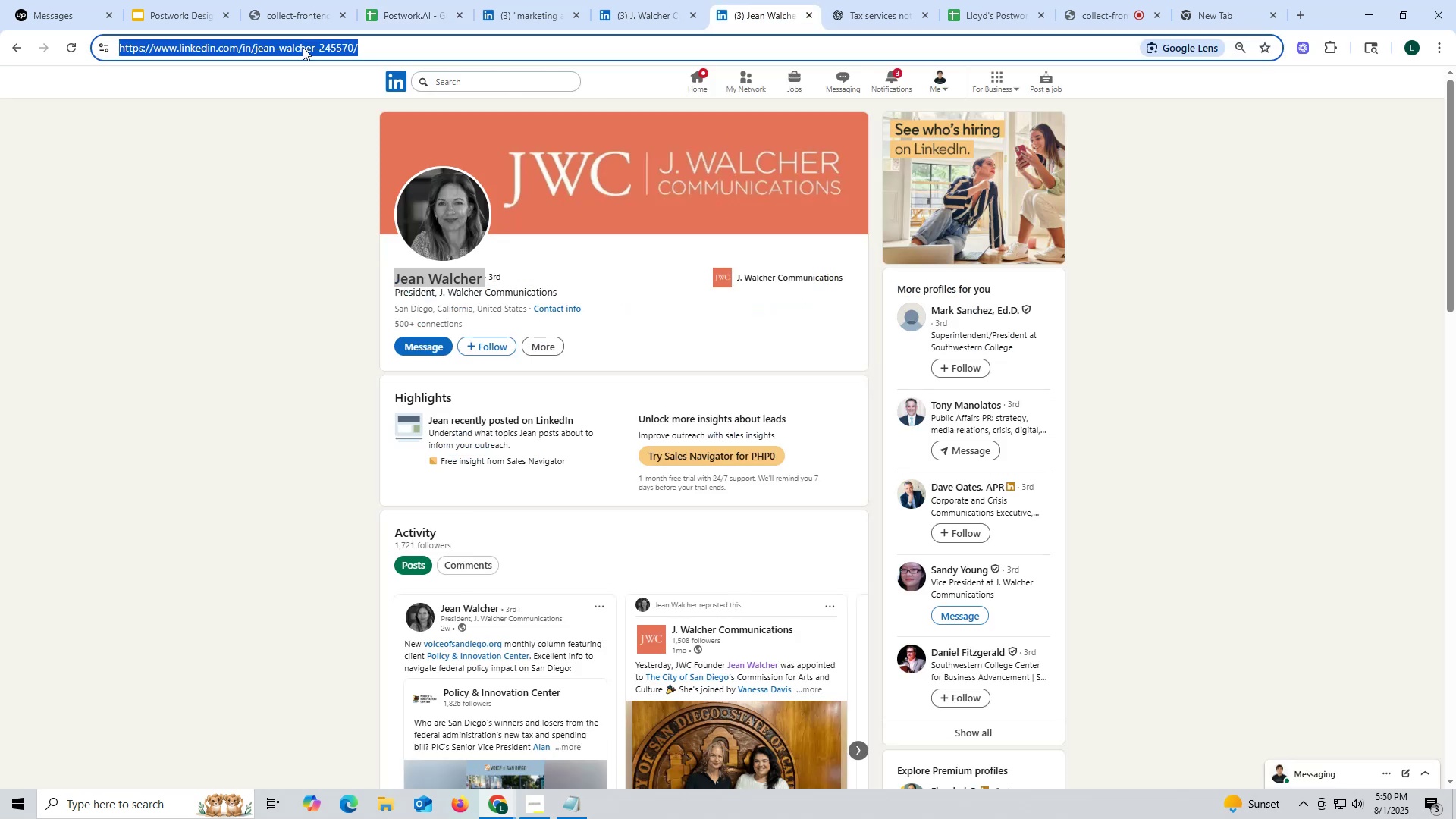 
key(Control+C)
 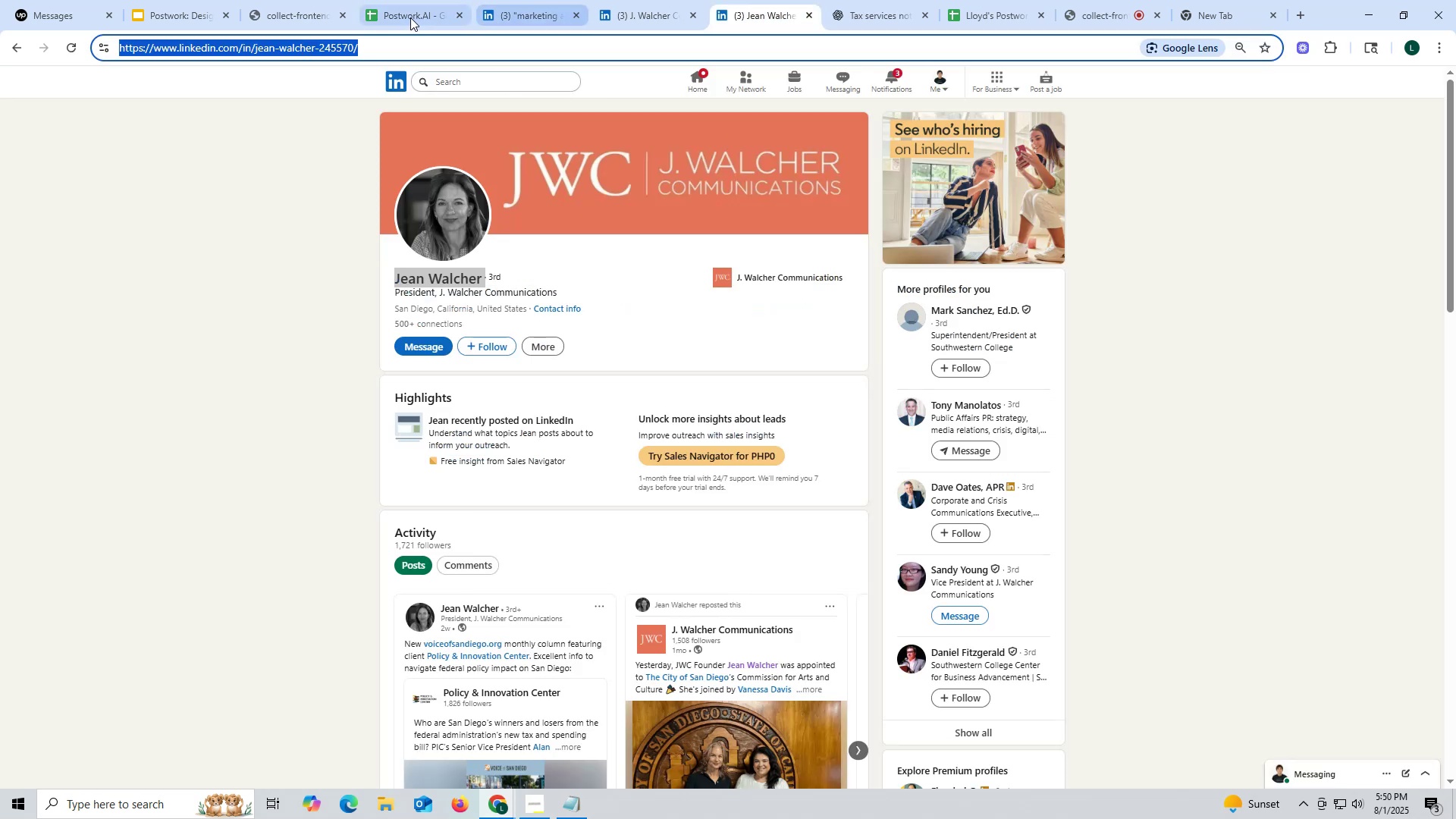 
left_click([405, 14])
 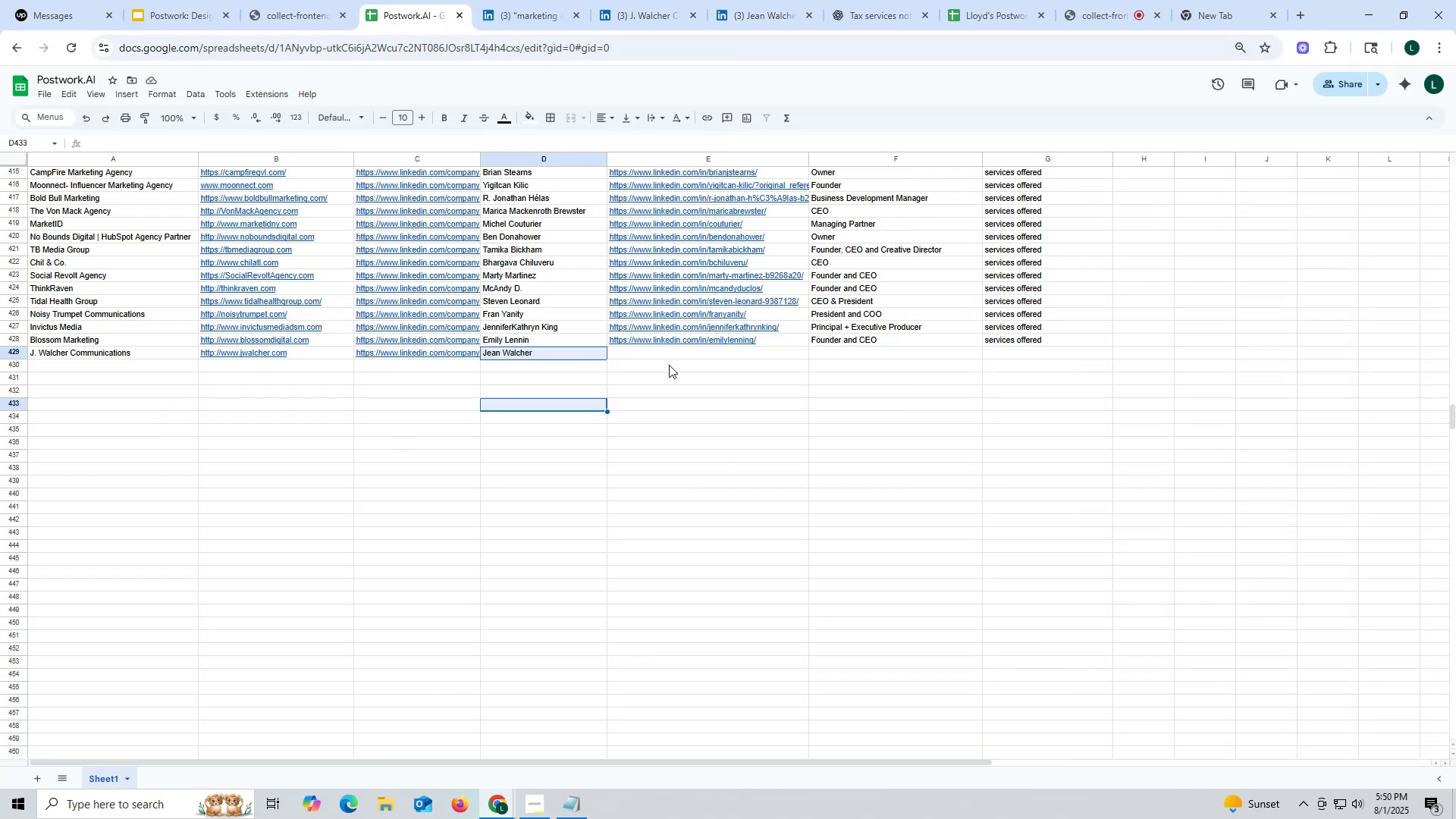 
left_click([665, 348])
 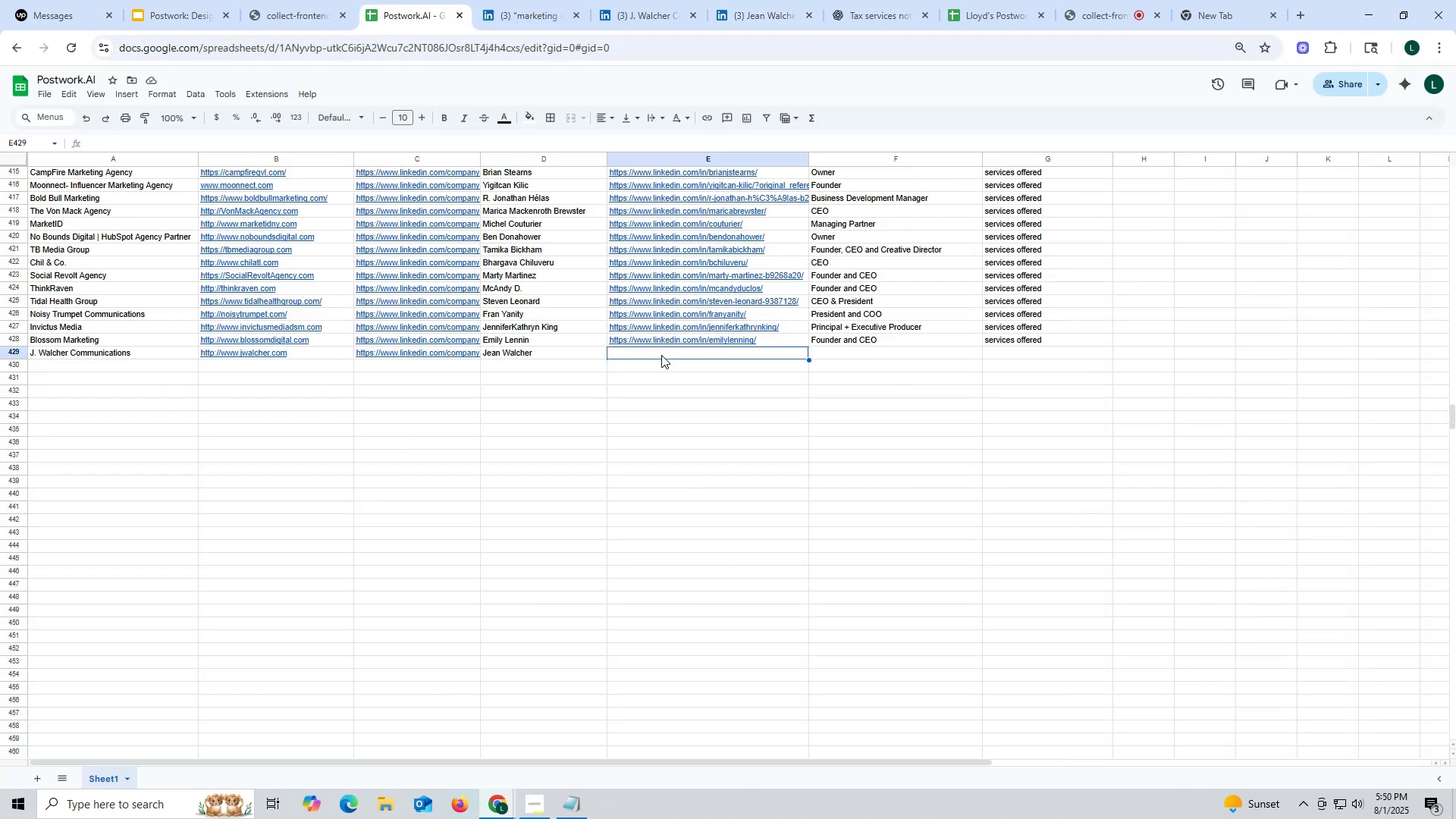 
double_click([661, 355])
 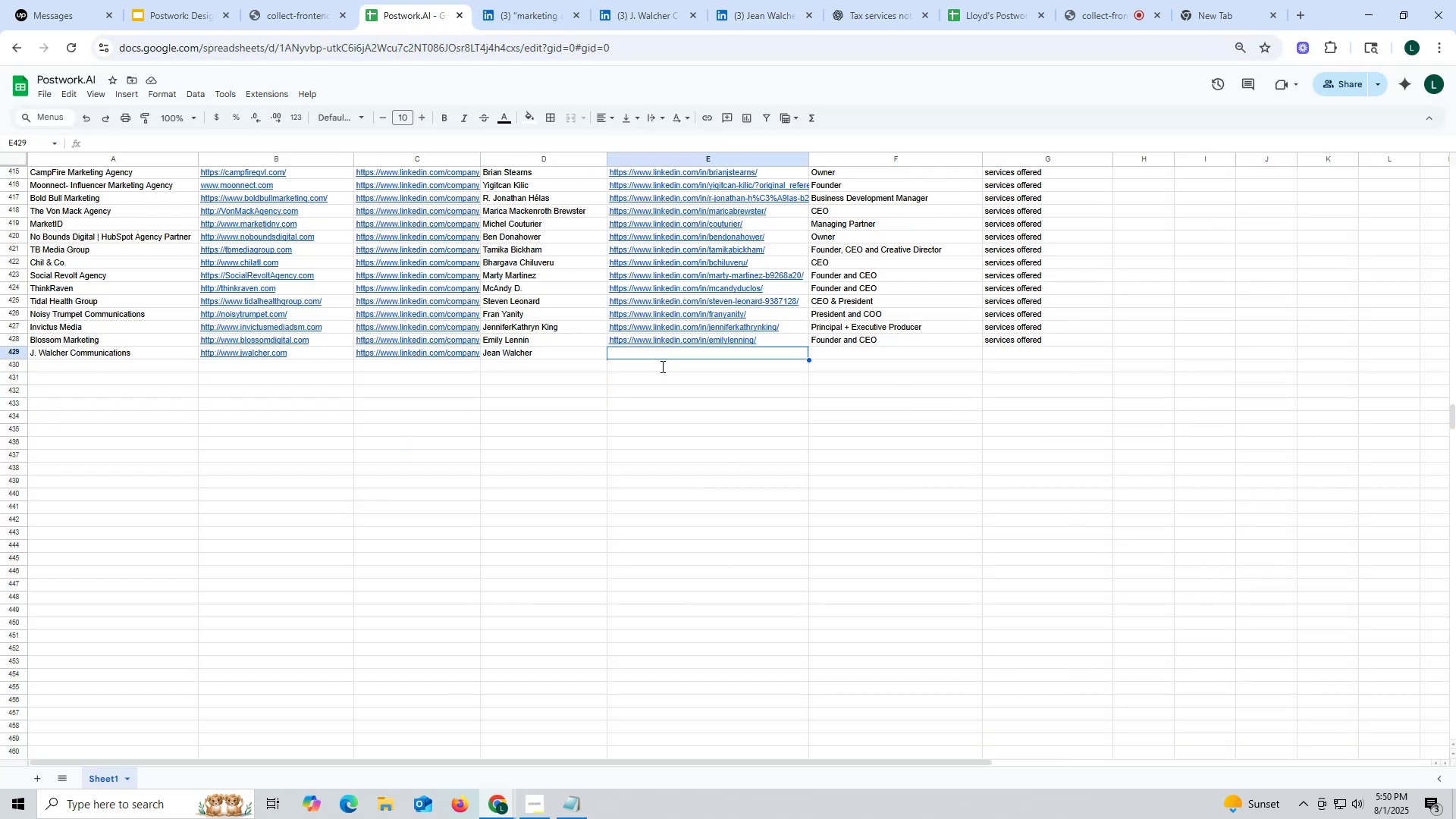 
key(Control+ControlLeft)
 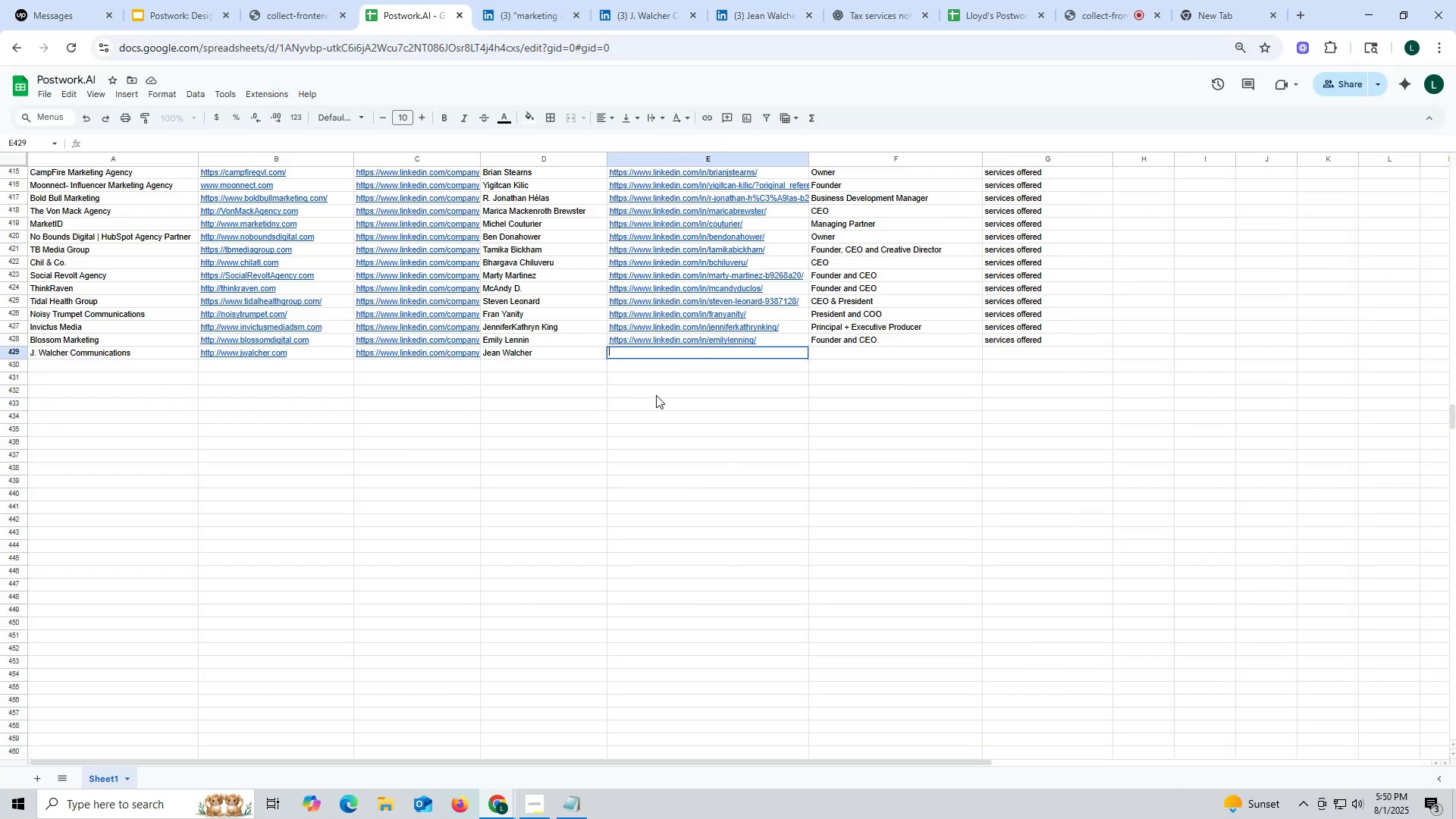 
key(Control+V)
 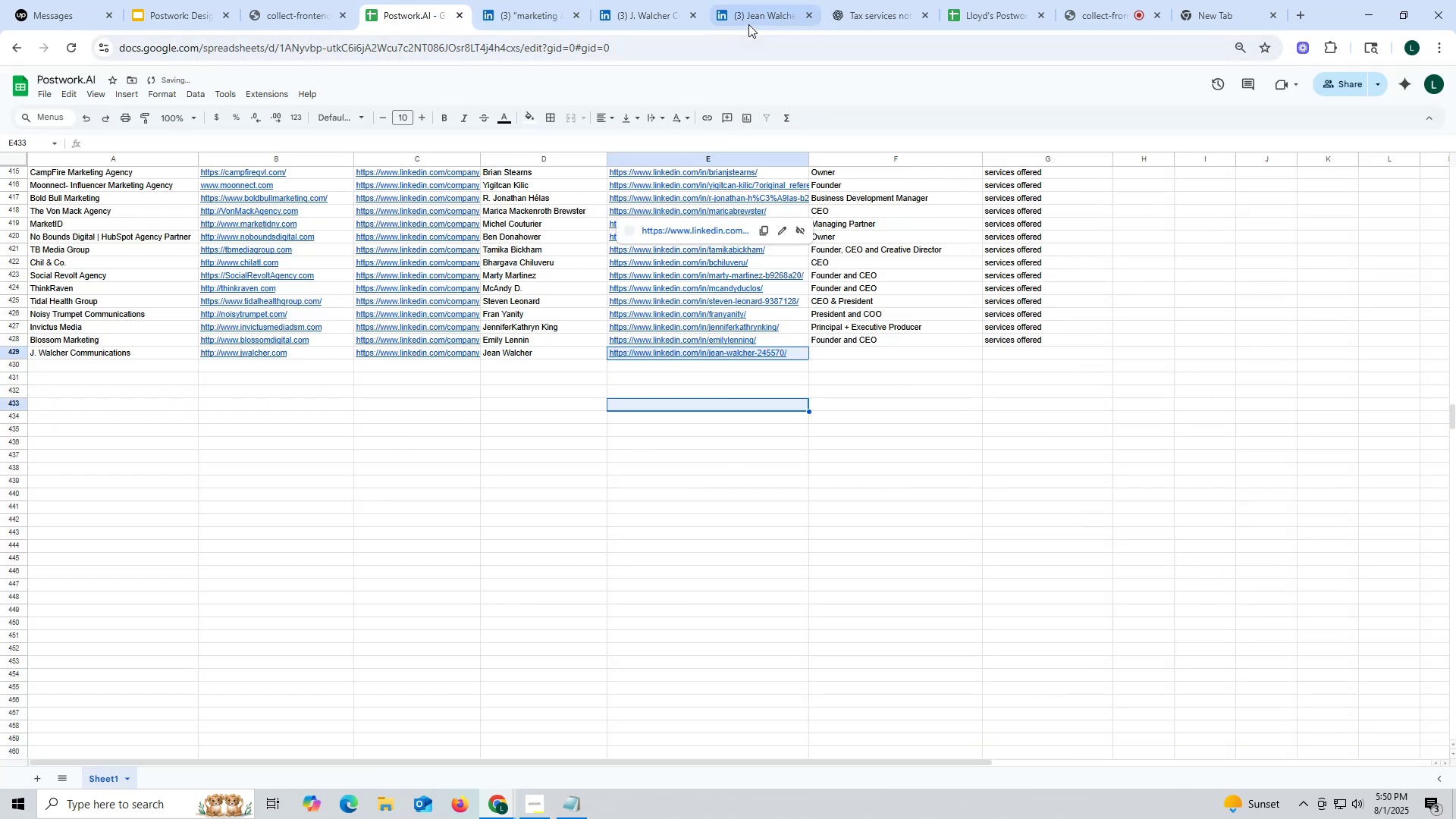 
left_click([748, 23])
 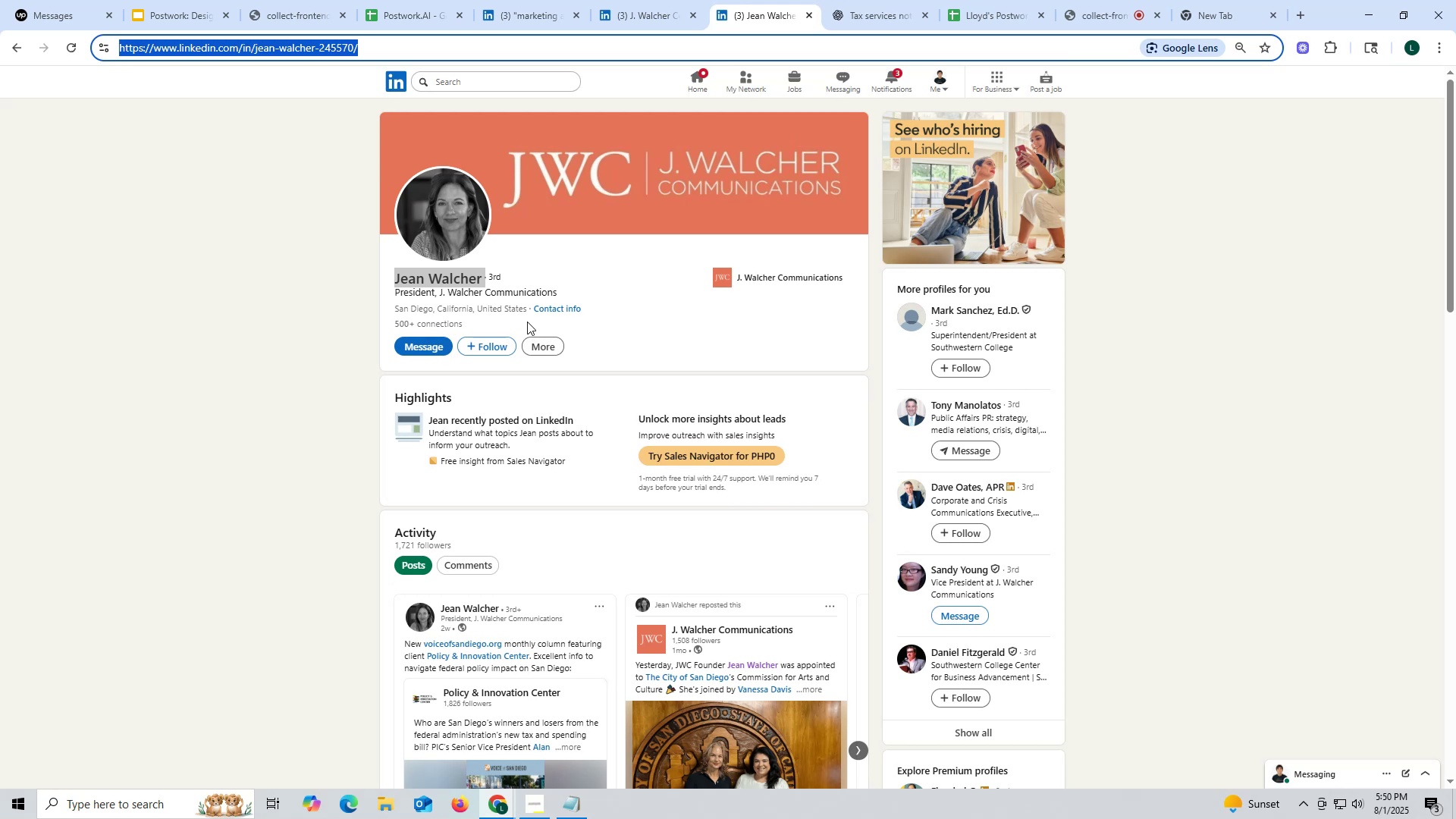 
scroll: coordinate [527, 321], scroll_direction: down, amount: 5.0
 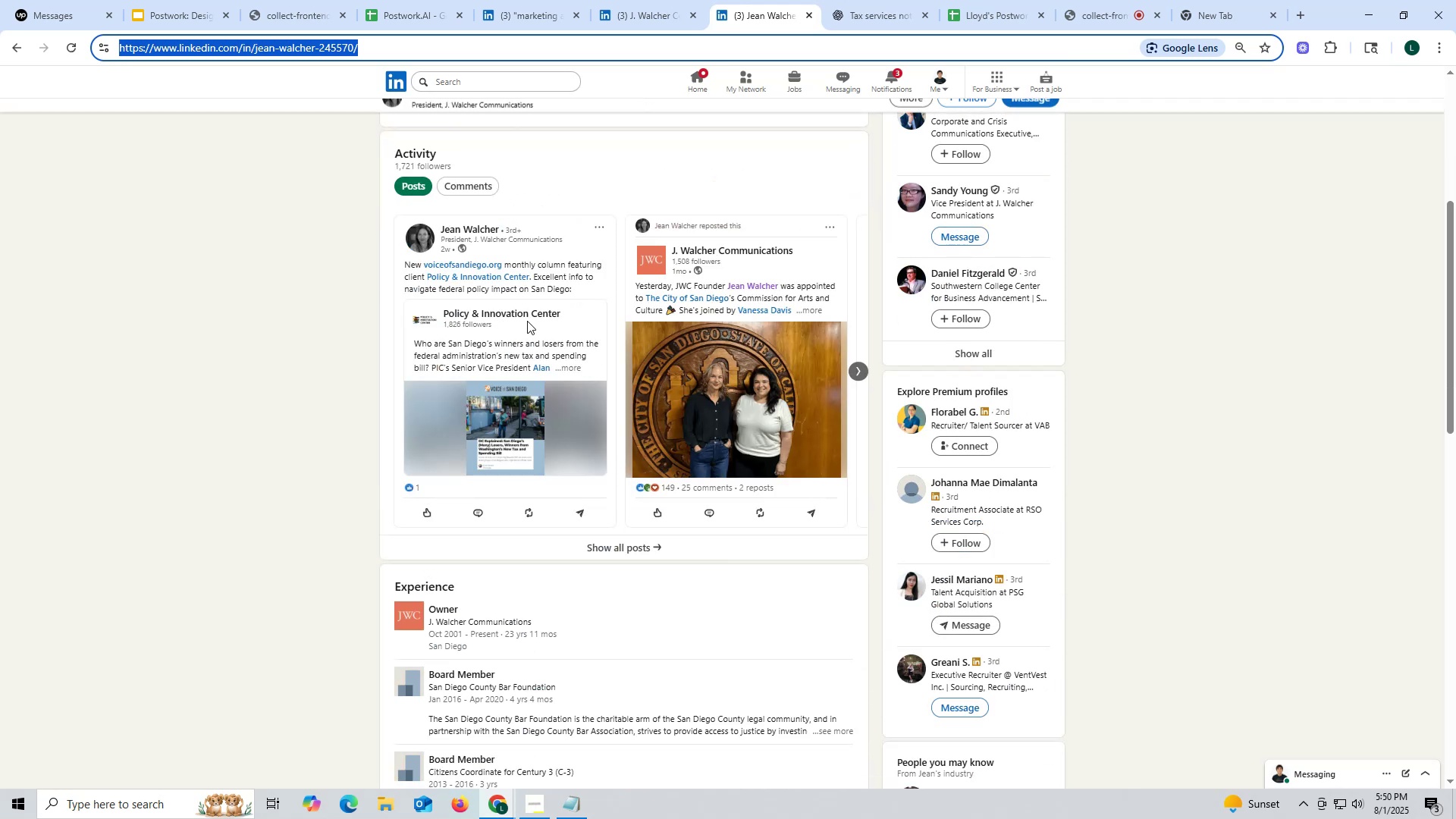 
scroll: coordinate [527, 318], scroll_direction: up, amount: 7.0
 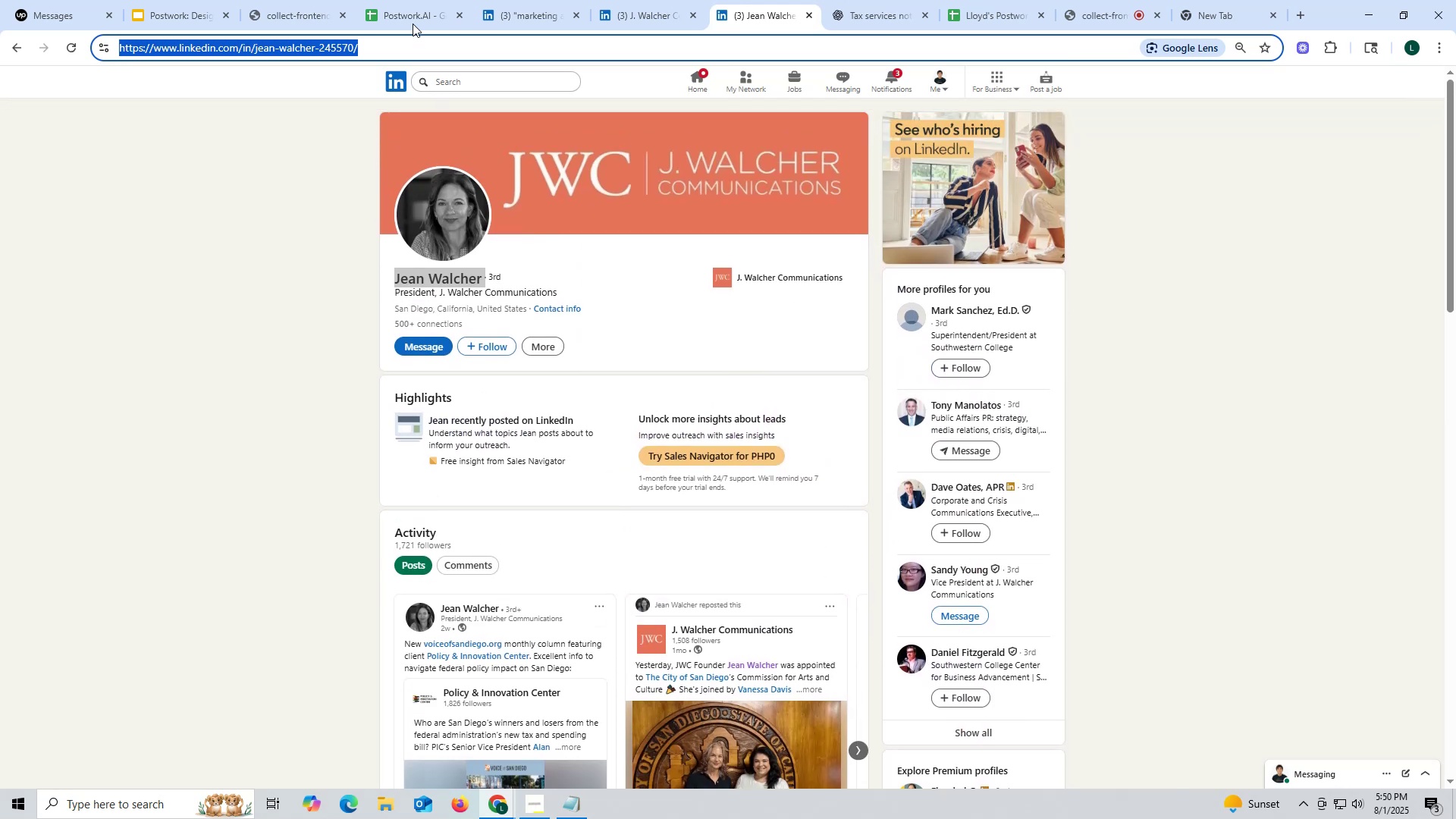 
left_click([408, 17])
 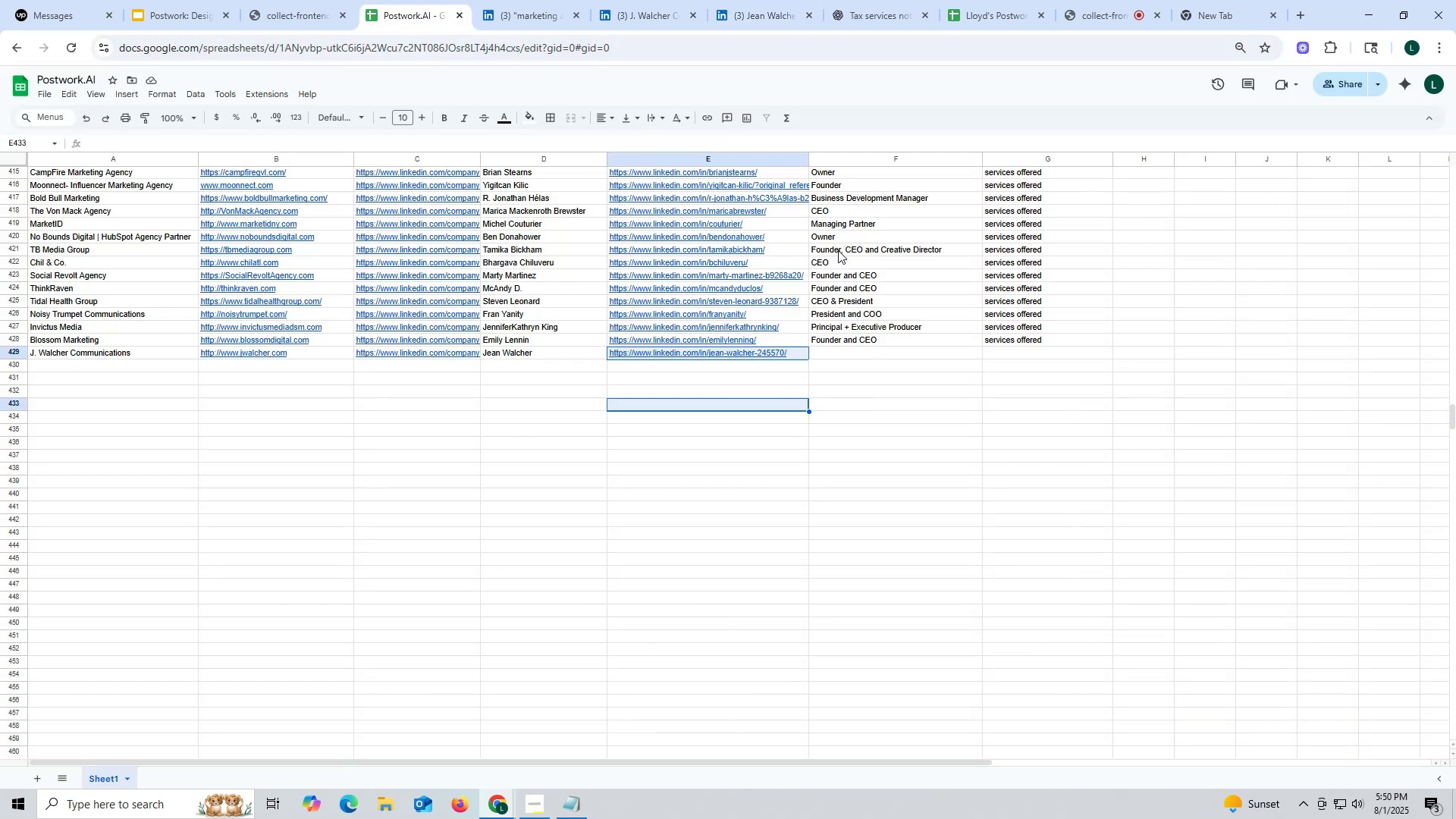 
left_click([836, 237])
 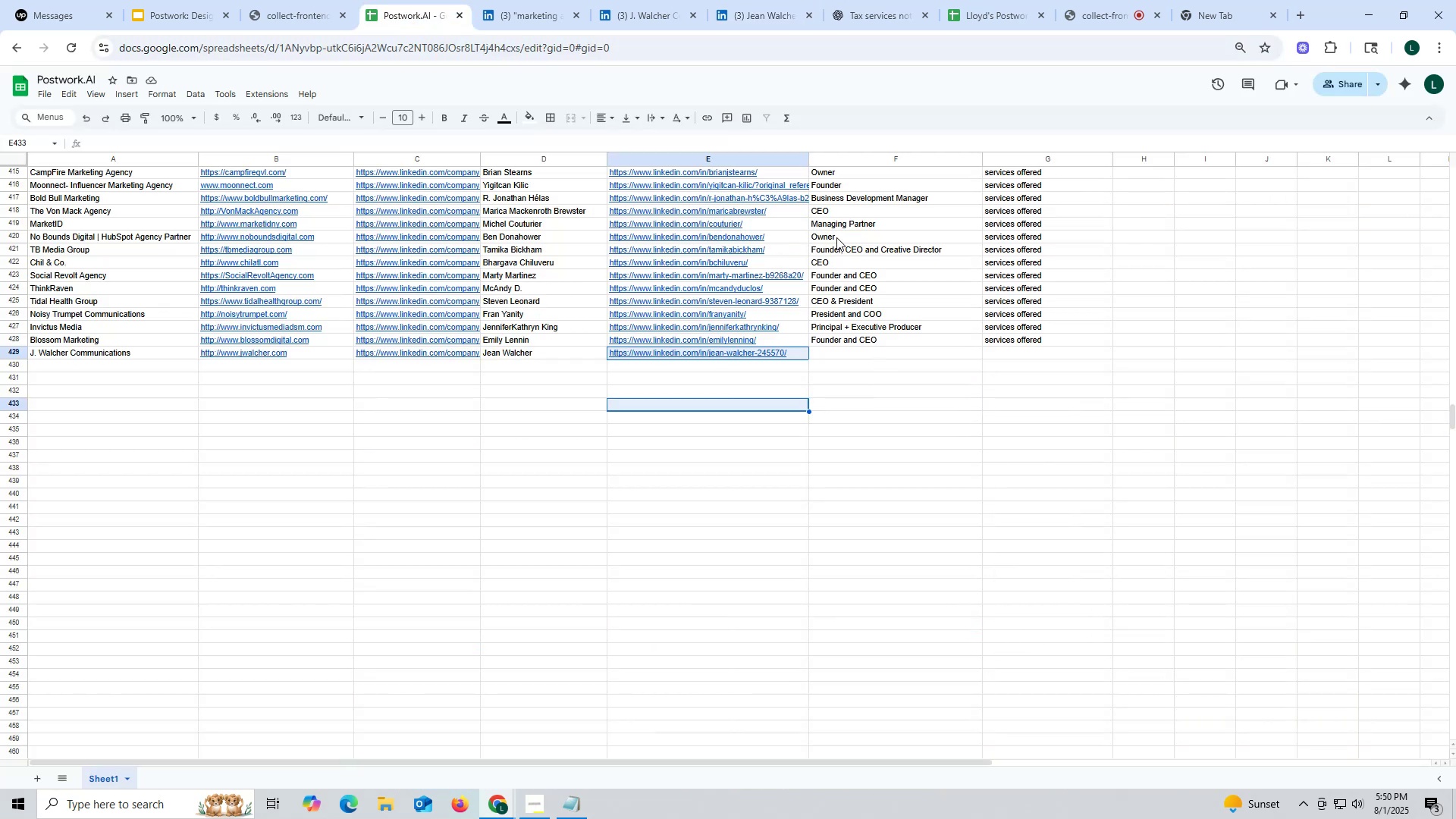 
key(Control+ControlLeft)
 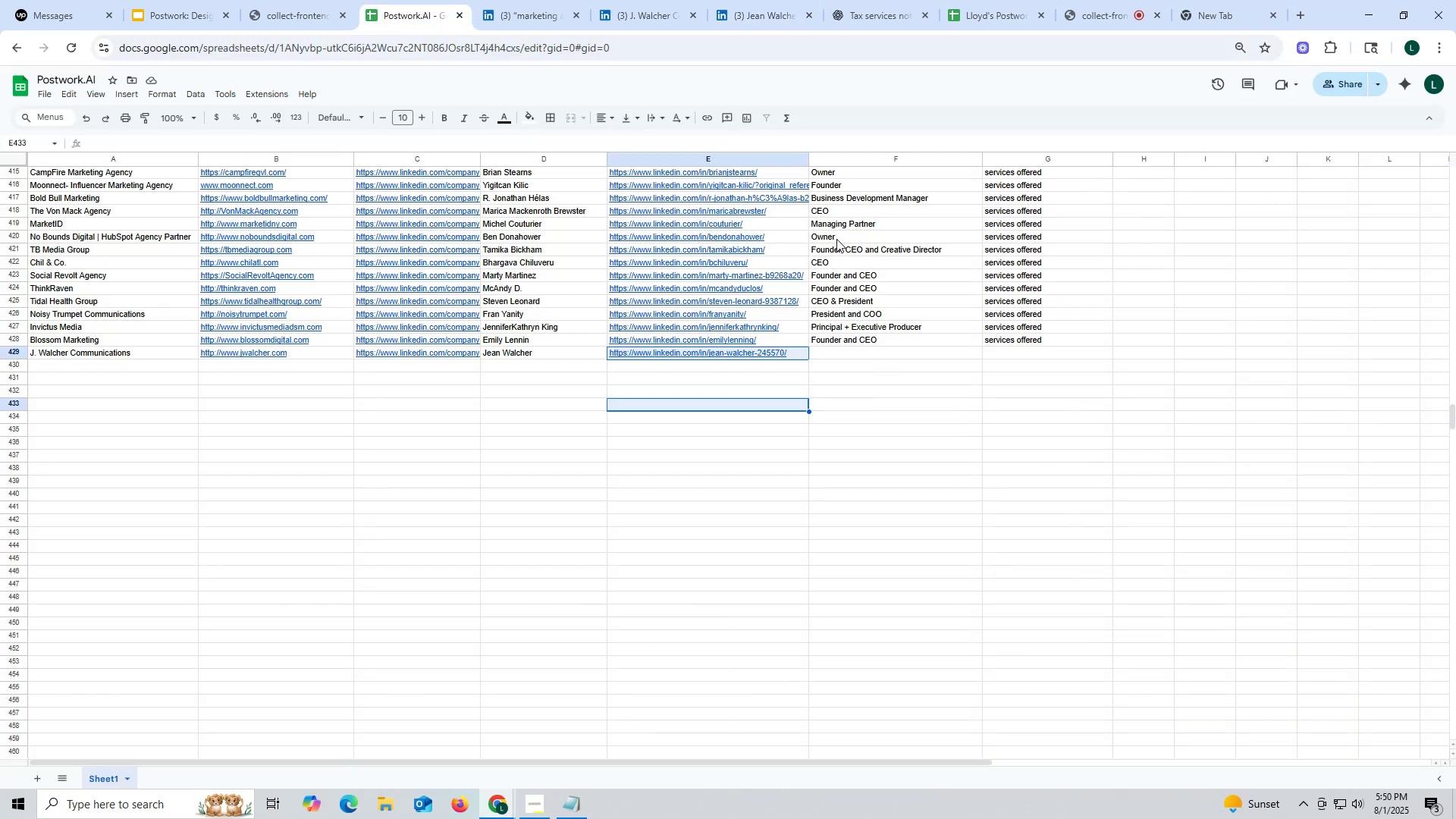 
key(Control+C)
 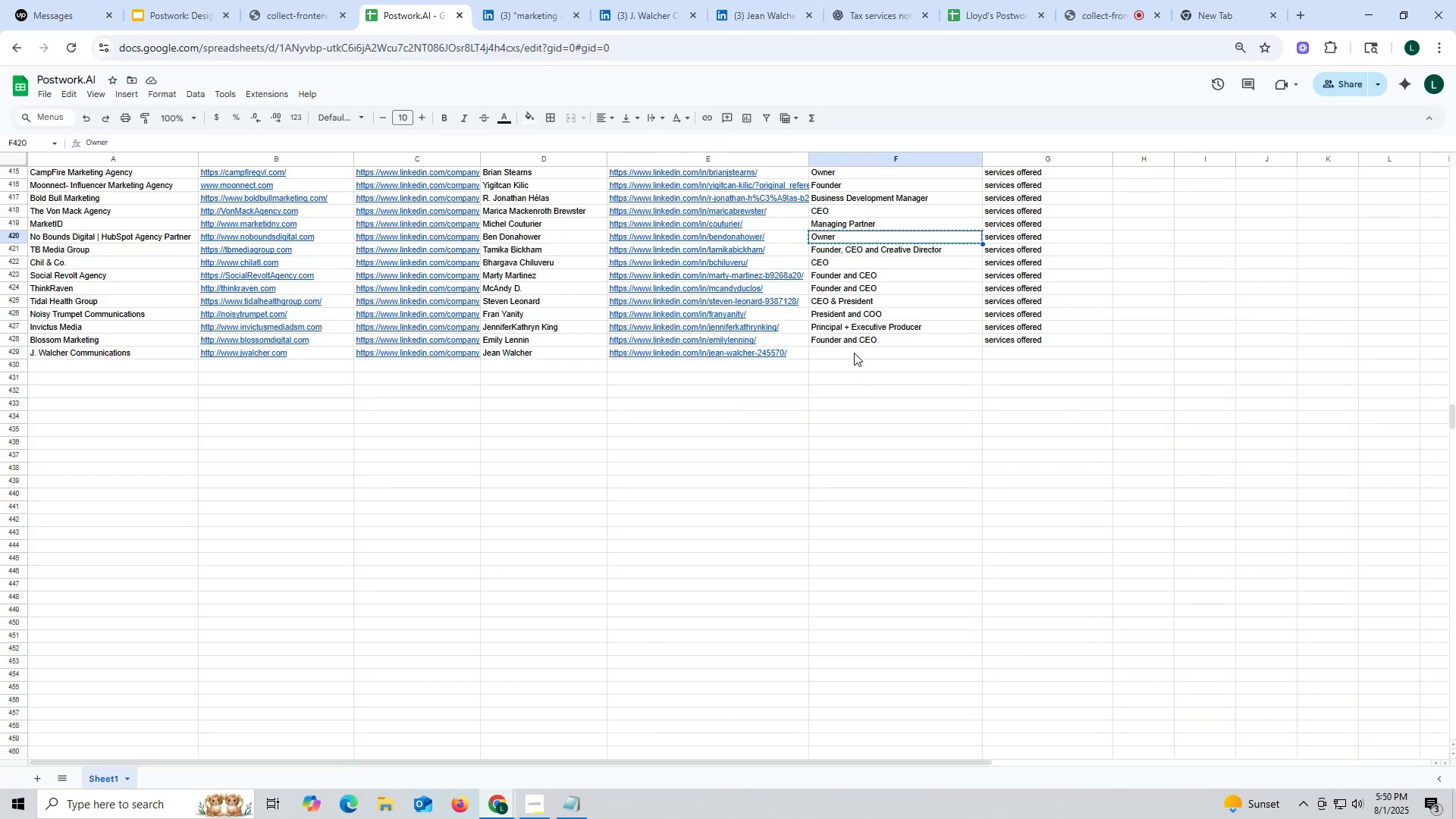 
key(Control+ControlLeft)
 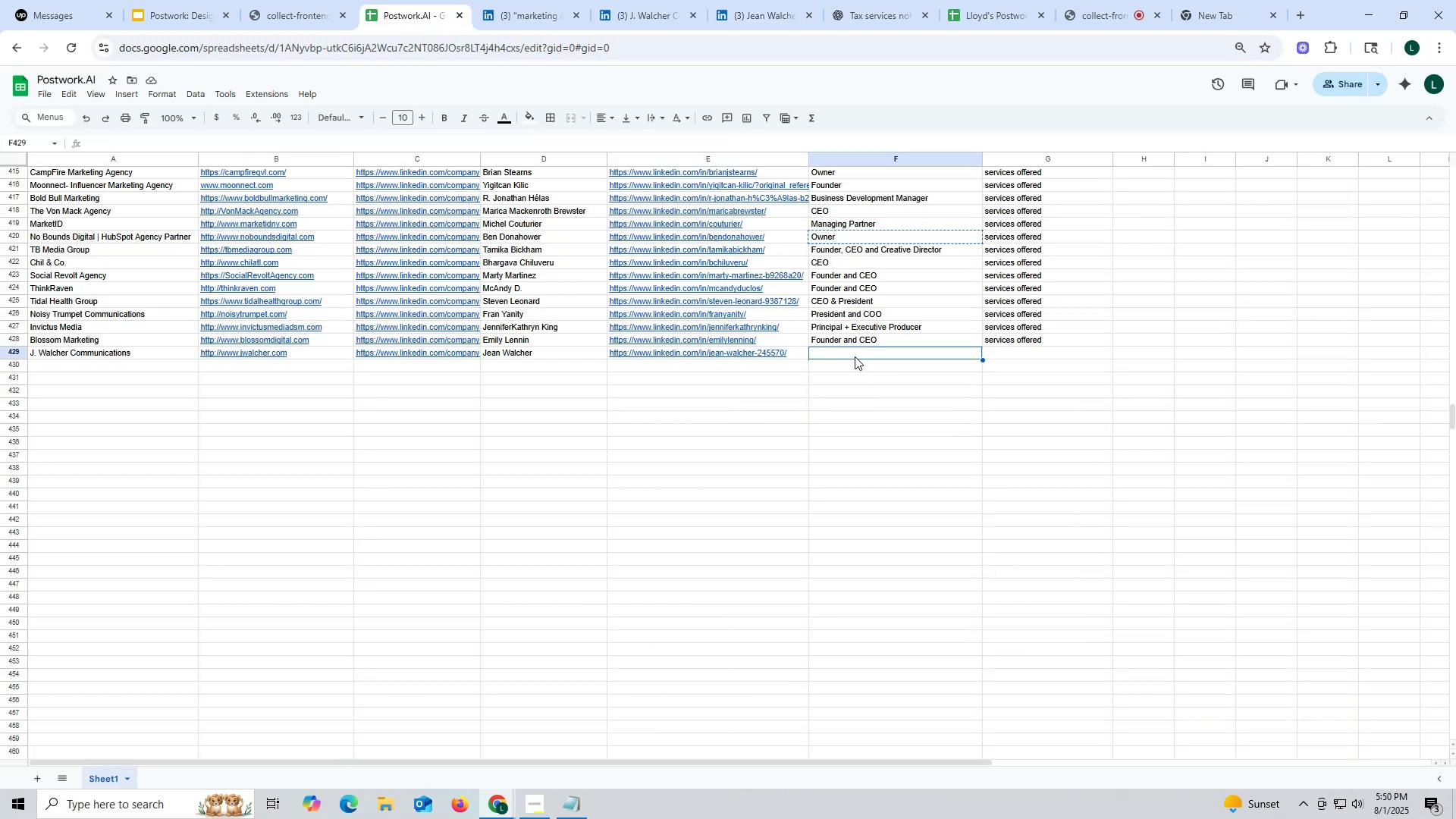 
key(Control+V)
 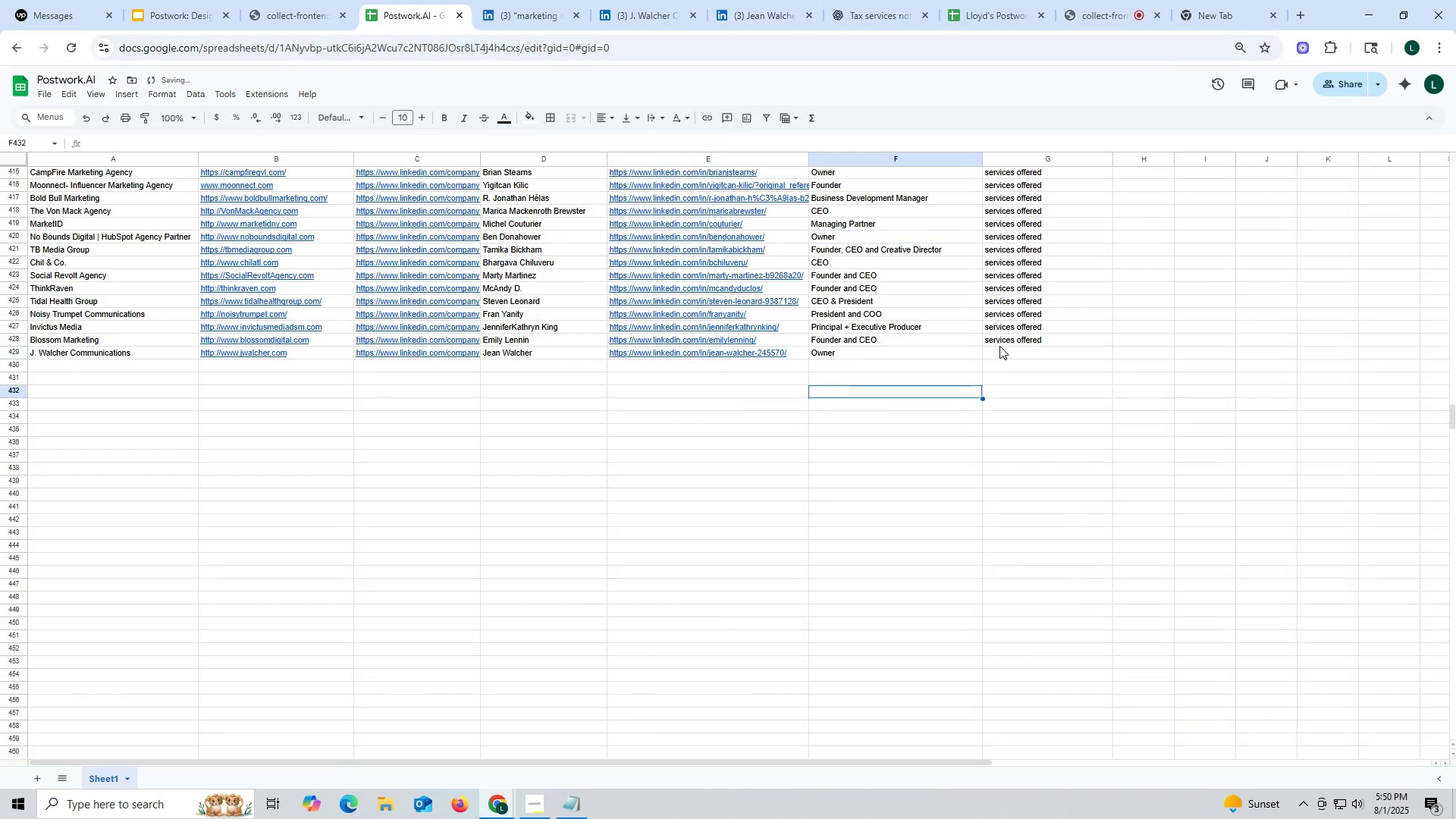 
key(Control+ControlLeft)
 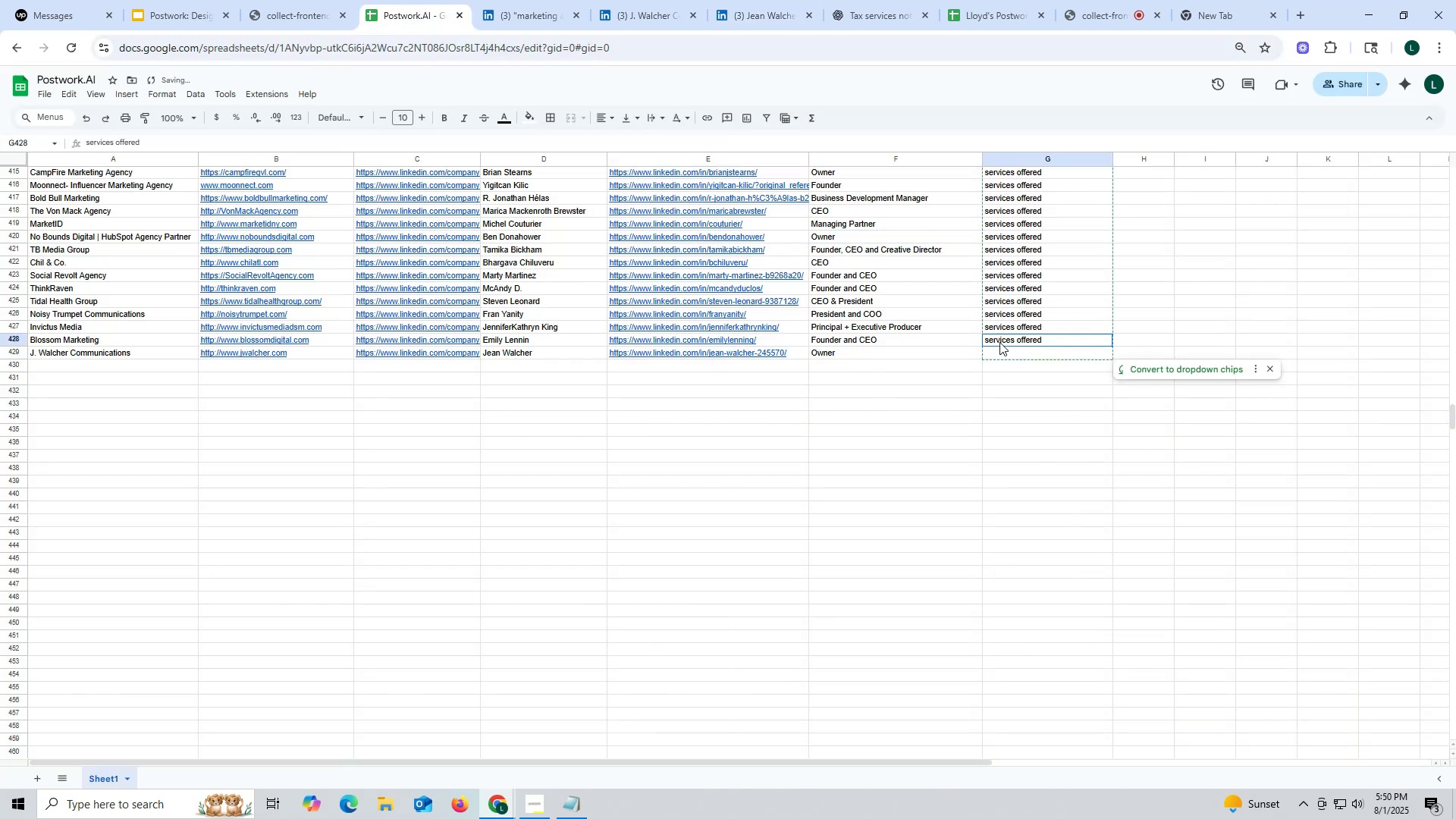 
left_click([999, 342])
 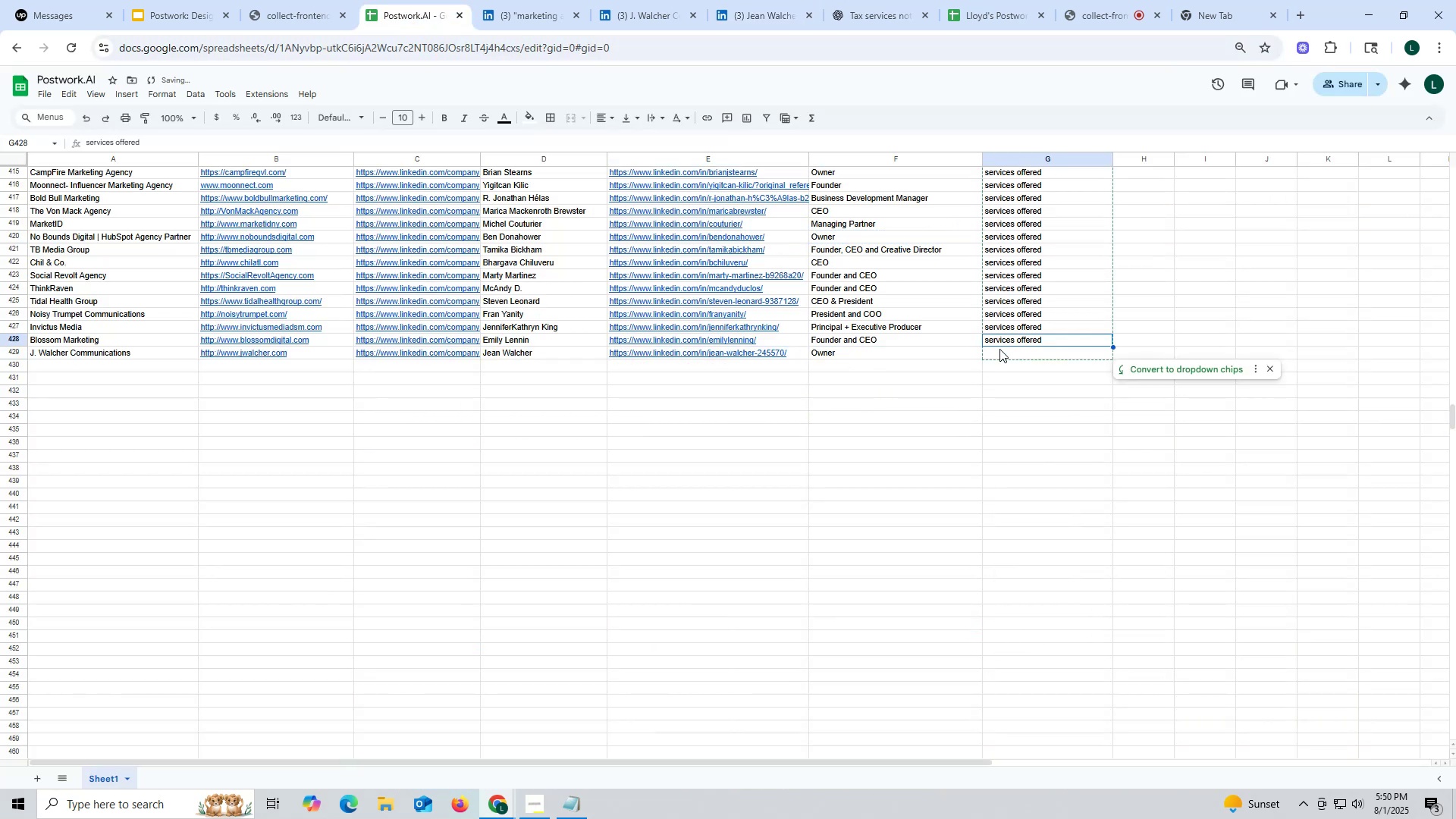 
key(Control+C)
 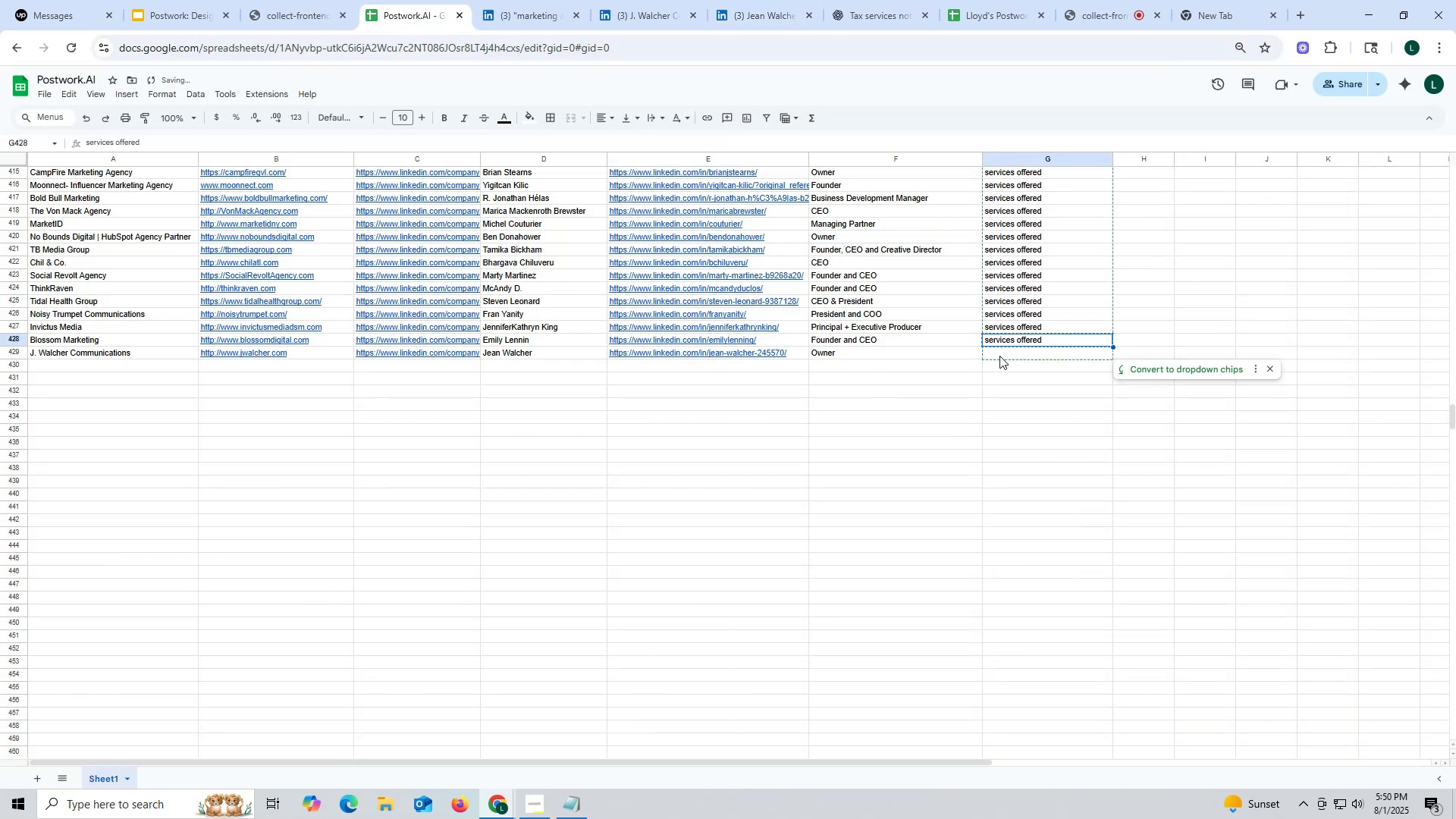 
key(Control+ControlLeft)
 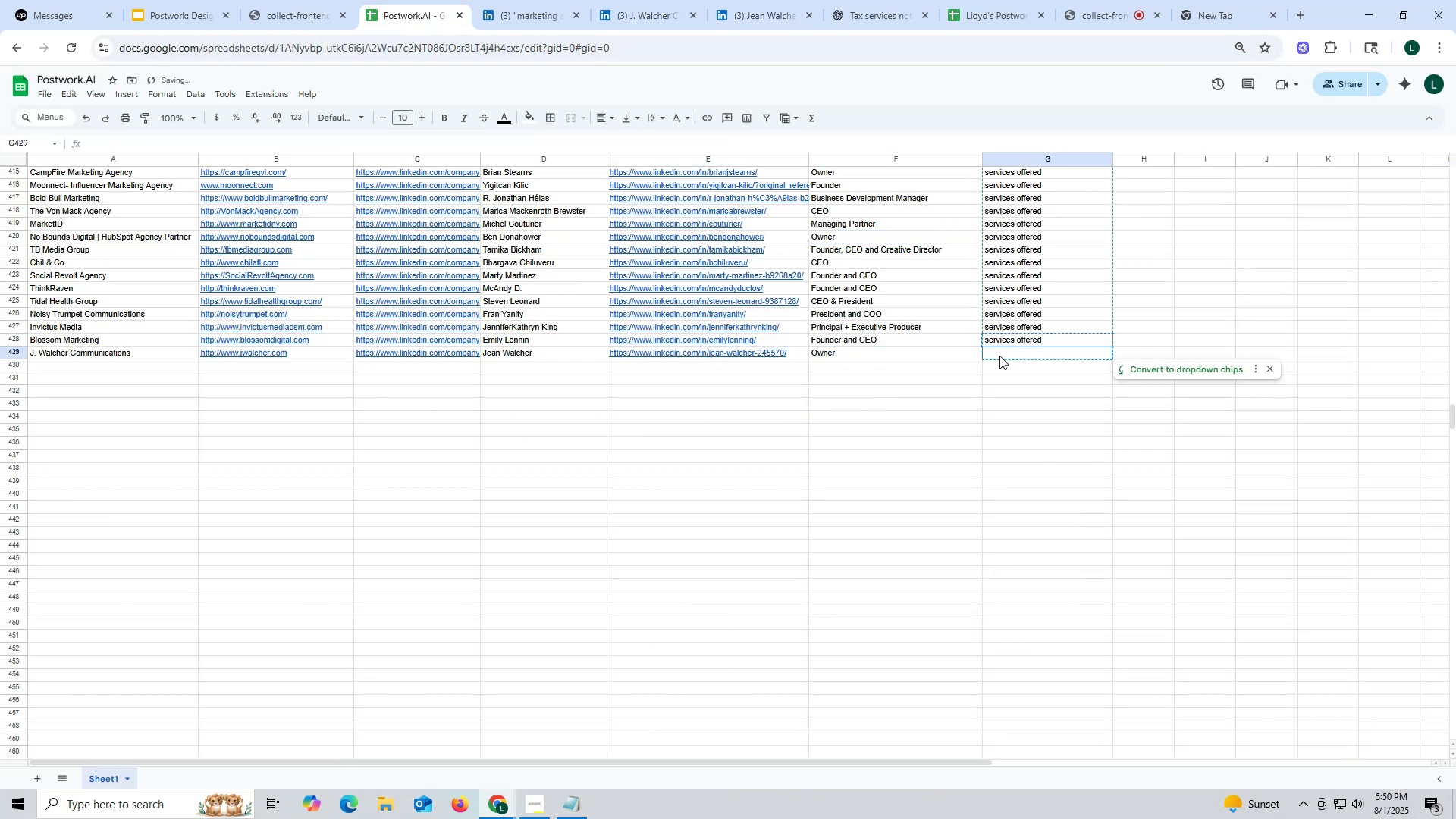 
left_click([999, 356])
 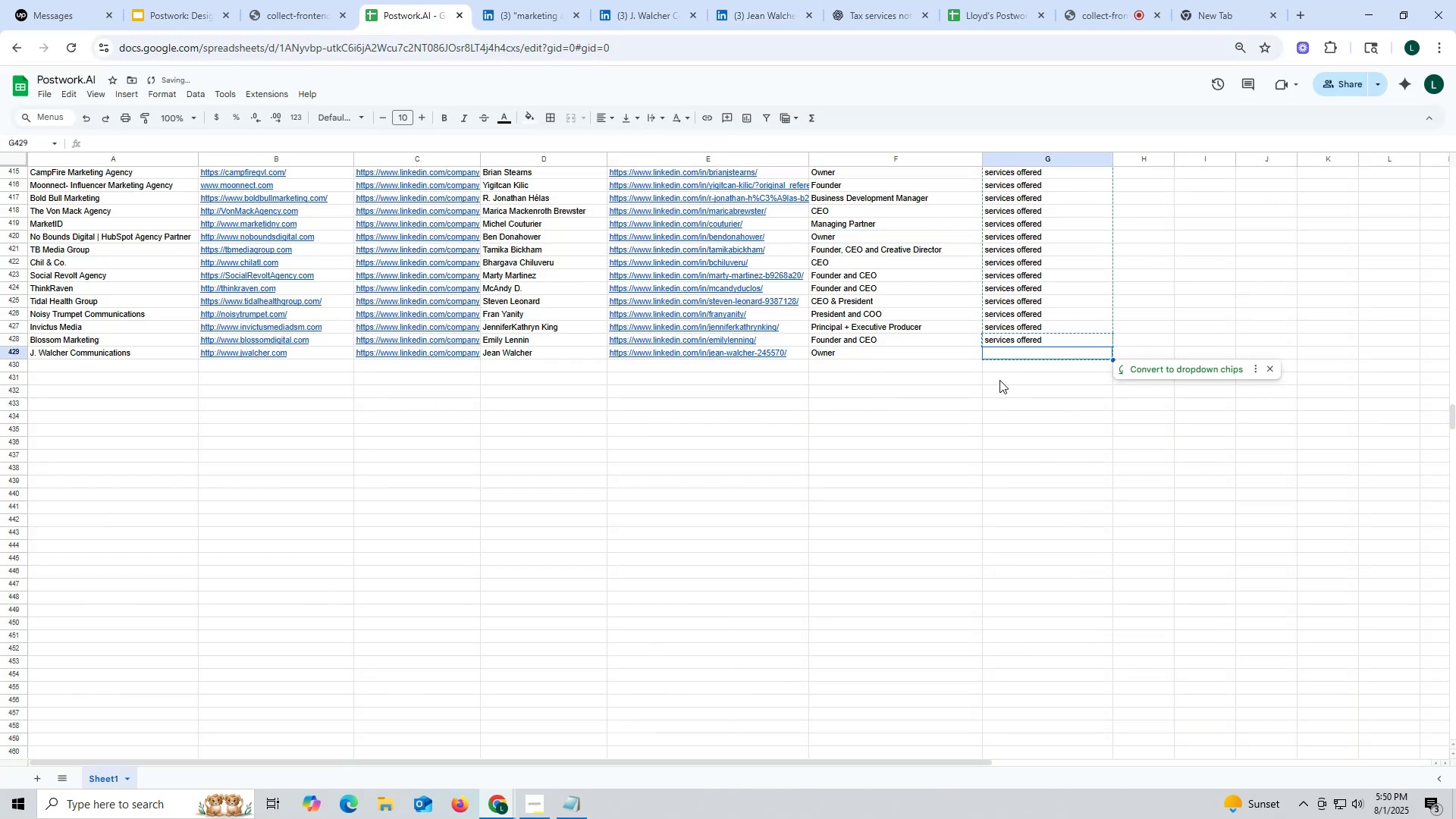 
key(Control+V)
 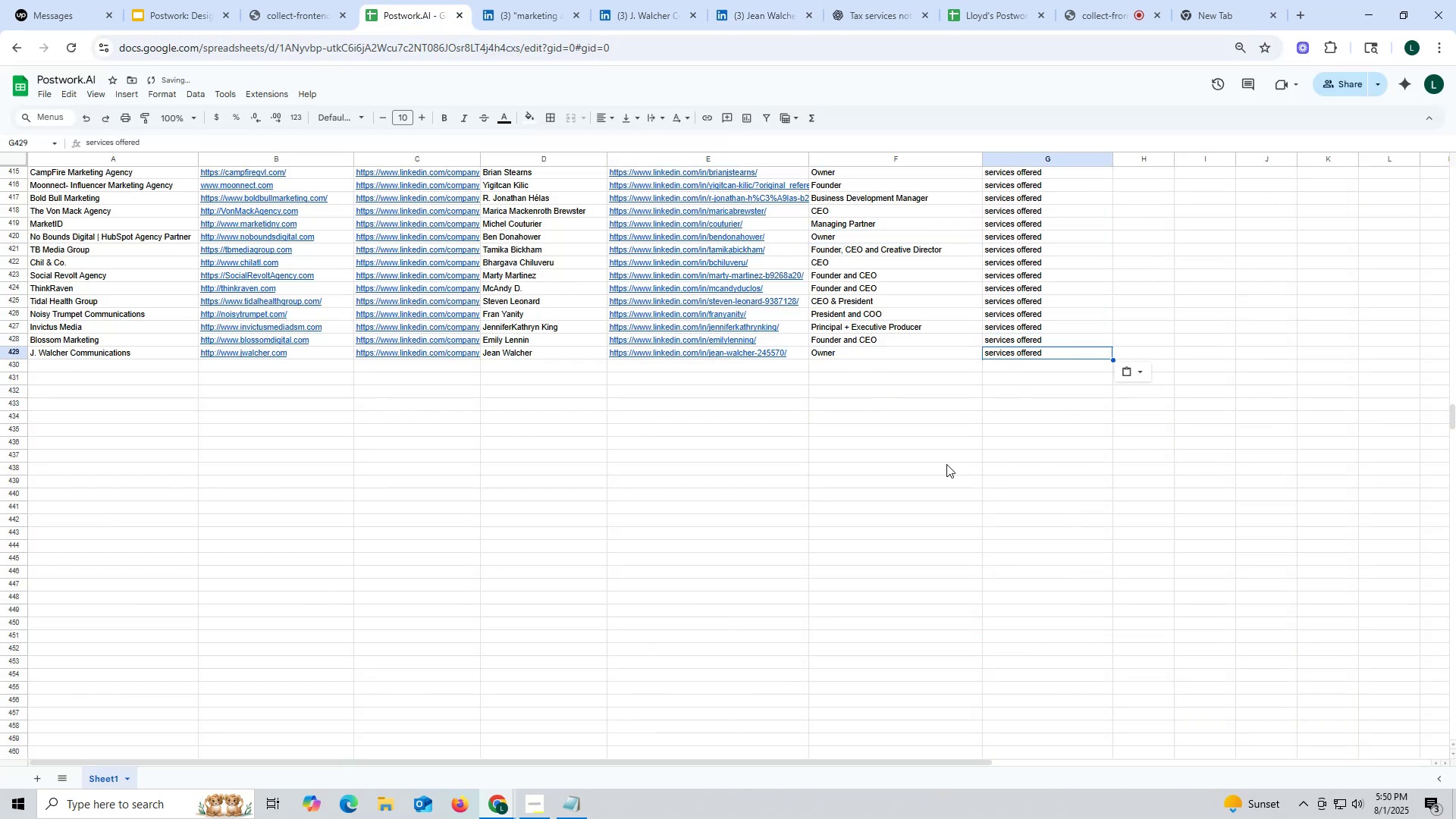 
double_click([946, 464])
 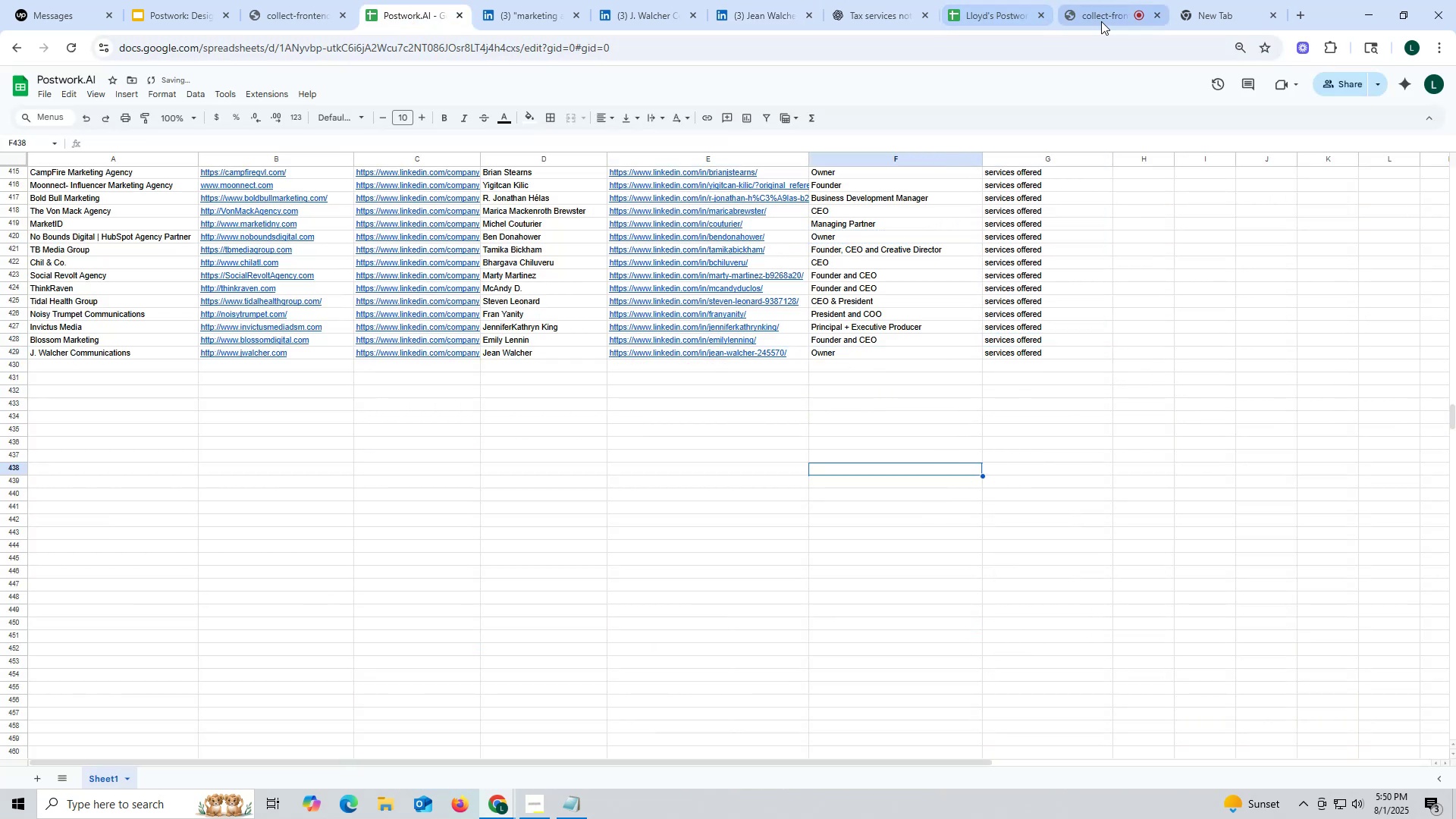 
left_click([1101, 21])
 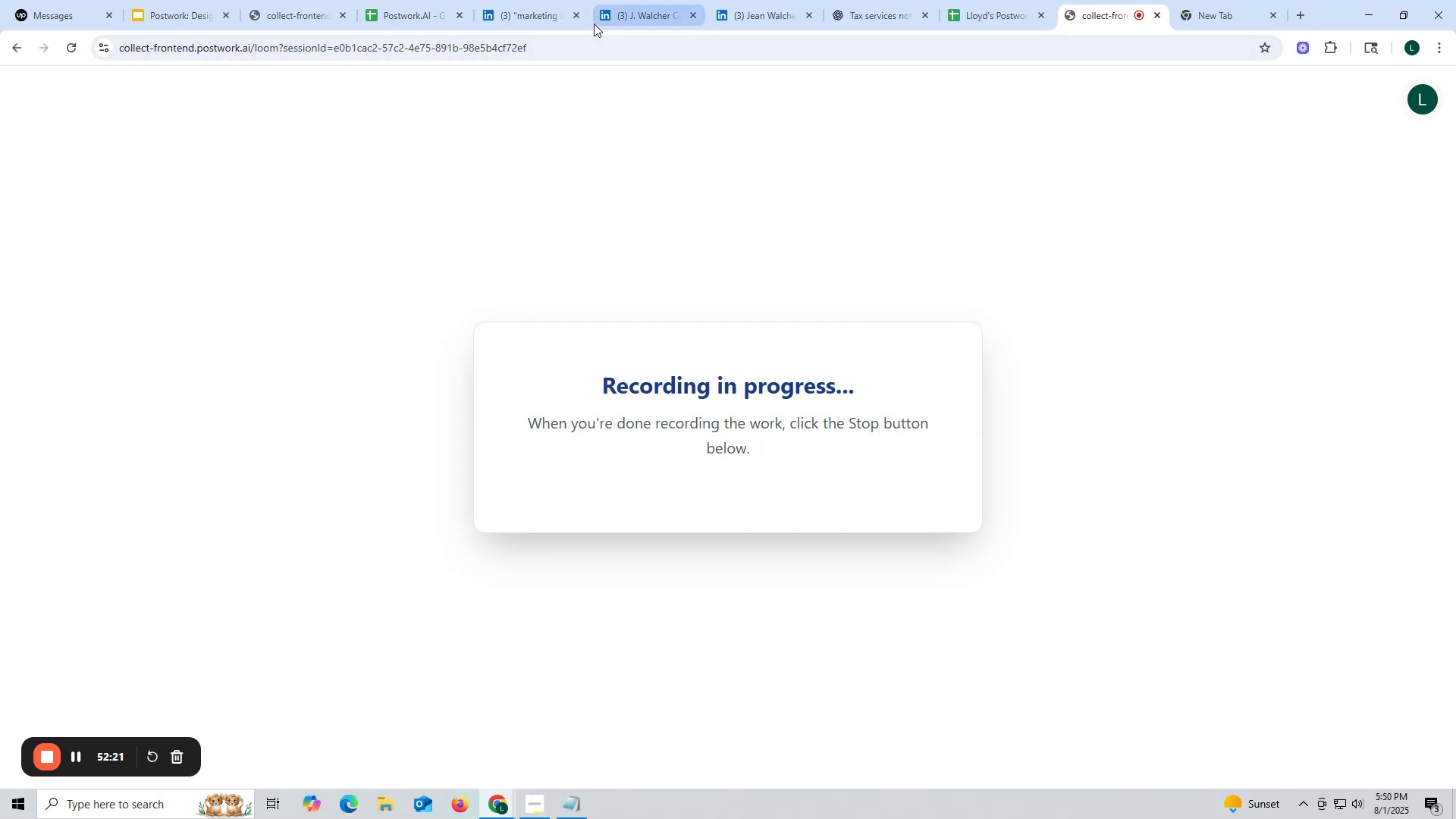 
left_click([631, 22])
 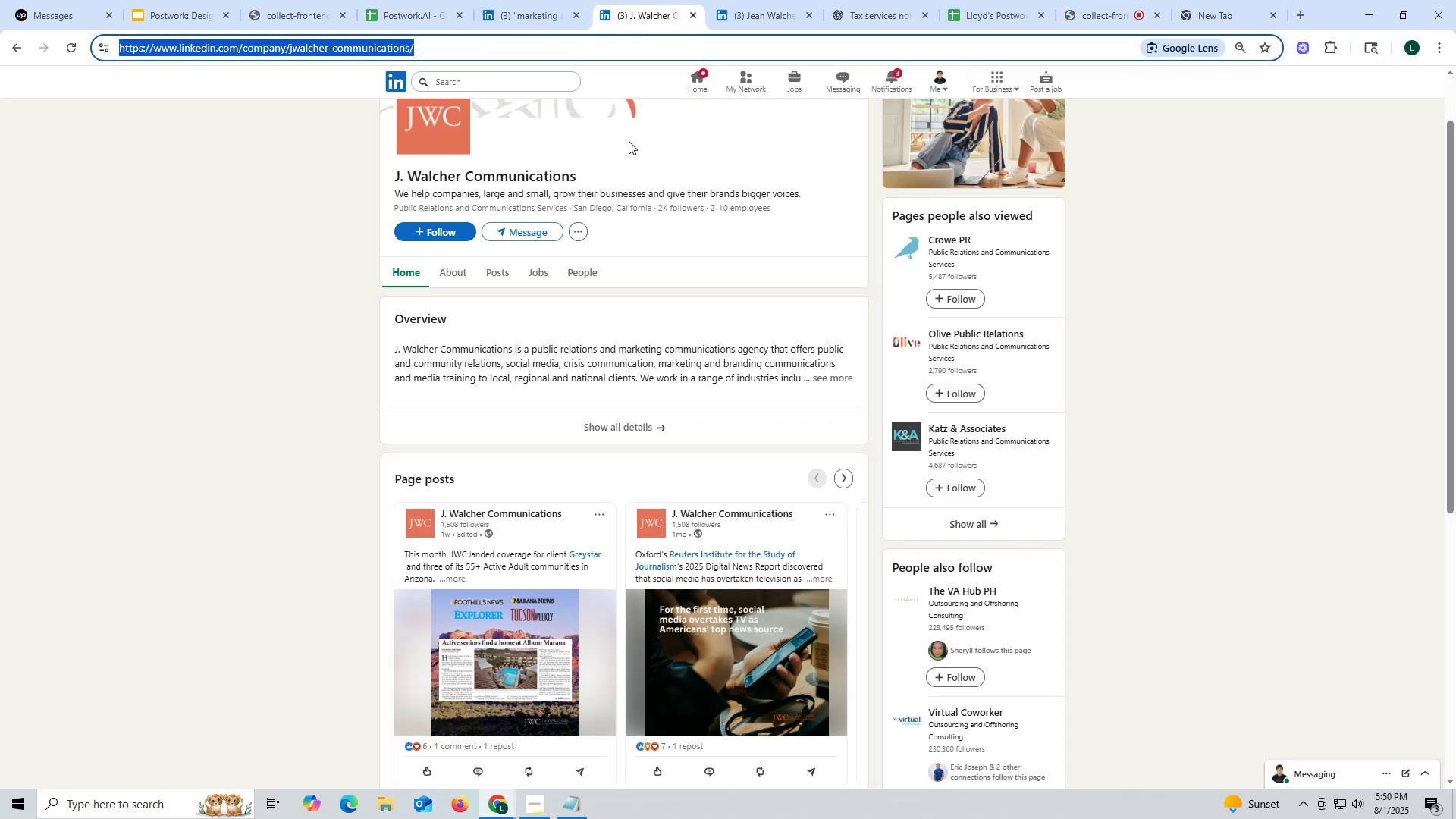 
wait(5.17)
 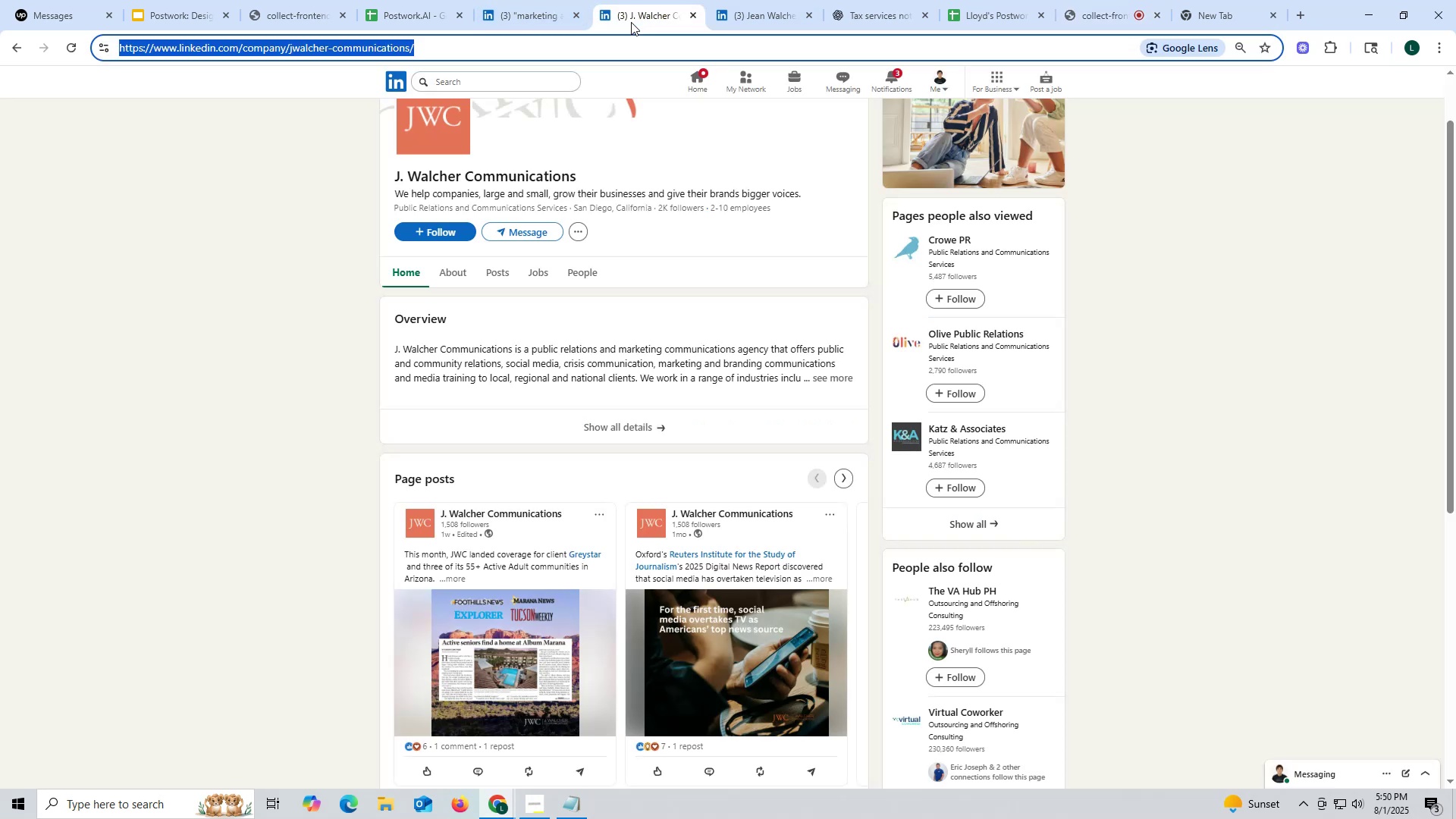 
scroll: coordinate [646, 130], scroll_direction: up, amount: 5.0
 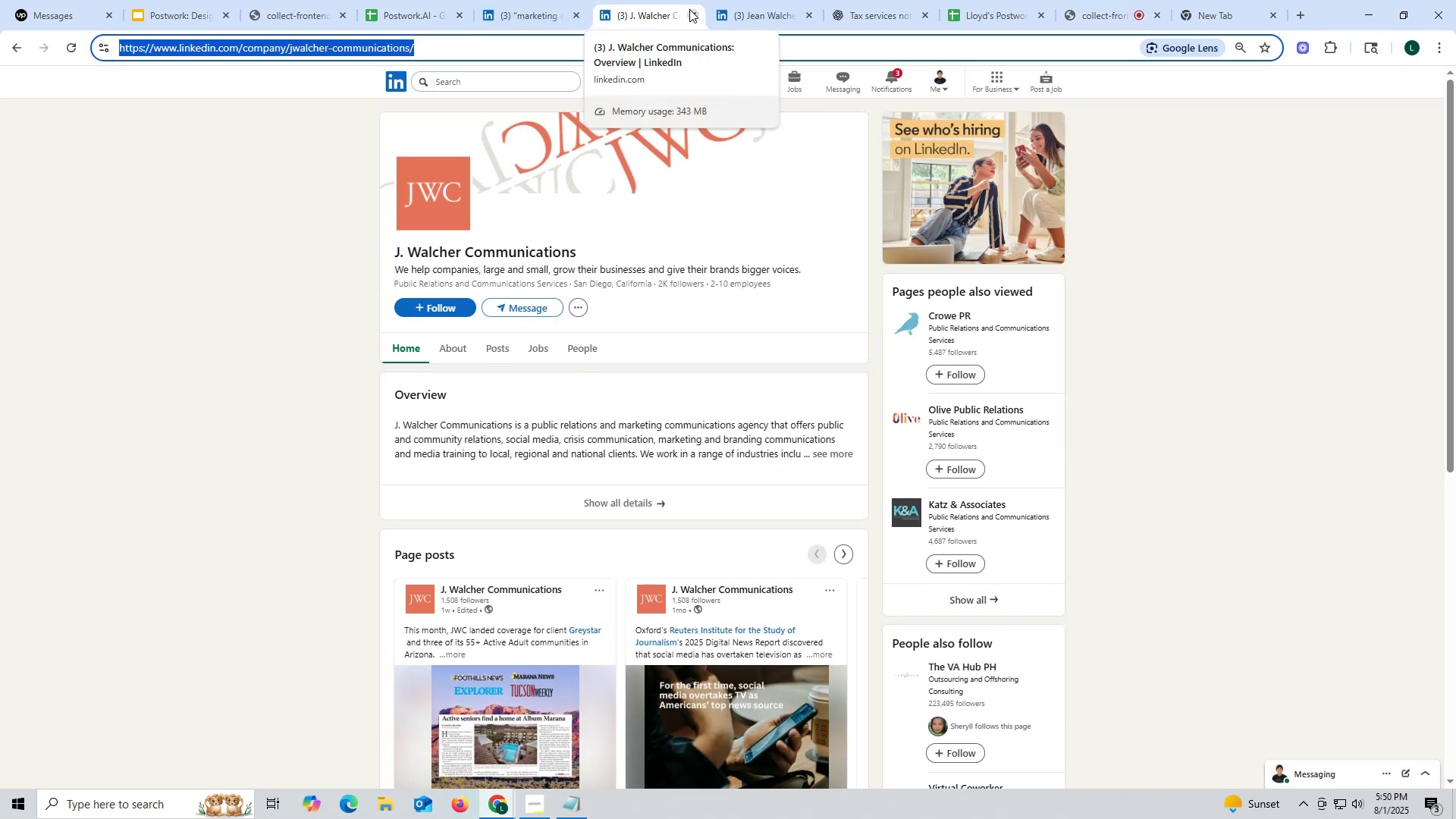 
left_click([690, 15])
 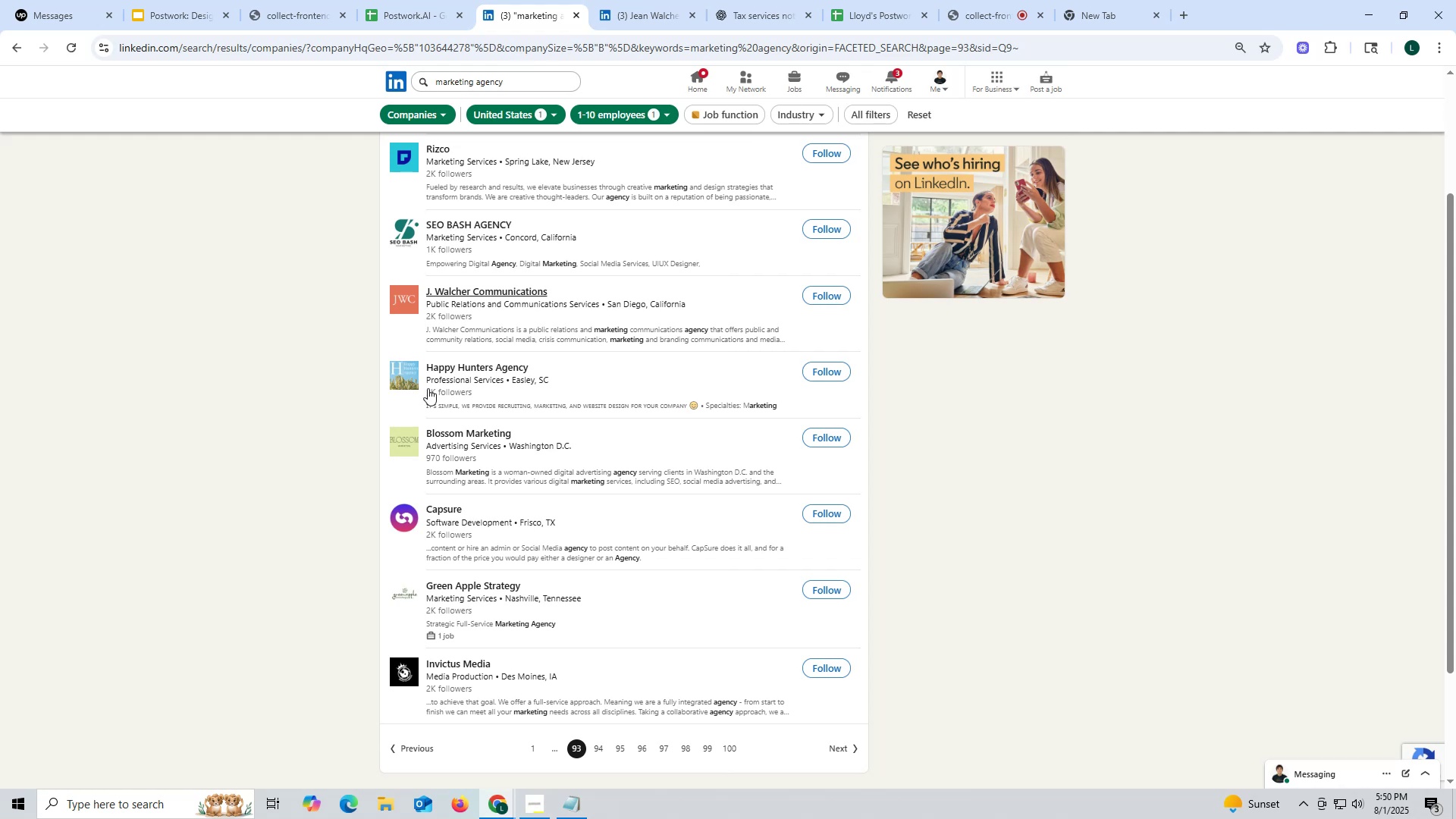 
scroll: coordinate [435, 385], scroll_direction: up, amount: 1.0
 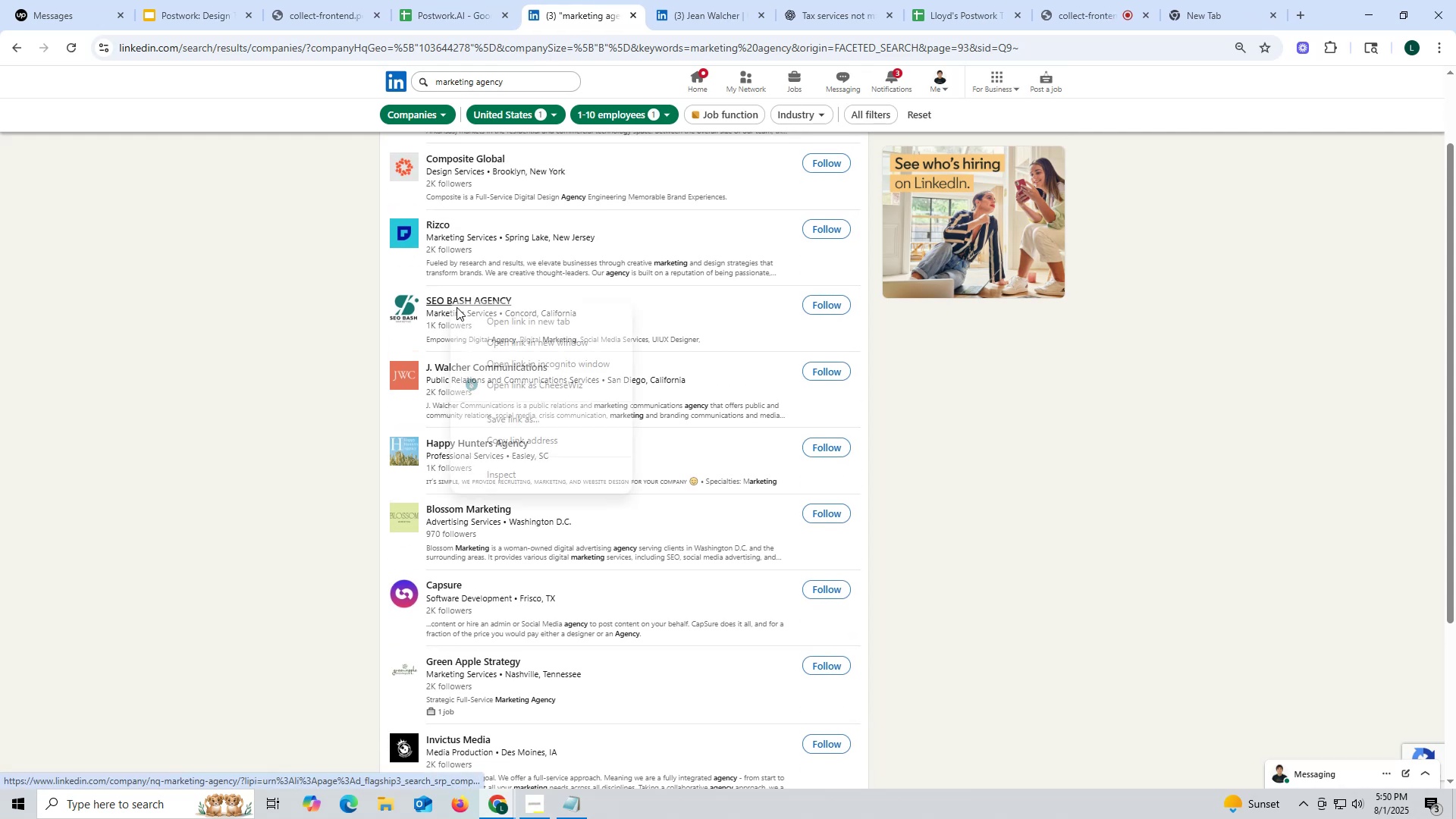 
left_click([480, 320])
 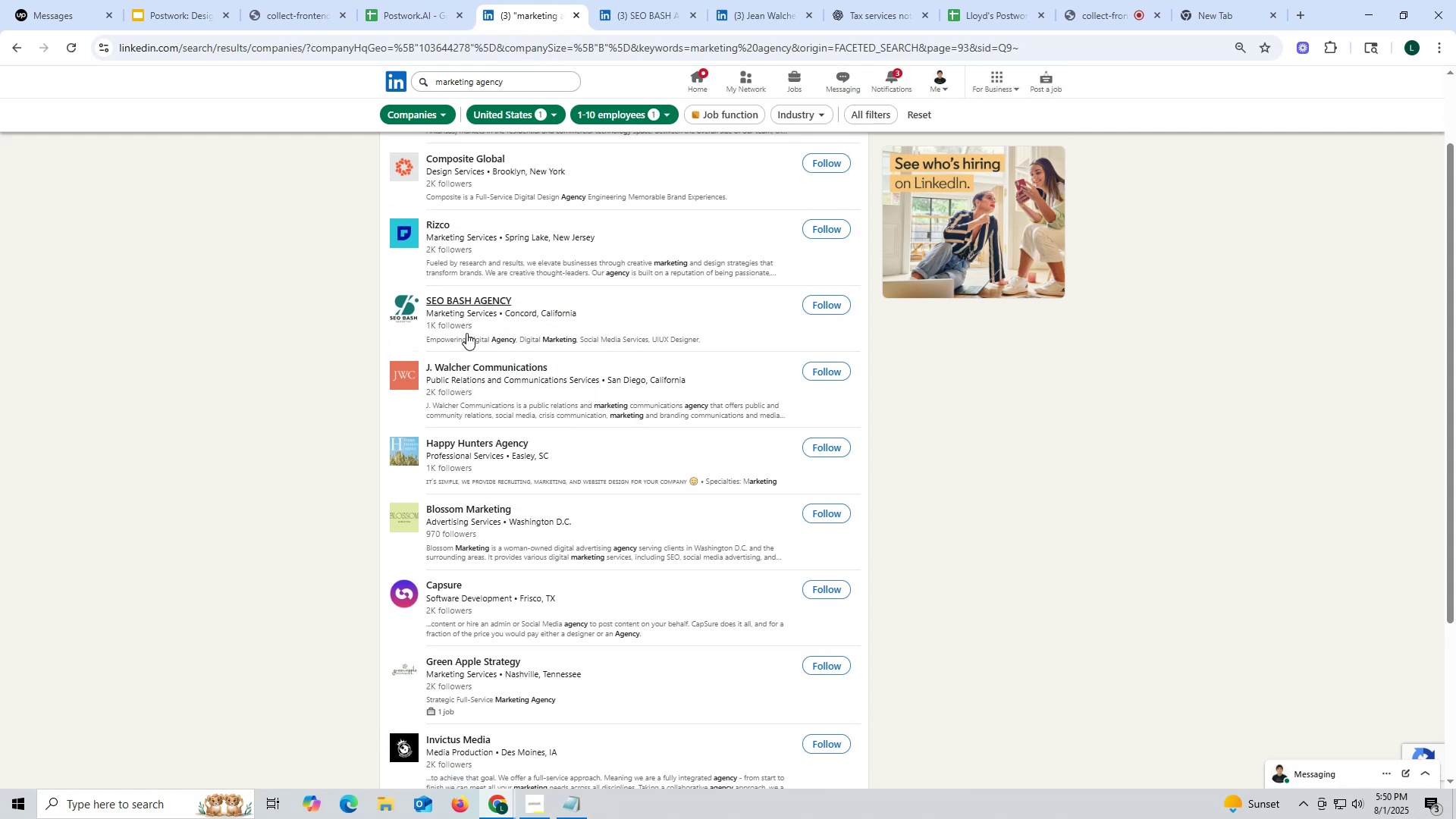 
wait(7.46)
 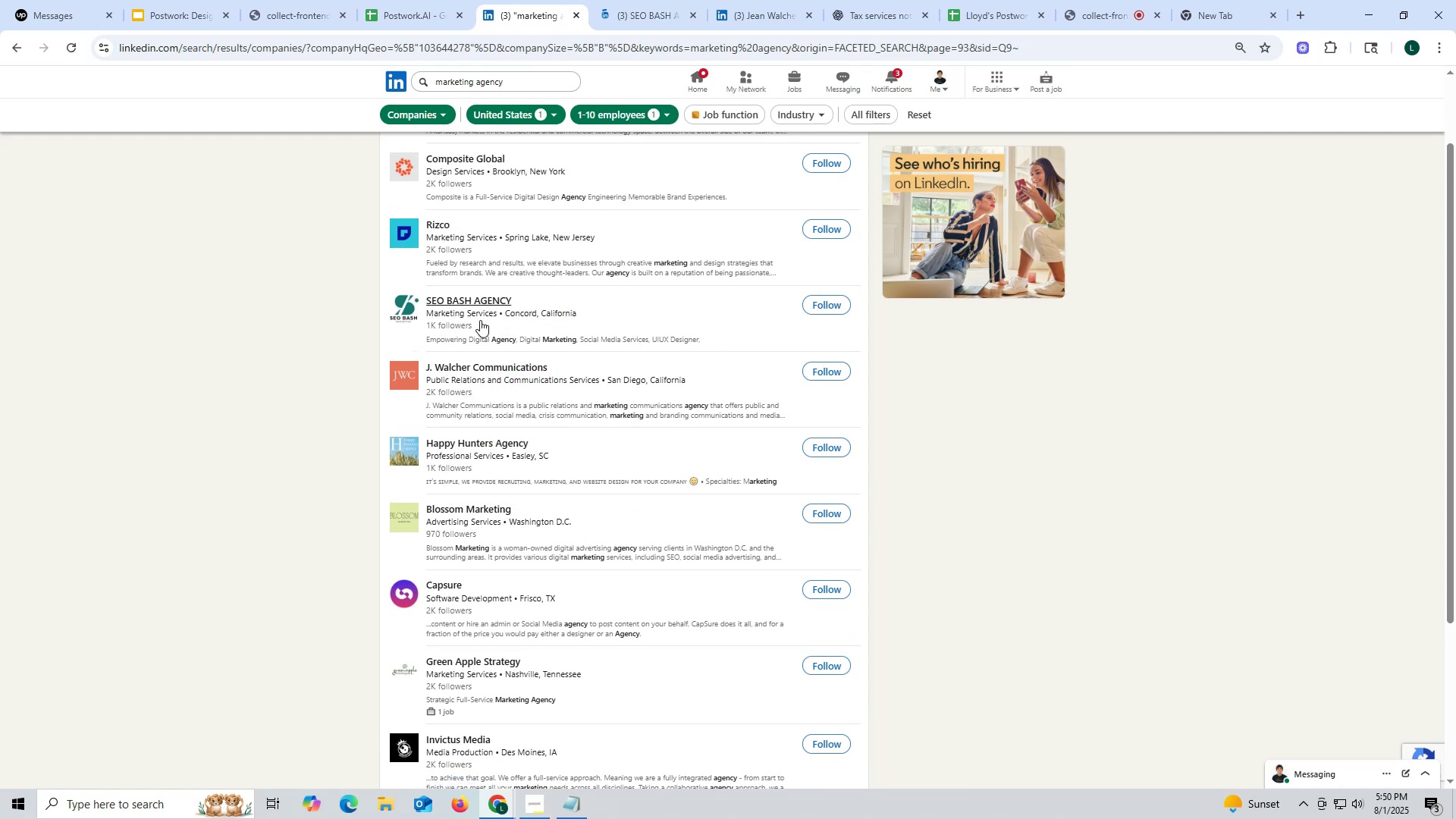 
left_click([642, 9])
 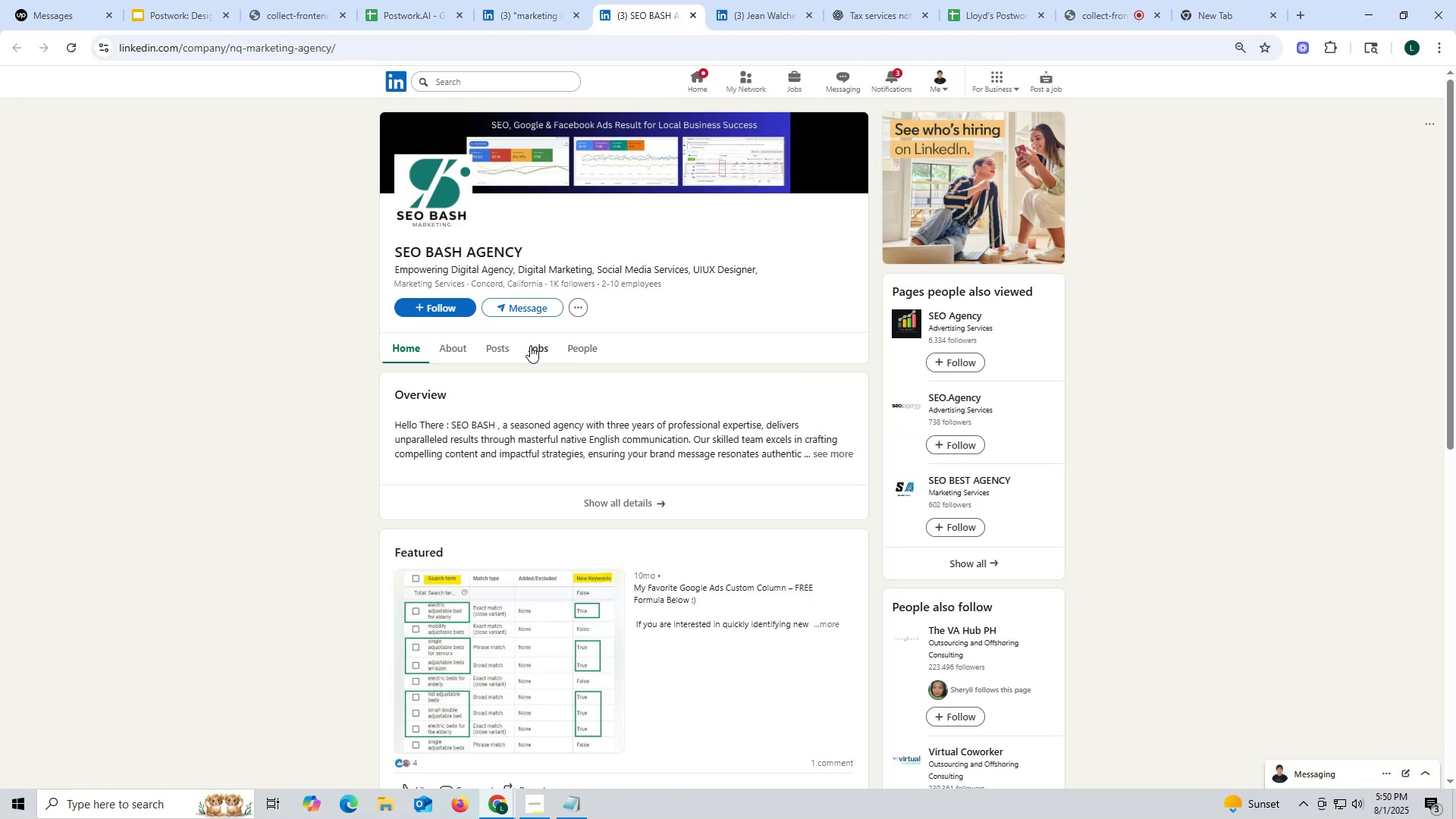 
left_click([498, 349])
 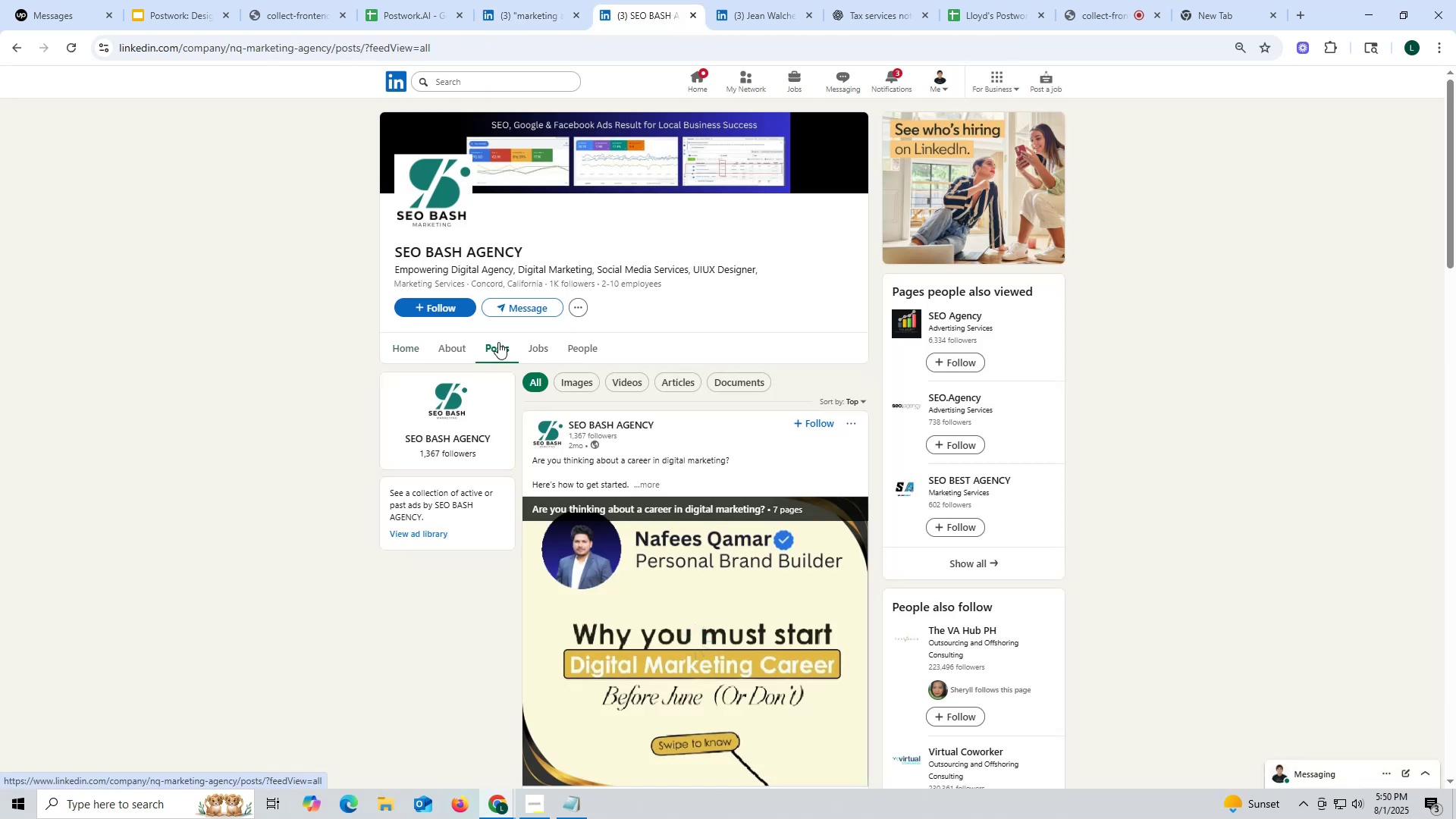 
left_click([444, 350])
 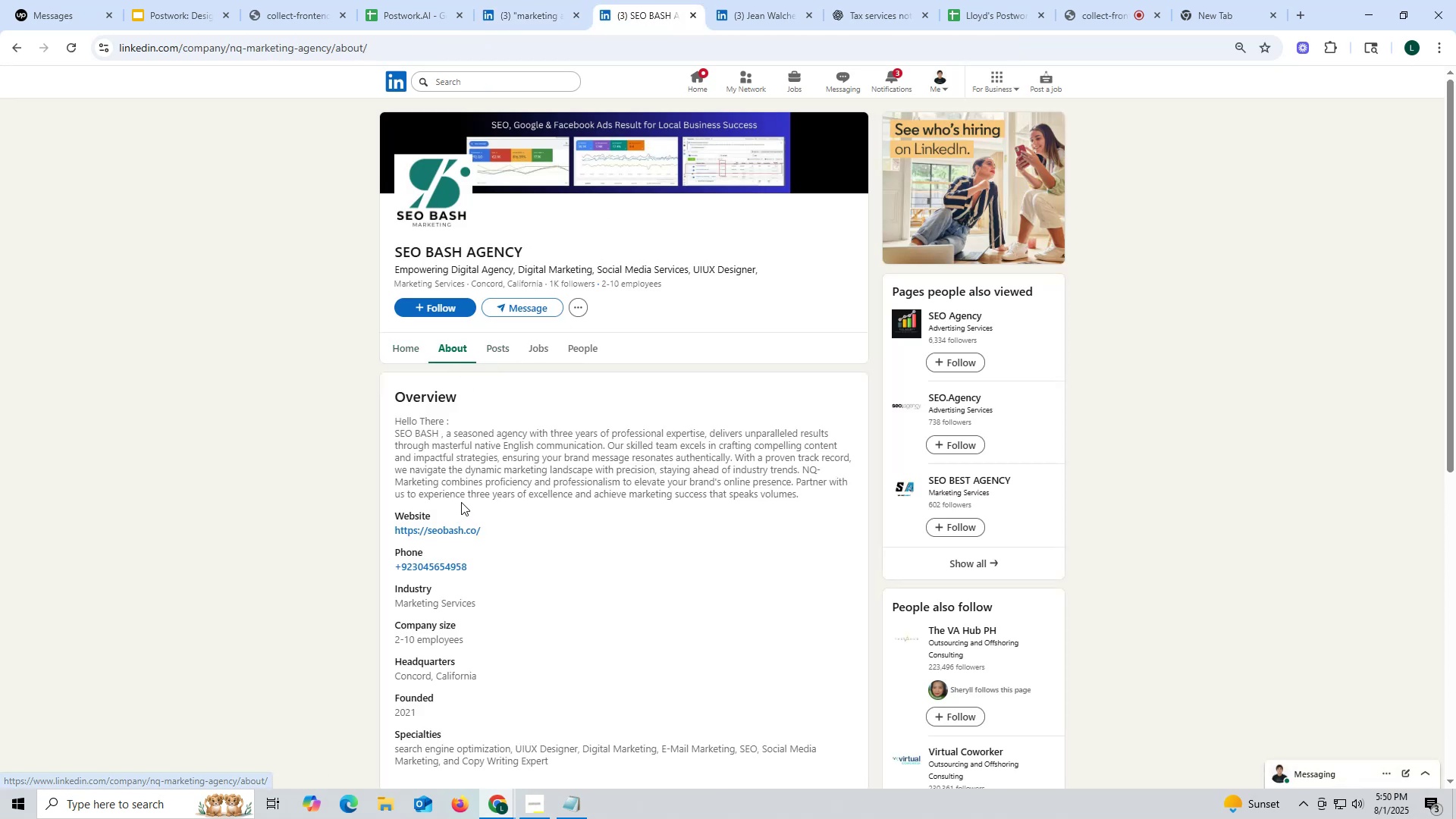 
left_click_drag(start_coordinate=[386, 535], to_coordinate=[489, 530])
 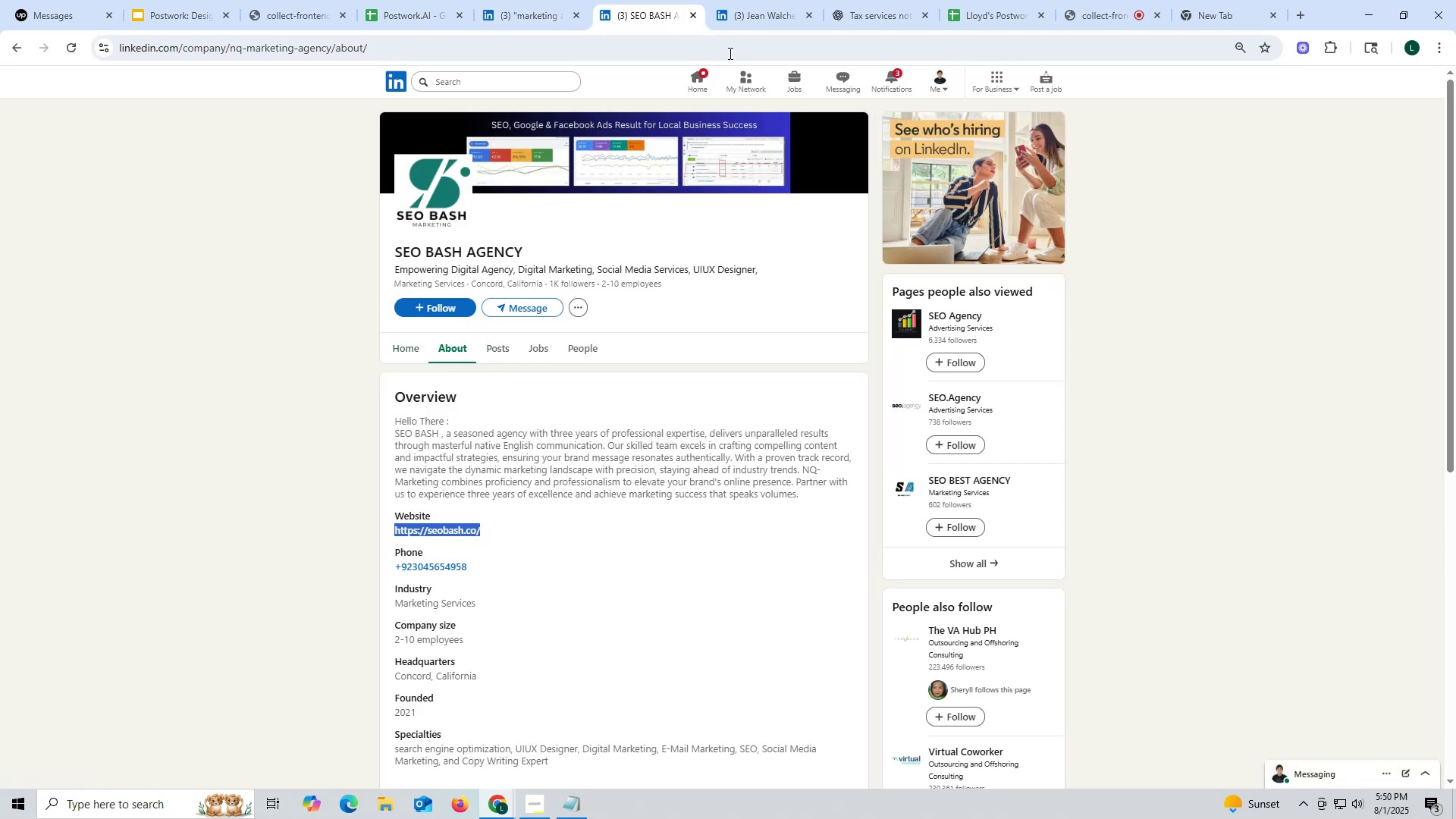 
key(Control+ControlLeft)
 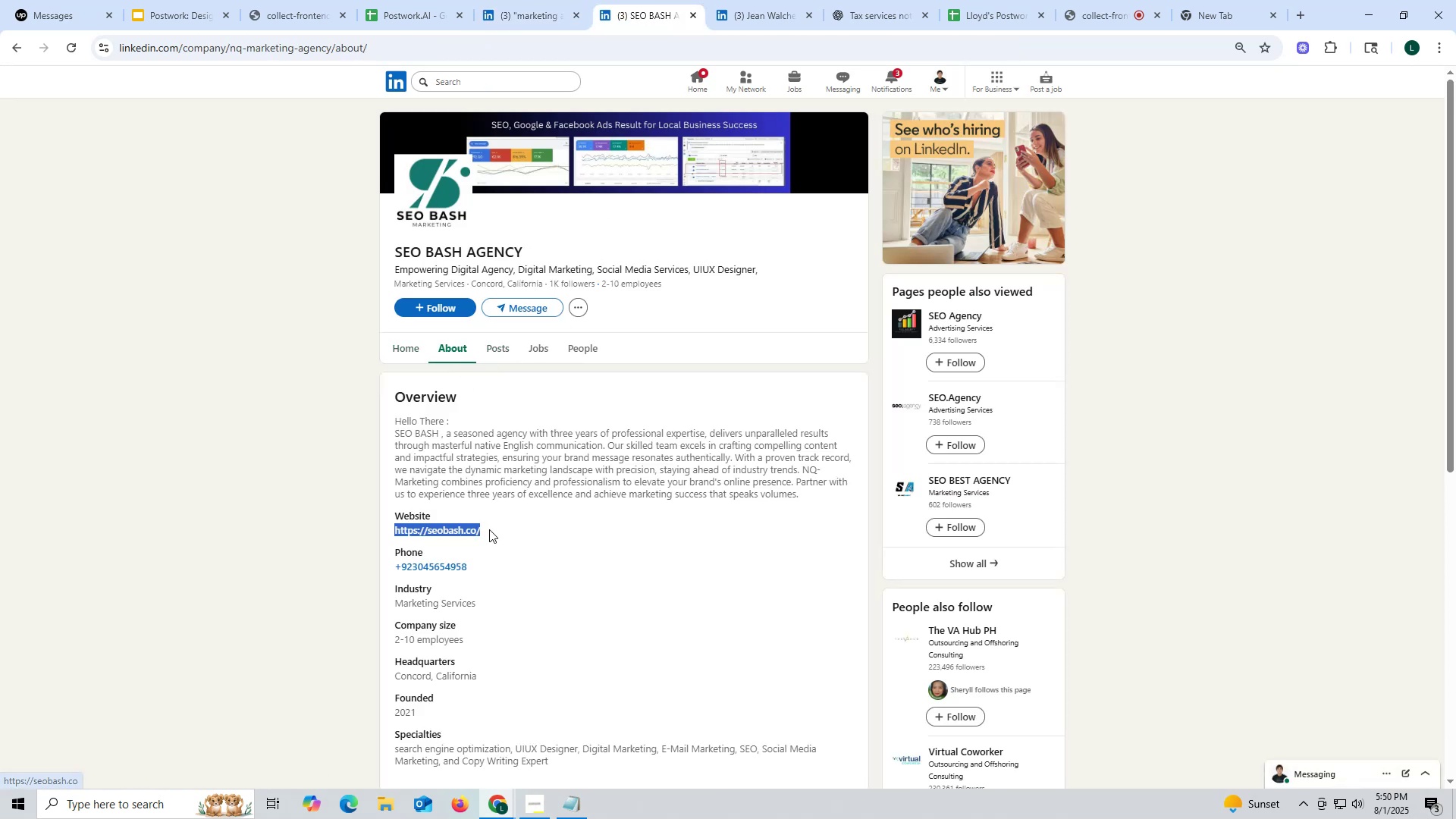 
key(Control+C)
 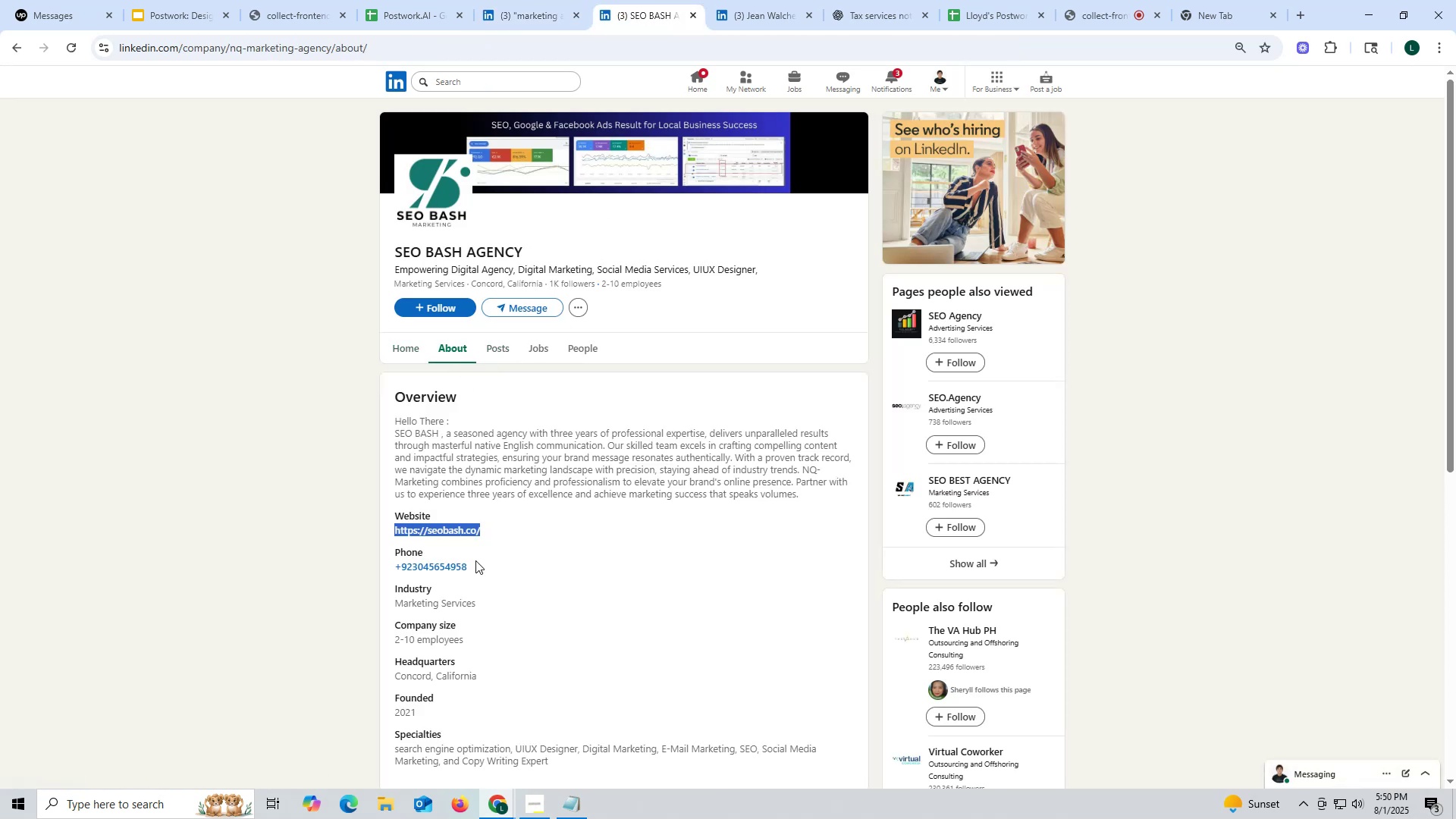 
key(Control+ControlLeft)
 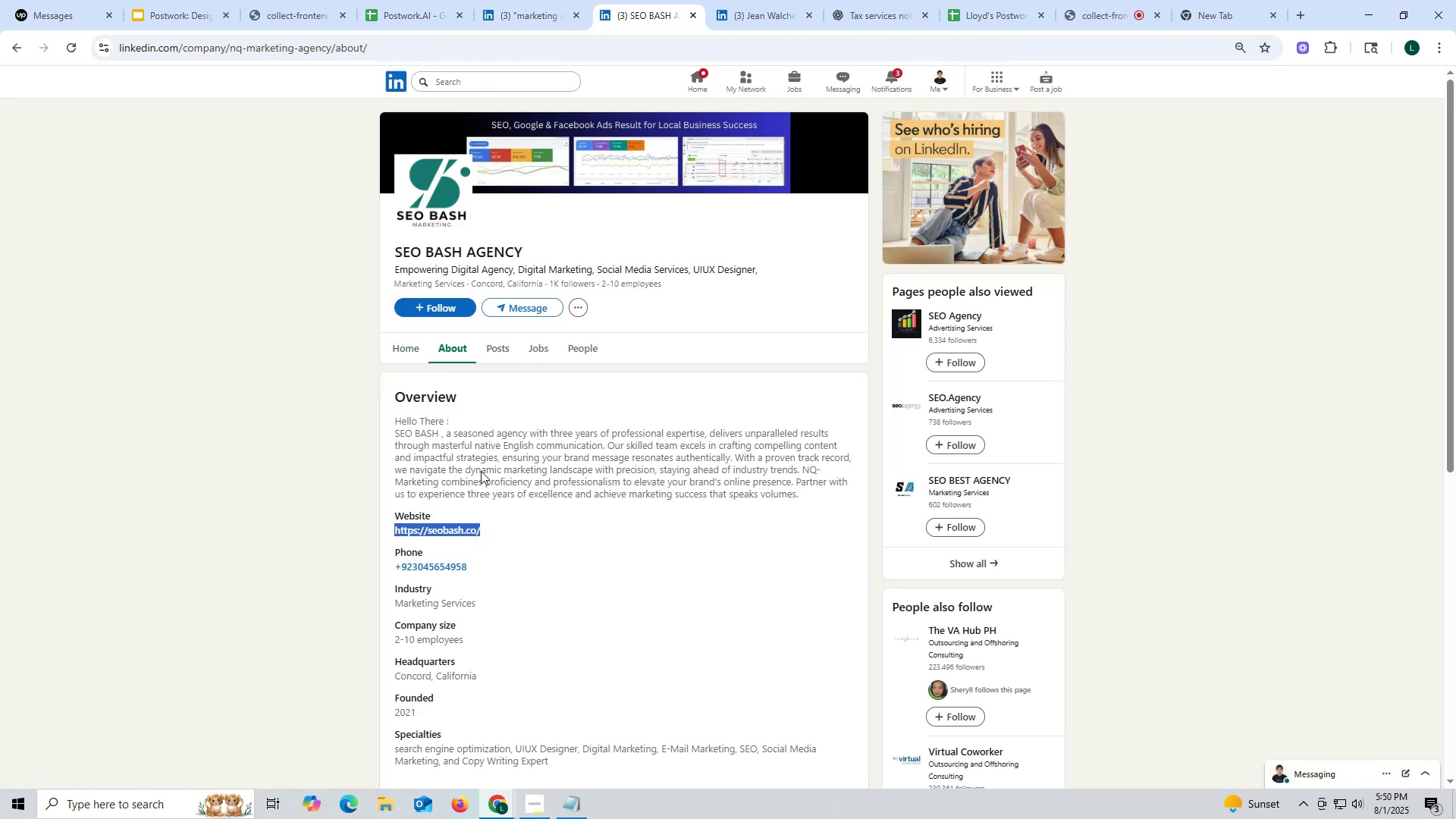 
key(Control+C)
 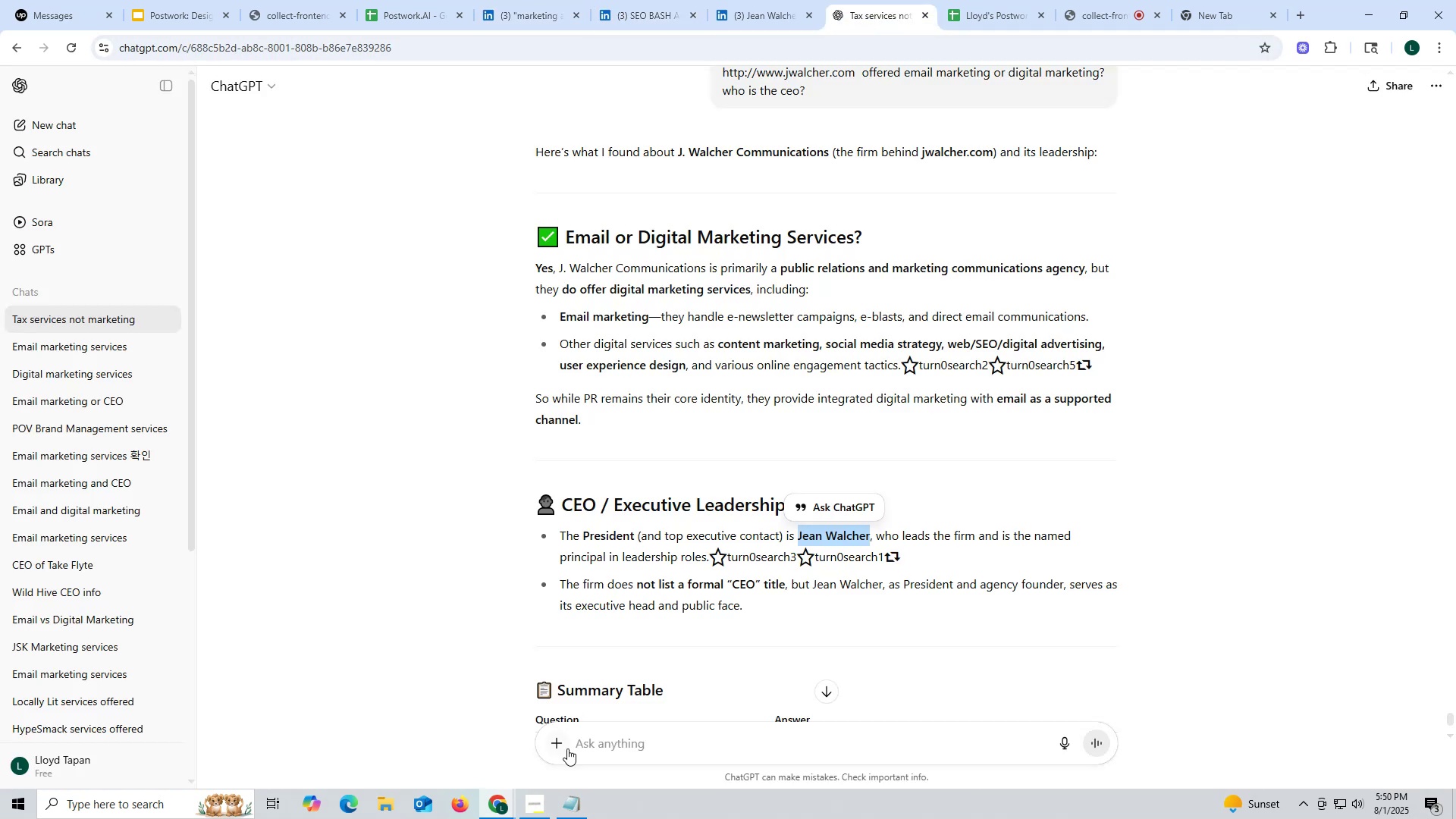 
left_click([596, 746])
 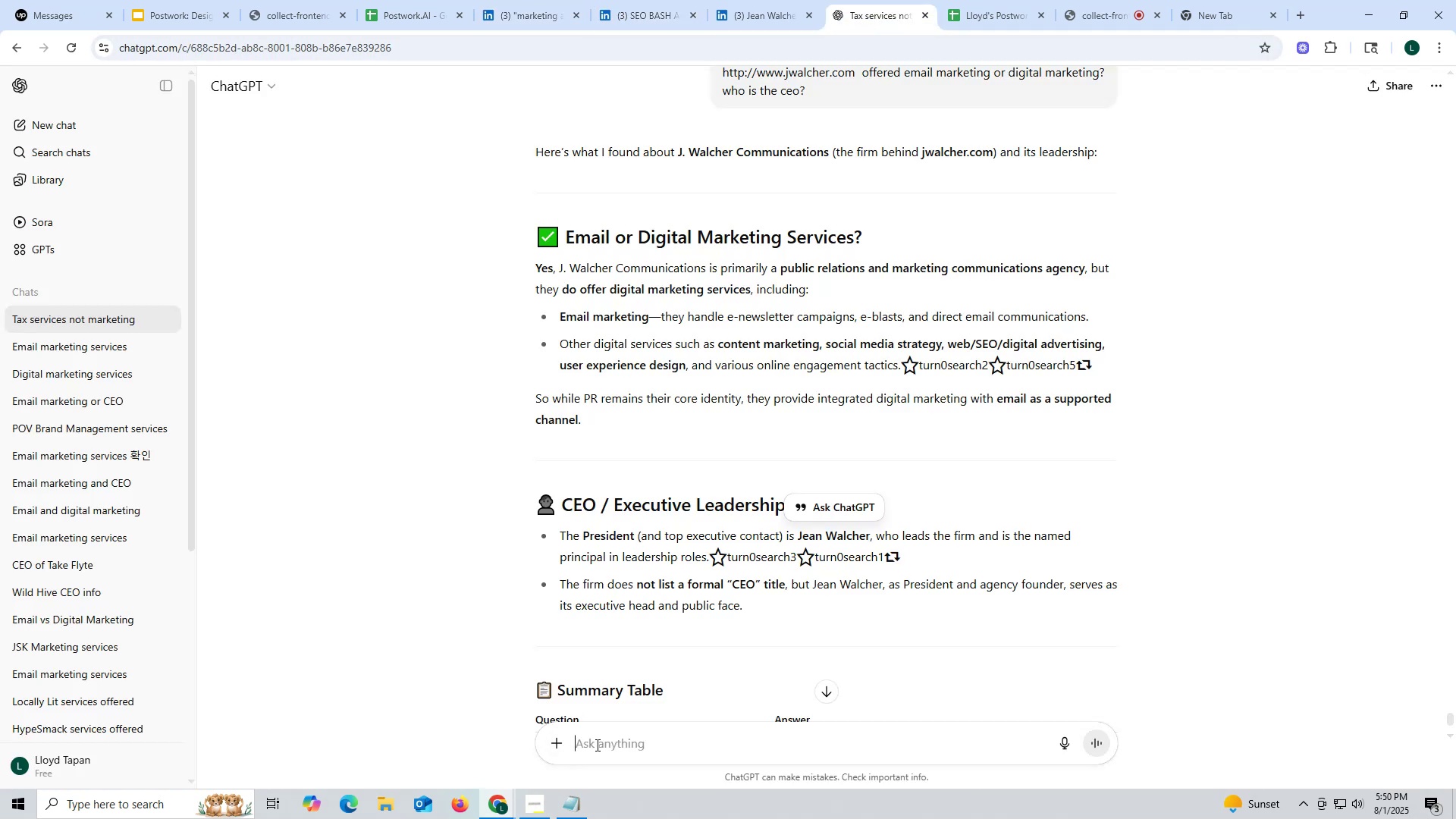 
key(Control+ControlLeft)
 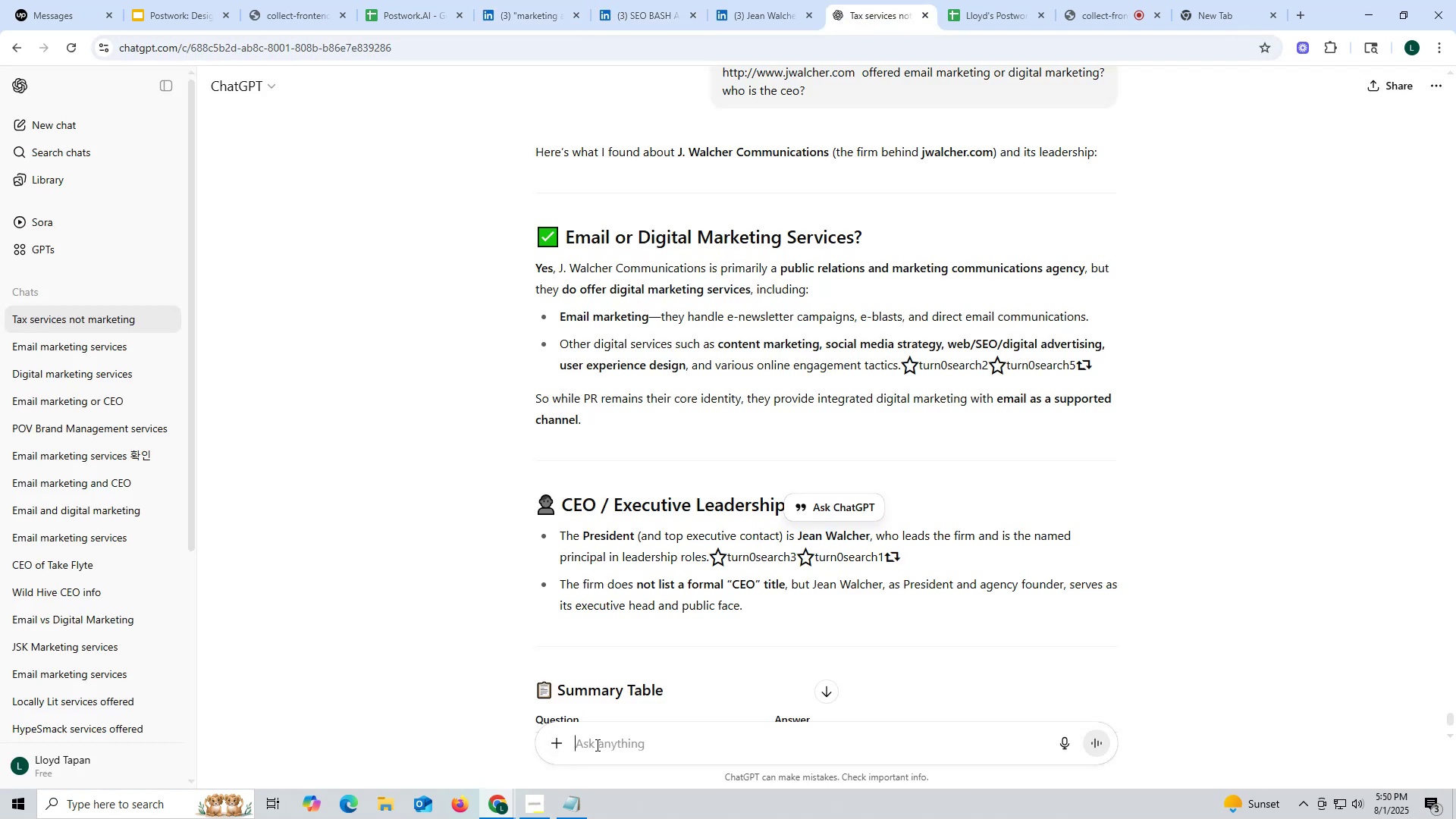 
key(Control+V)
 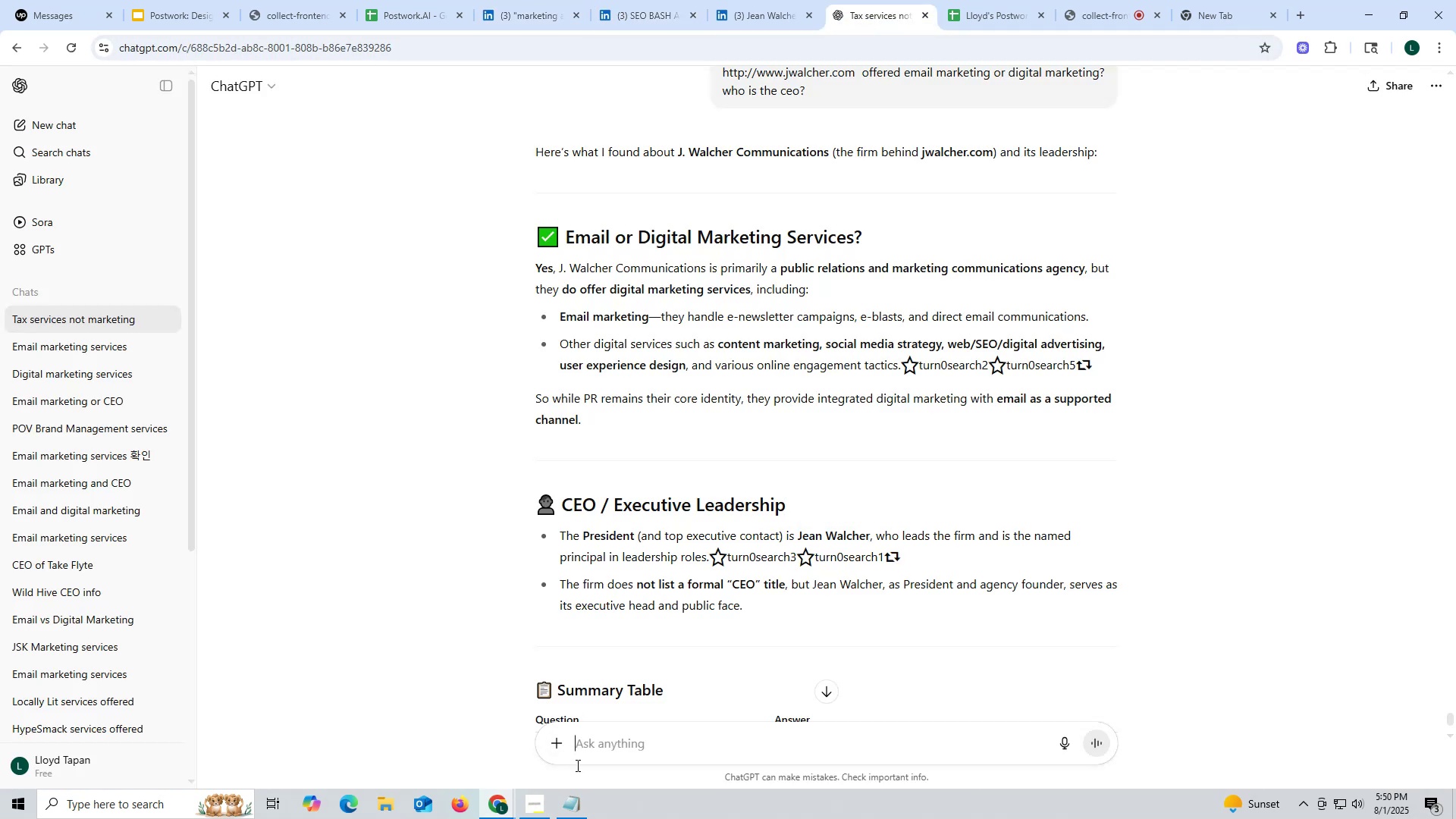 
key(Space)
 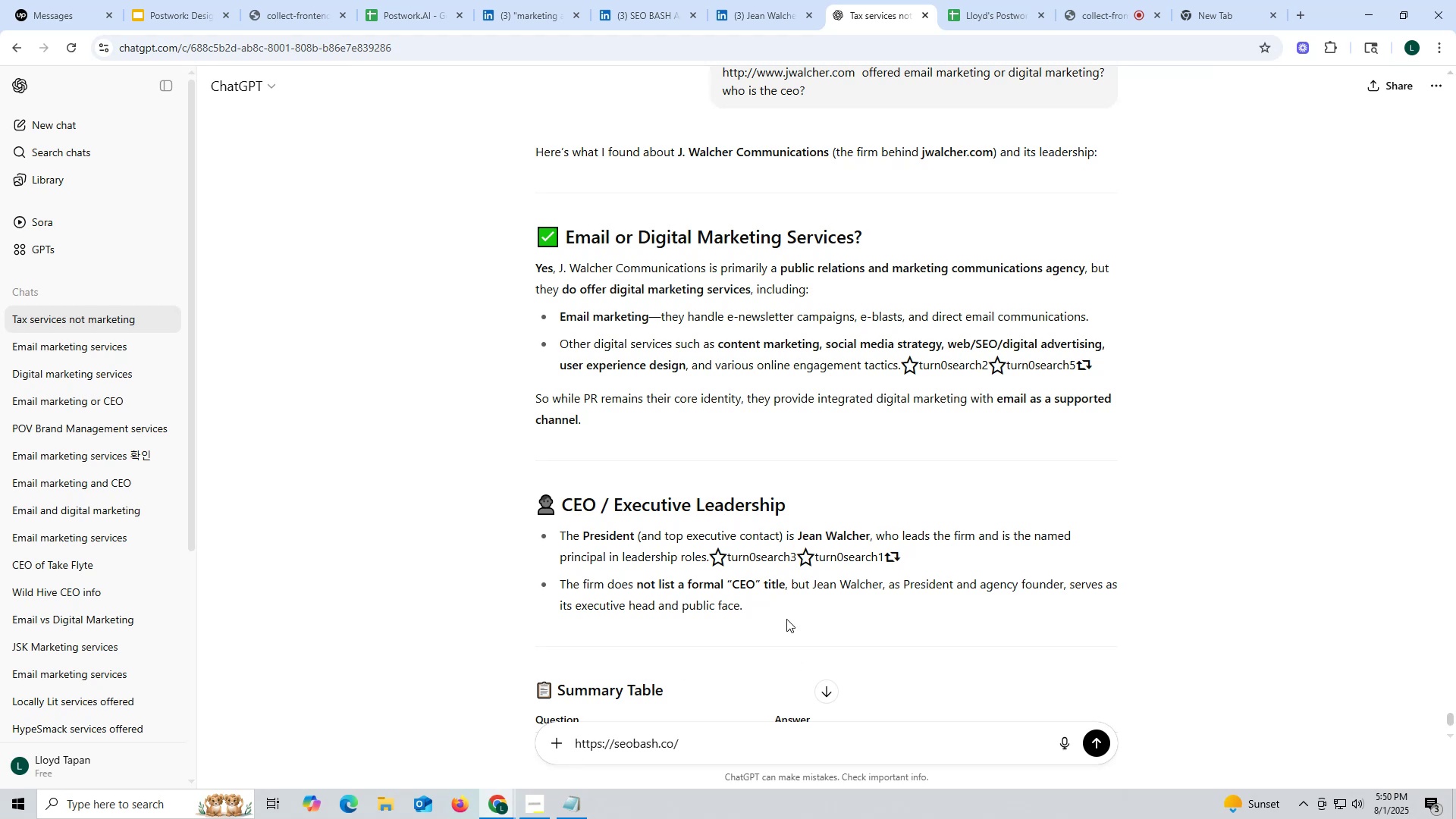 
scroll: coordinate [849, 482], scroll_direction: up, amount: 3.0
 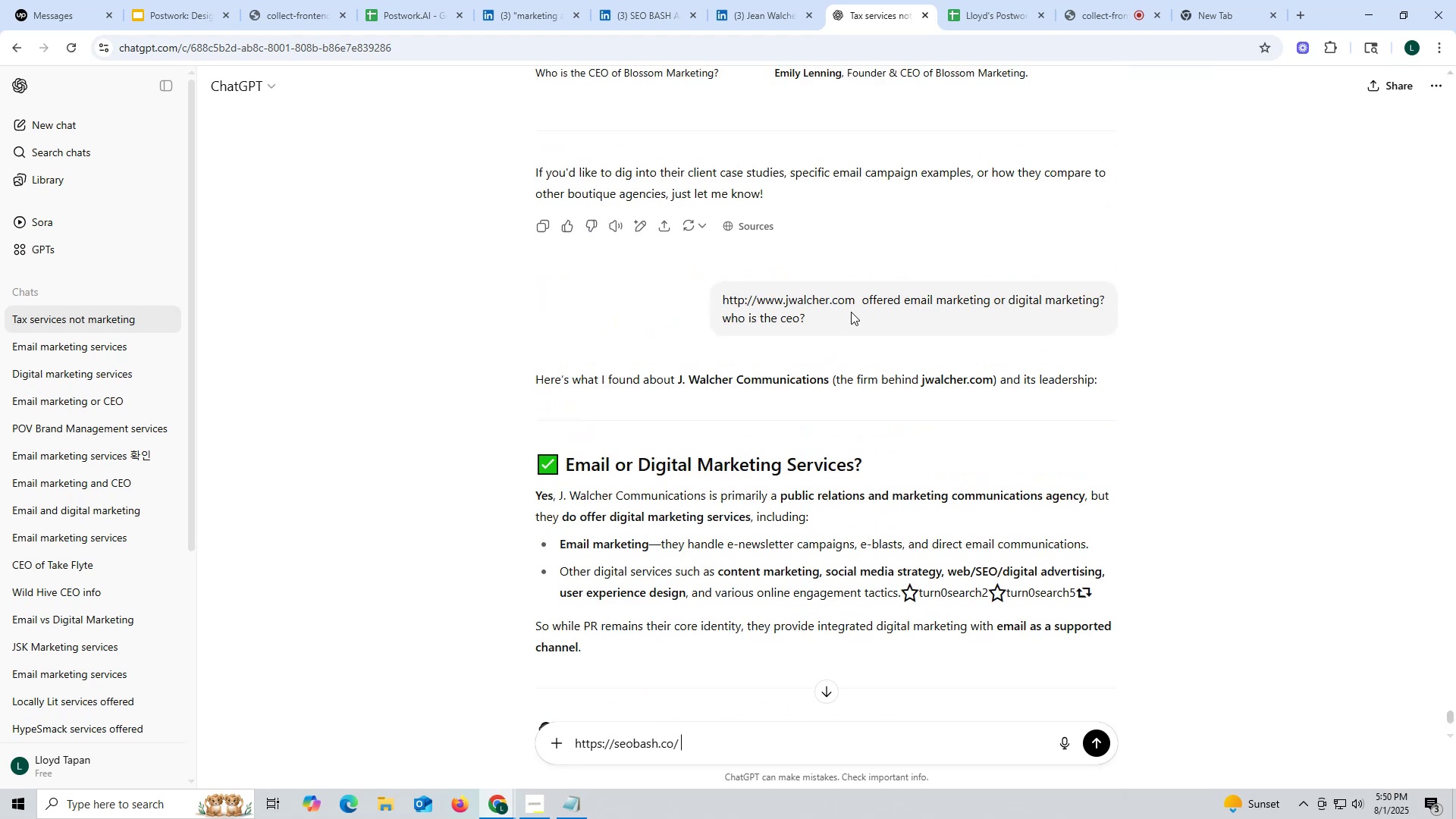 
left_click_drag(start_coordinate=[863, 300], to_coordinate=[896, 316])
 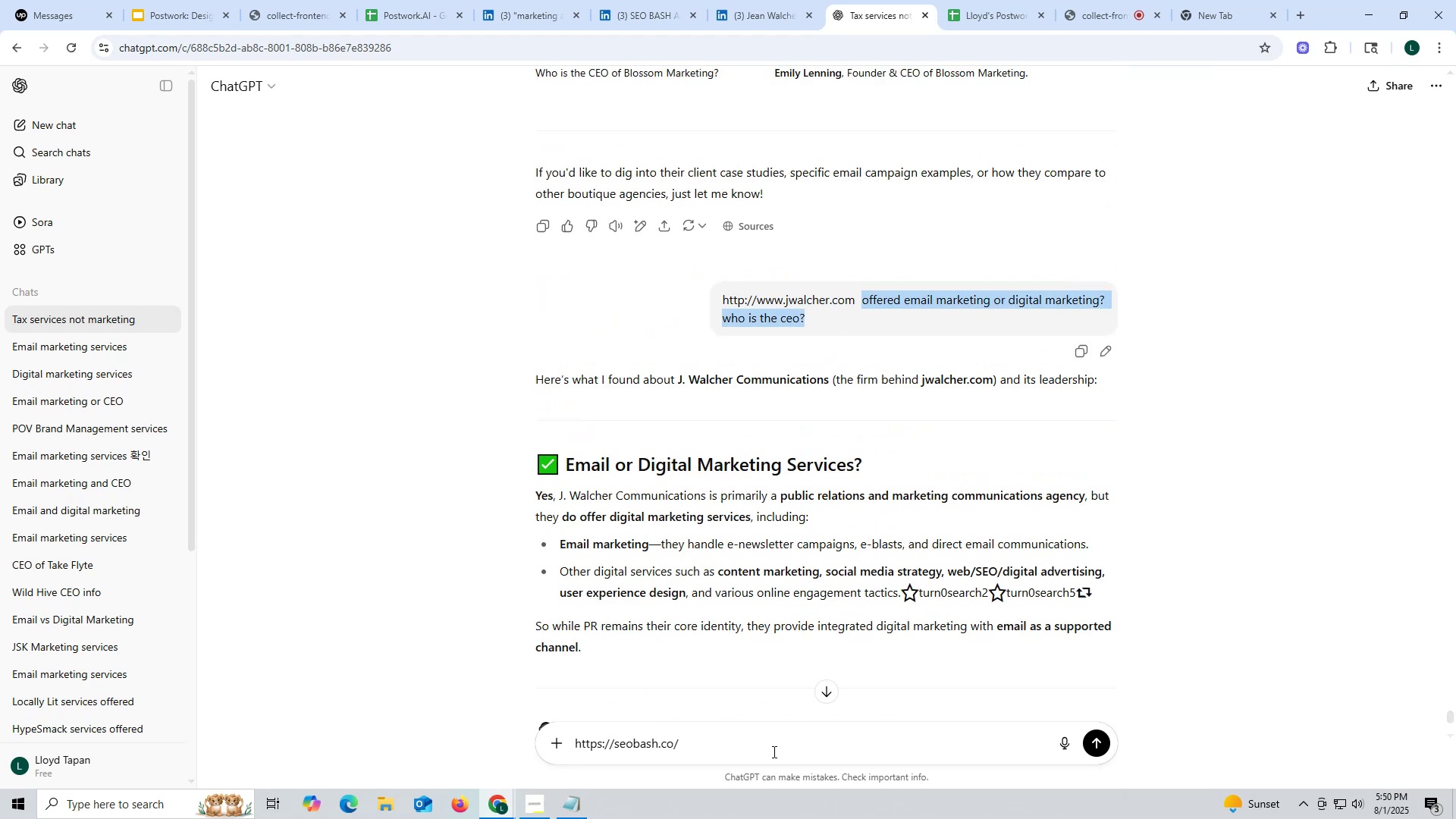 
key(Control+ControlLeft)
 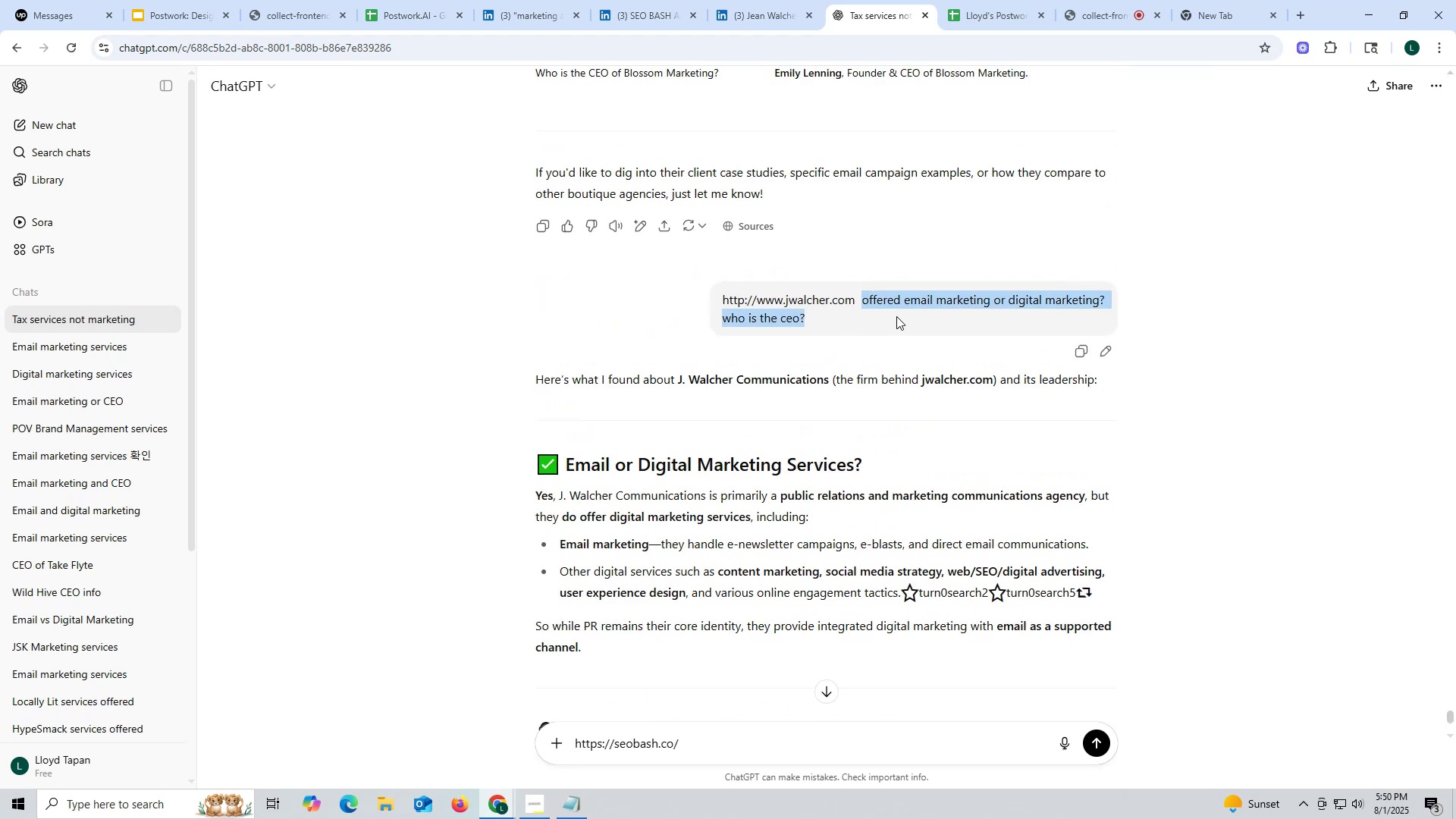 
key(Control+C)
 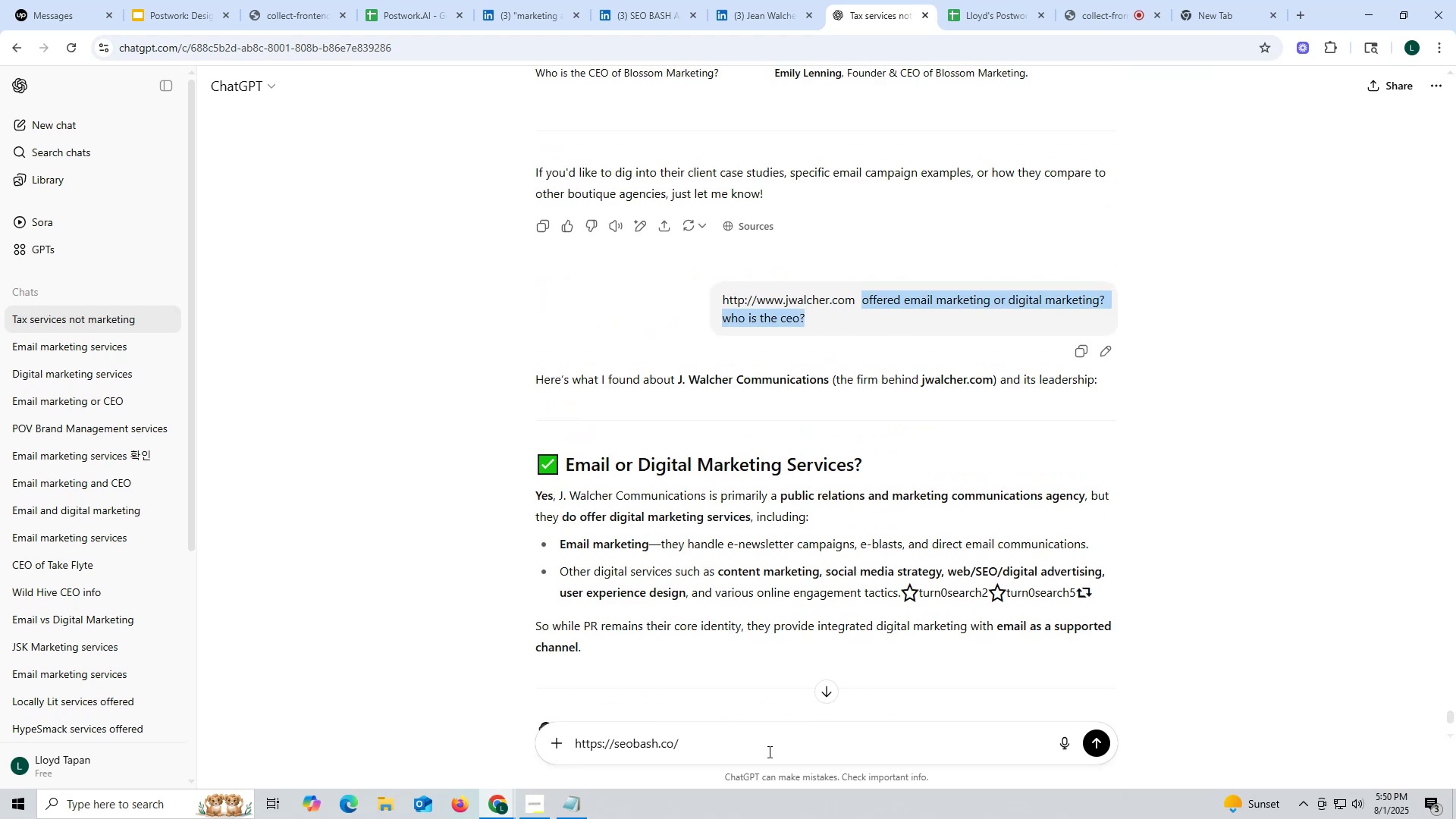 
left_click_drag(start_coordinate=[767, 744], to_coordinate=[771, 744])
 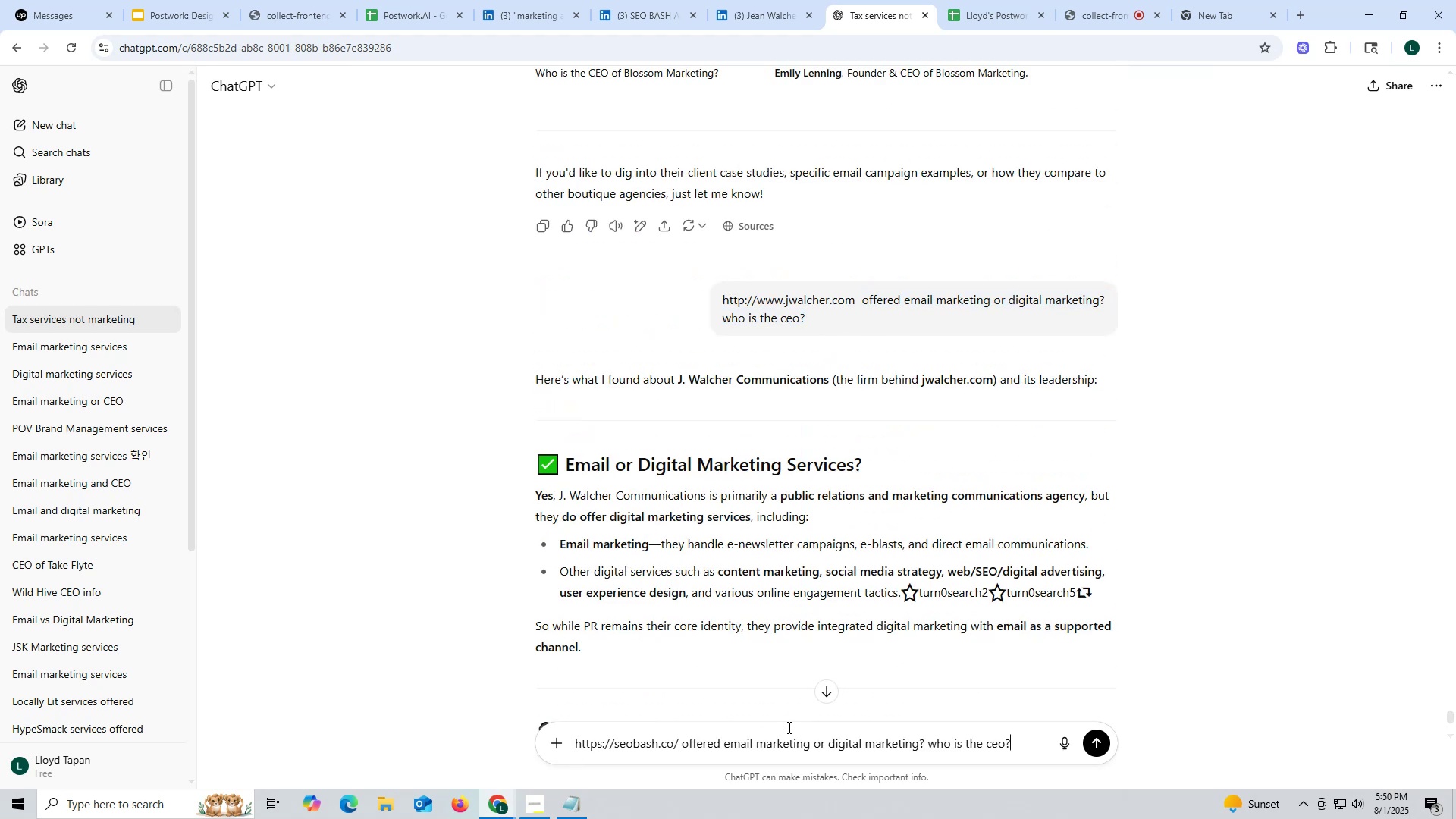 
key(Control+ControlLeft)
 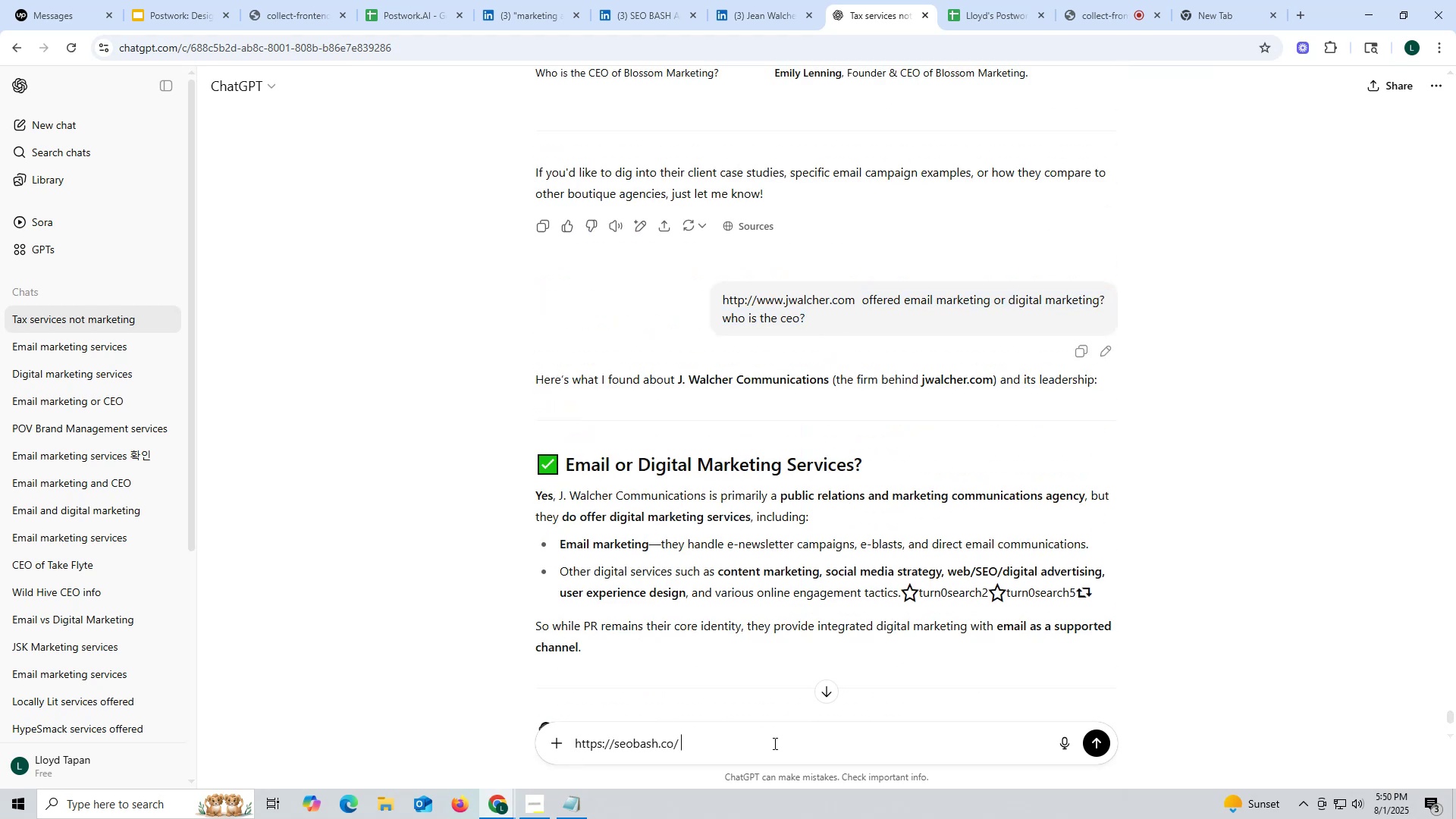 
key(Control+V)
 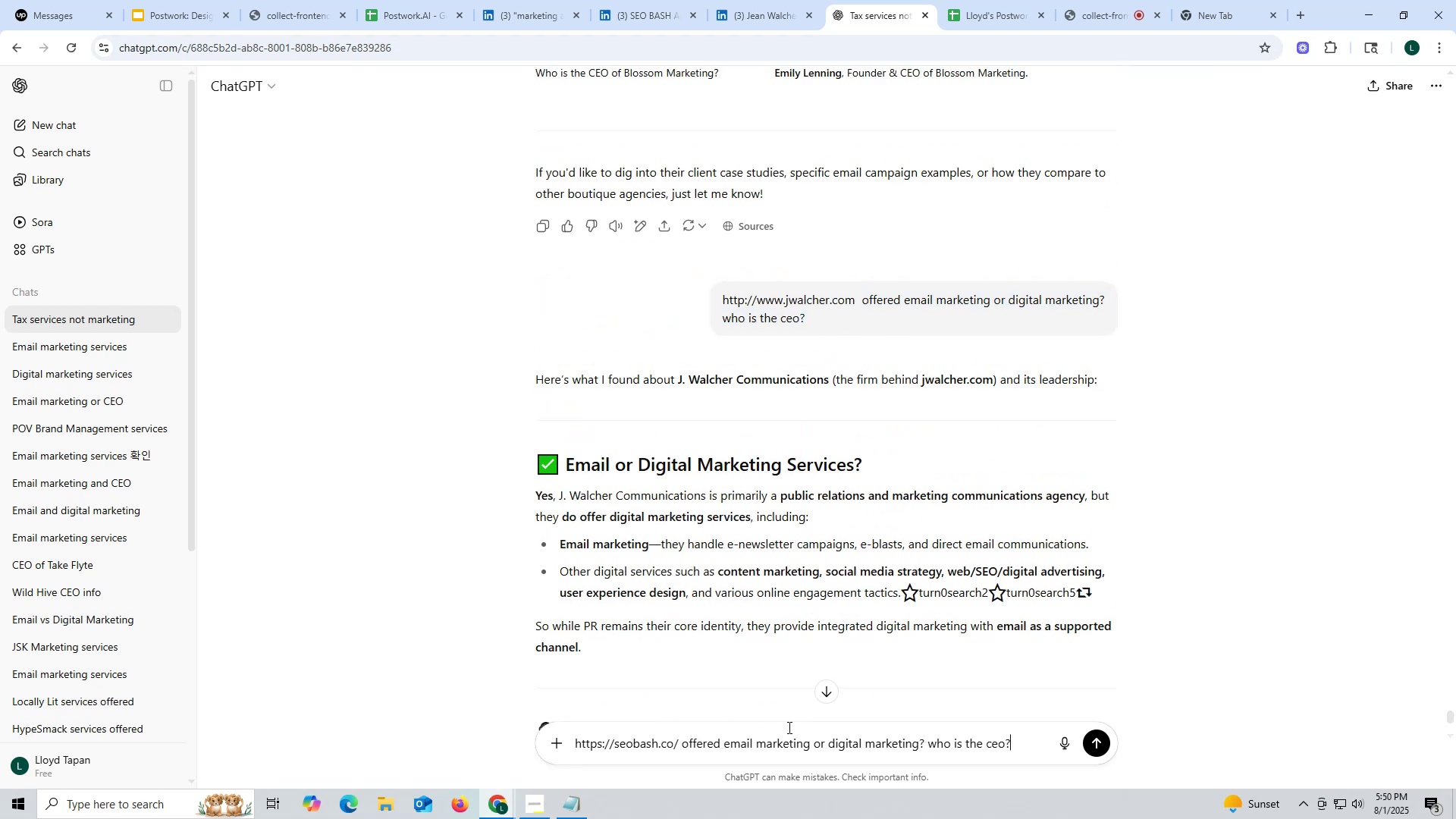 
key(Enter)
 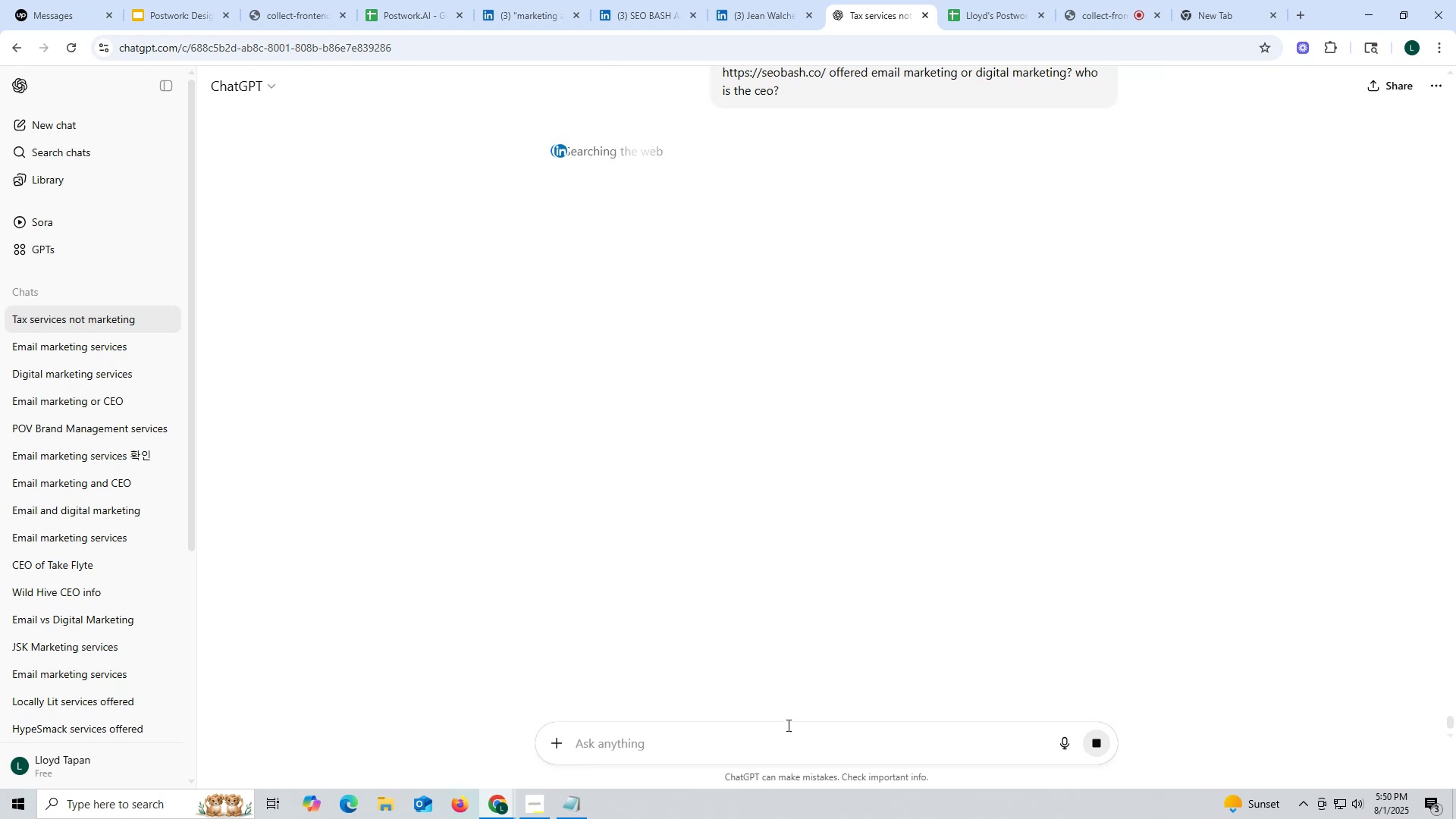 
wait(11.07)
 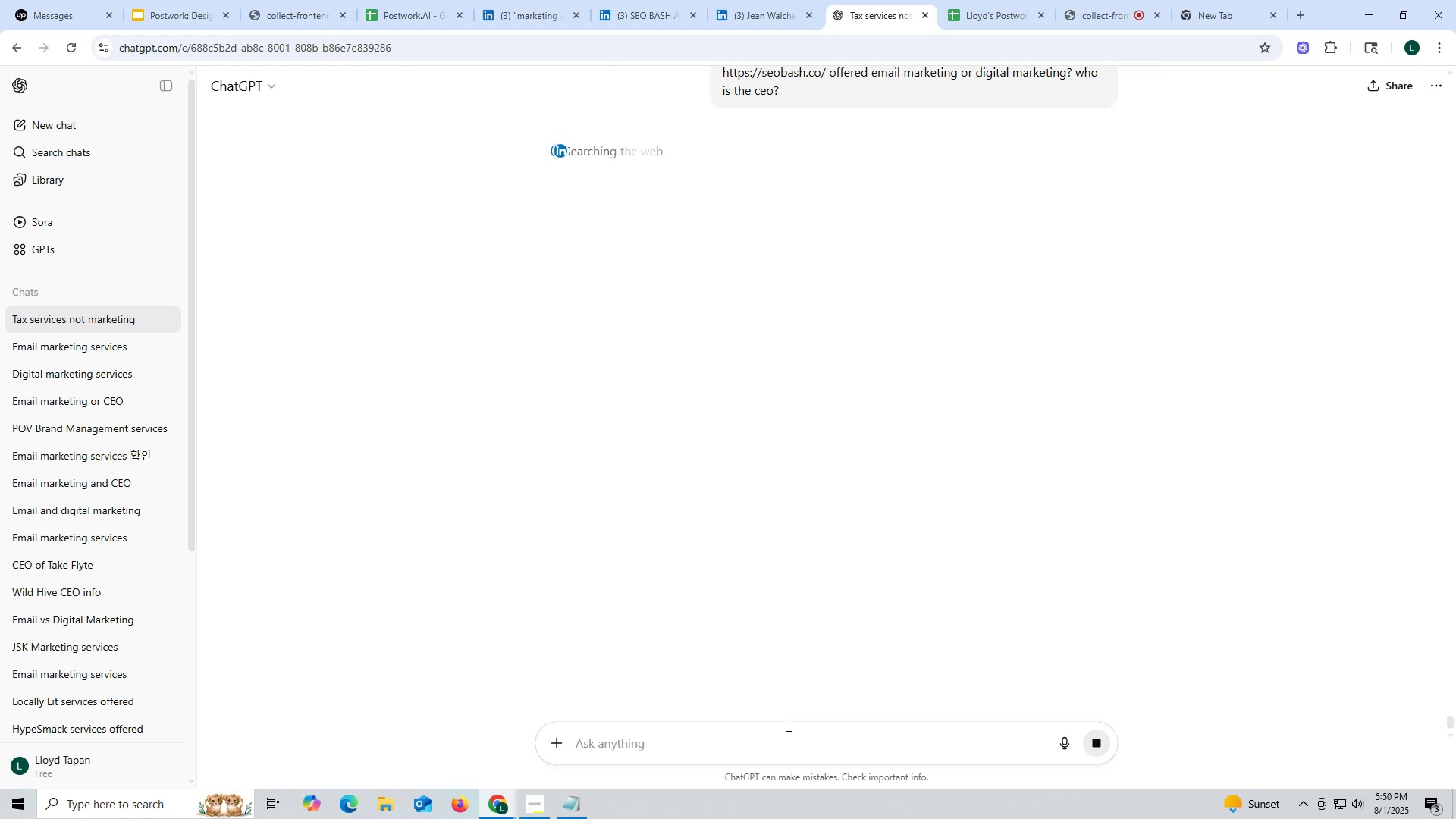 
scroll: coordinate [825, 438], scroll_direction: down, amount: 1.0
 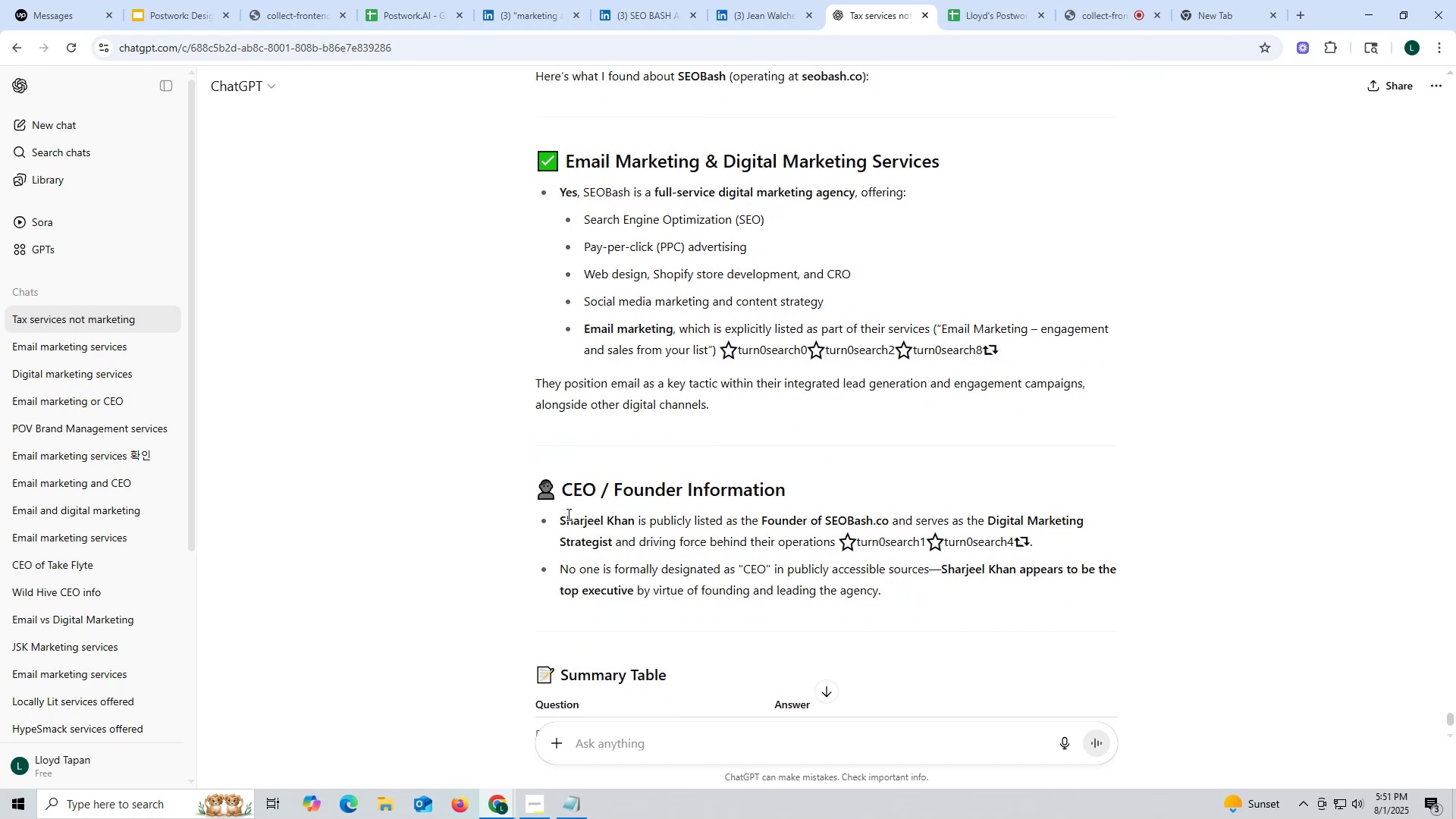 
left_click_drag(start_coordinate=[561, 518], to_coordinate=[639, 526])
 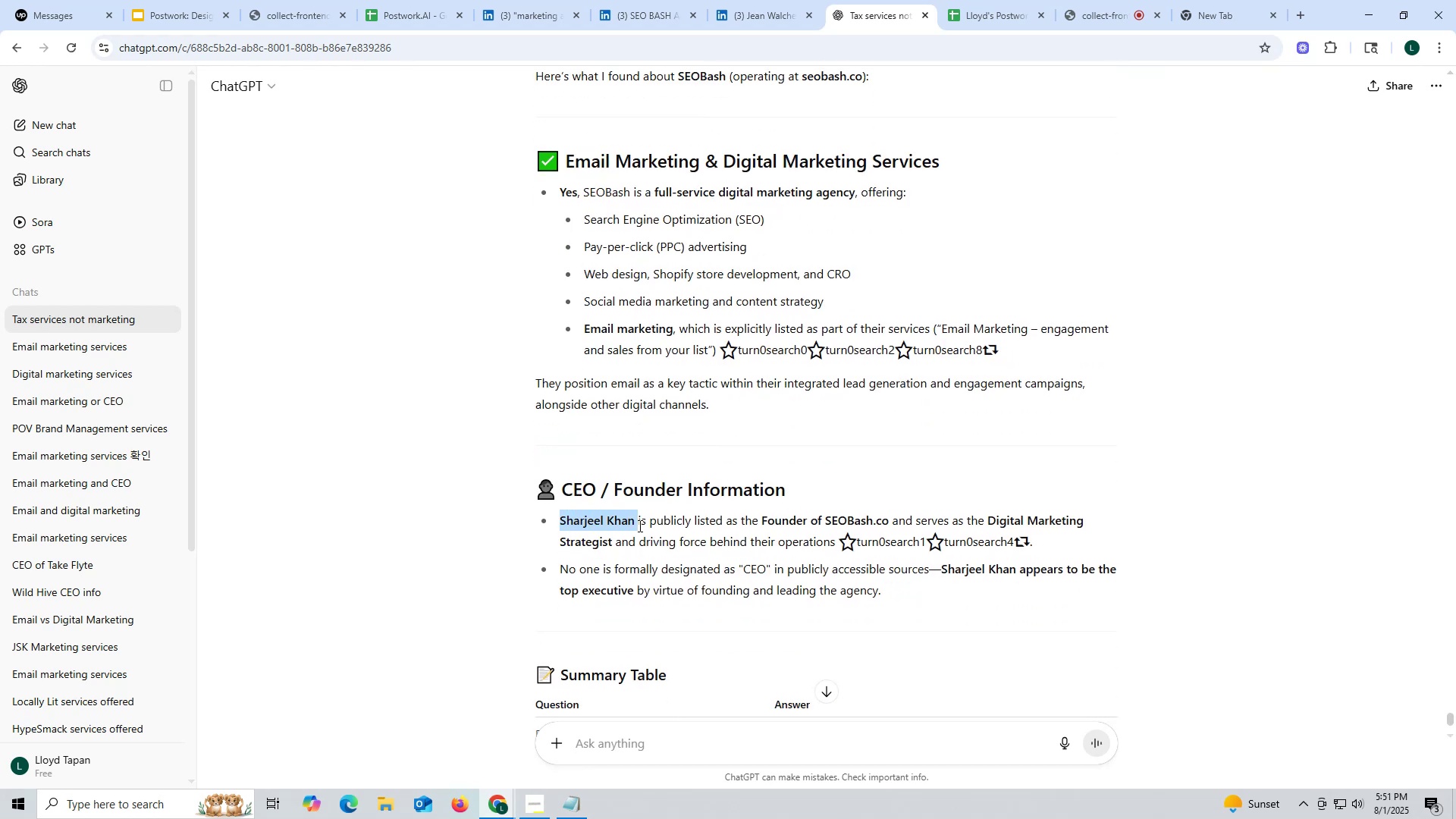 
key(Control+ControlLeft)
 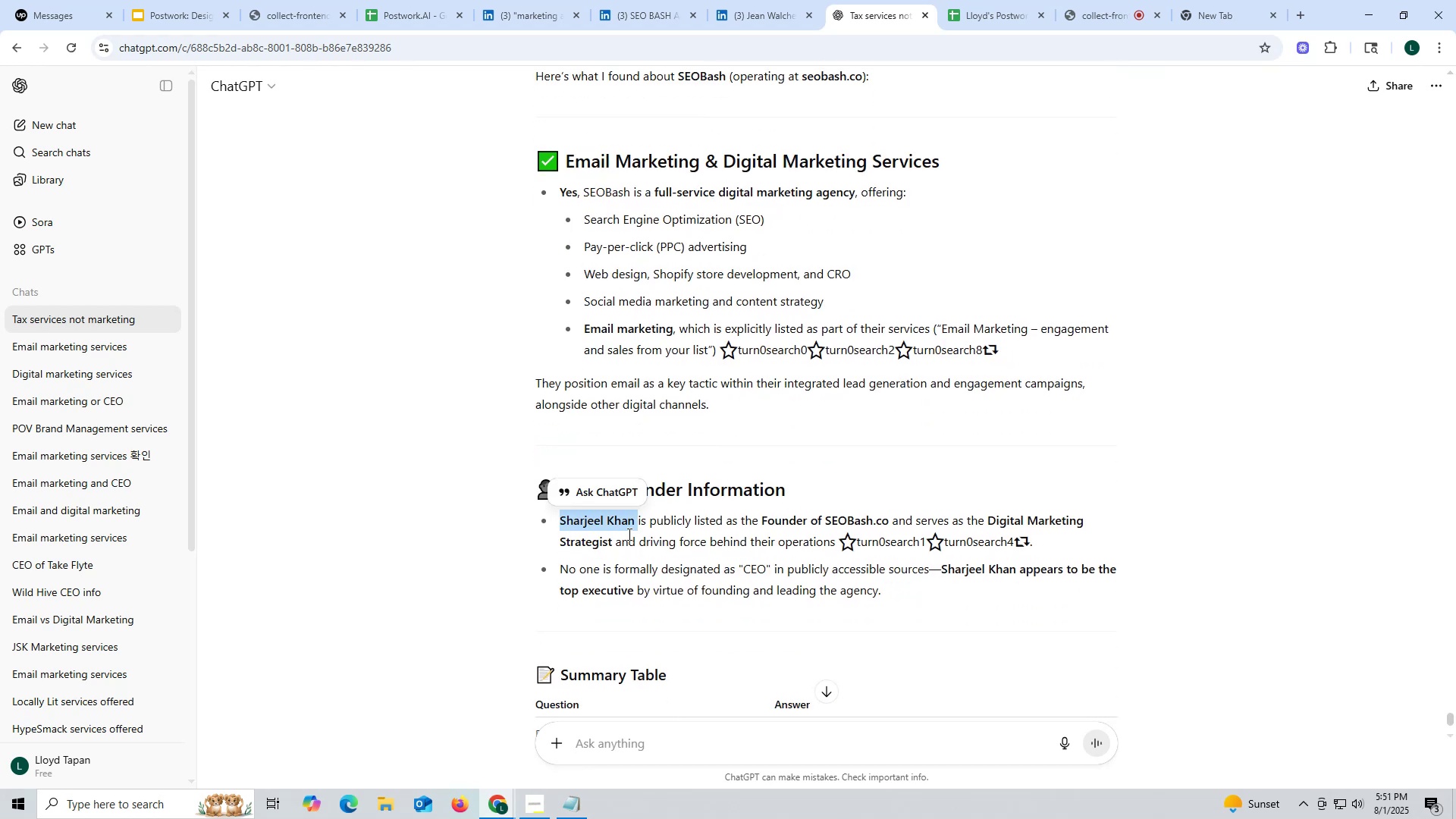 
key(Control+C)
 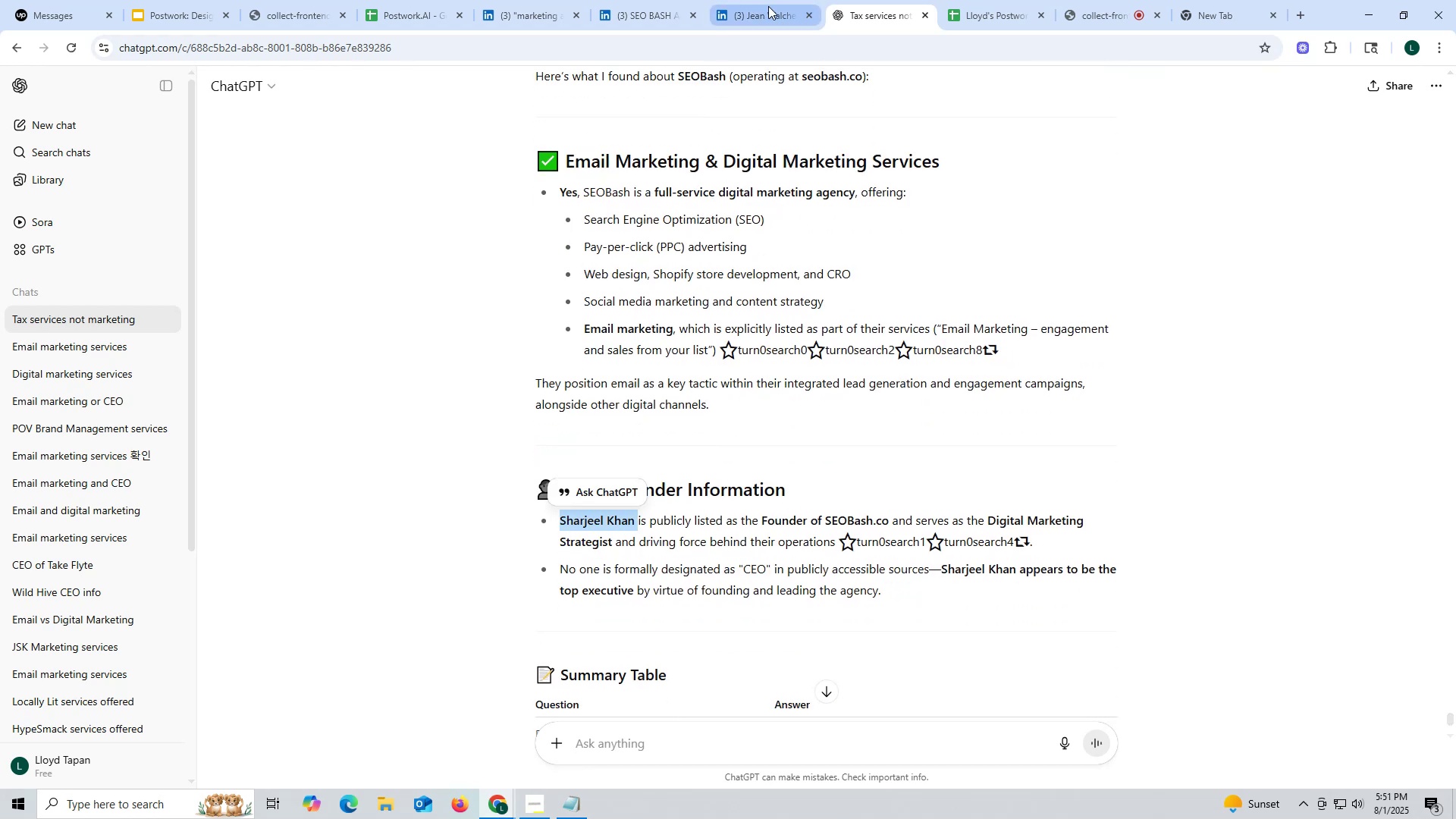 
left_click([765, 8])
 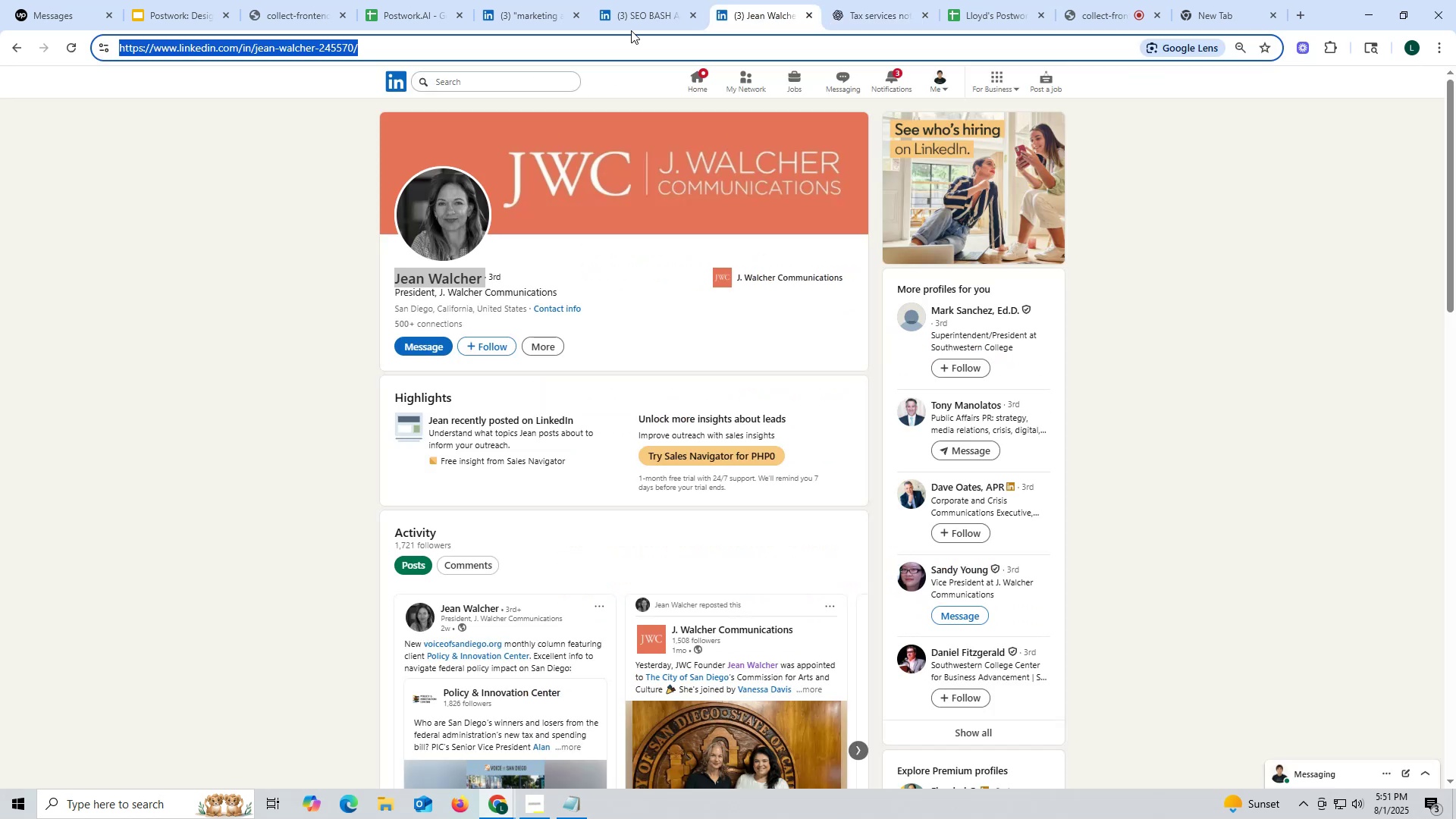 
key(Control+ControlLeft)
 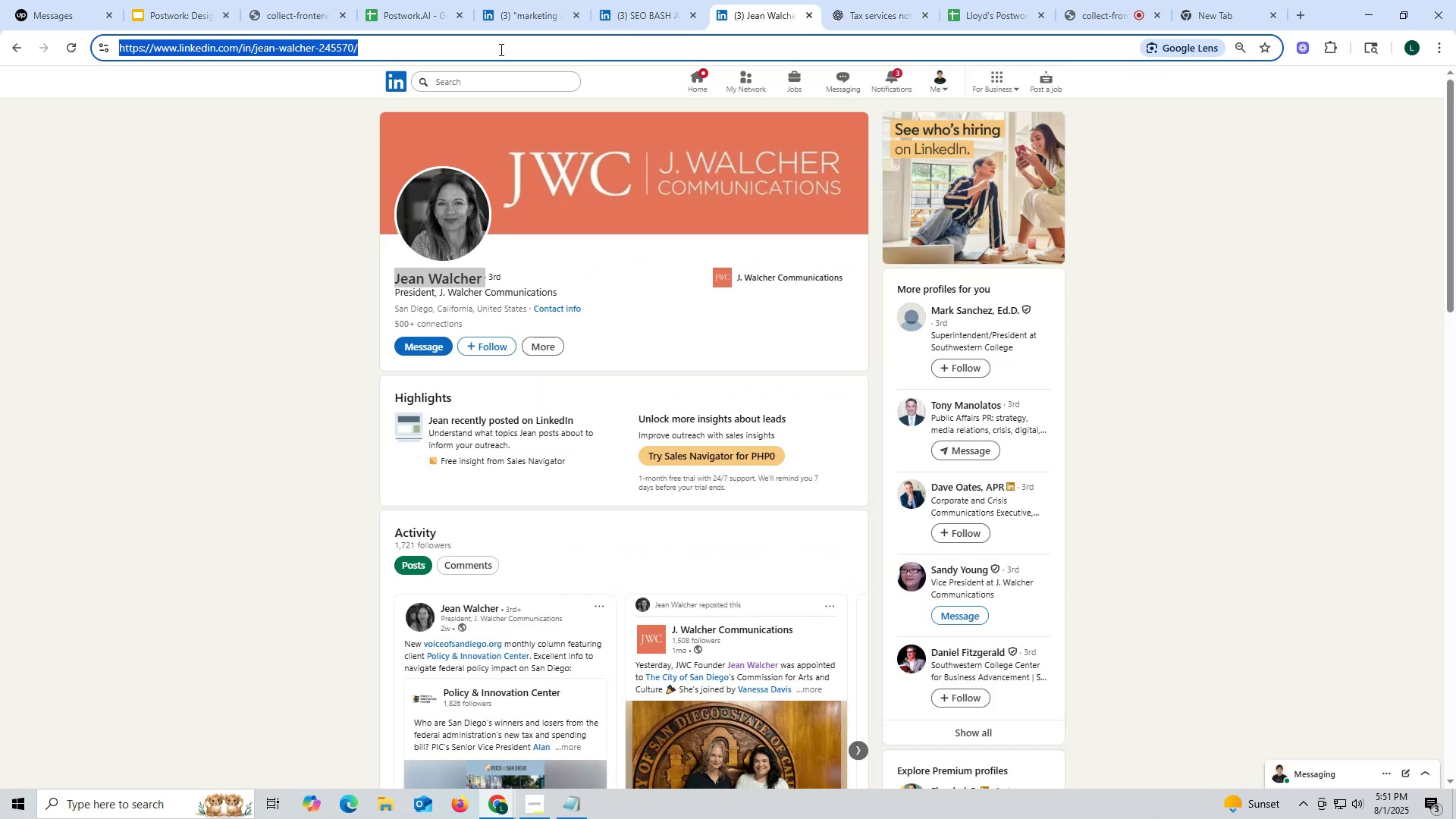 
key(Control+V)
 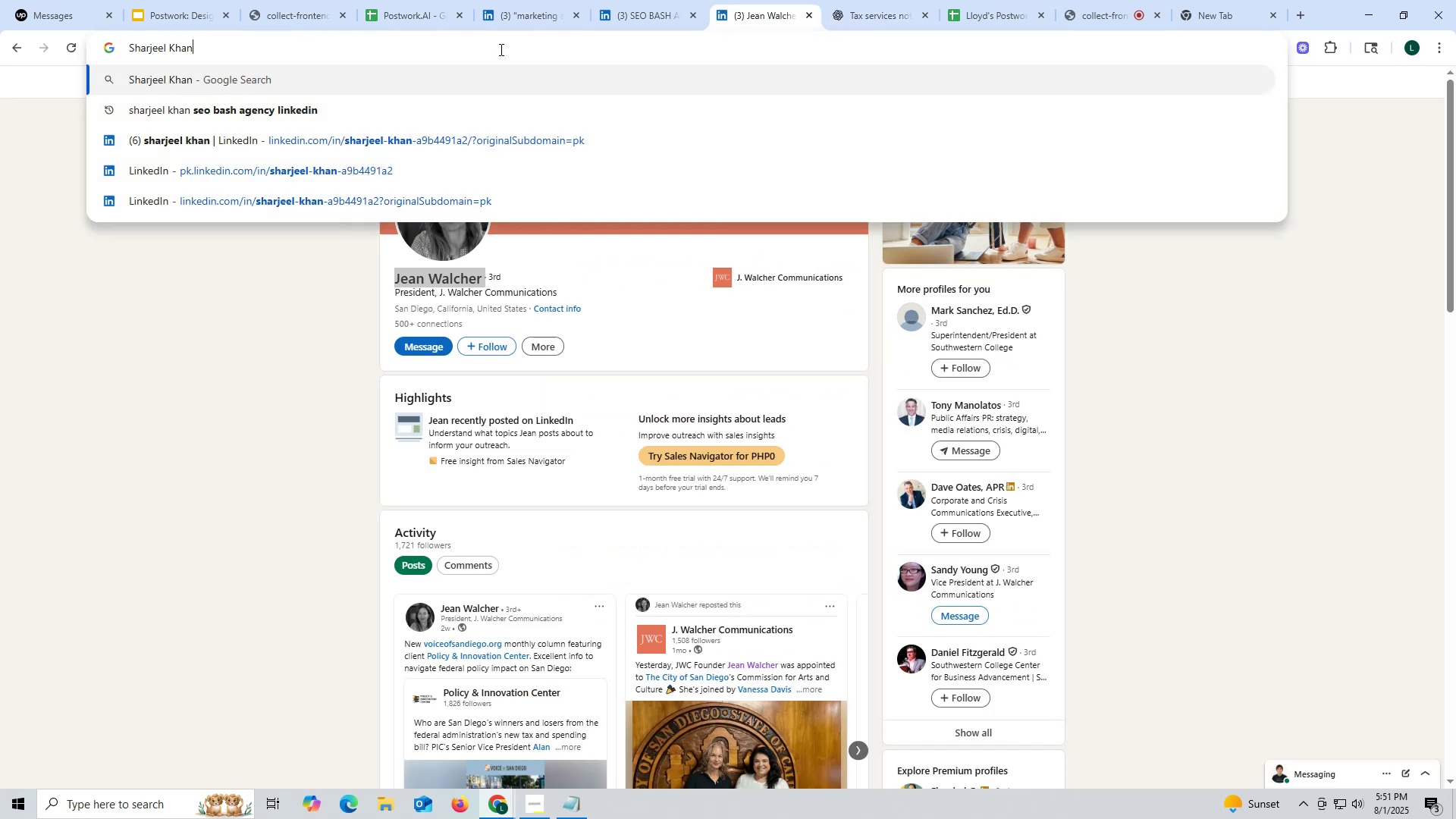 
key(Space)
 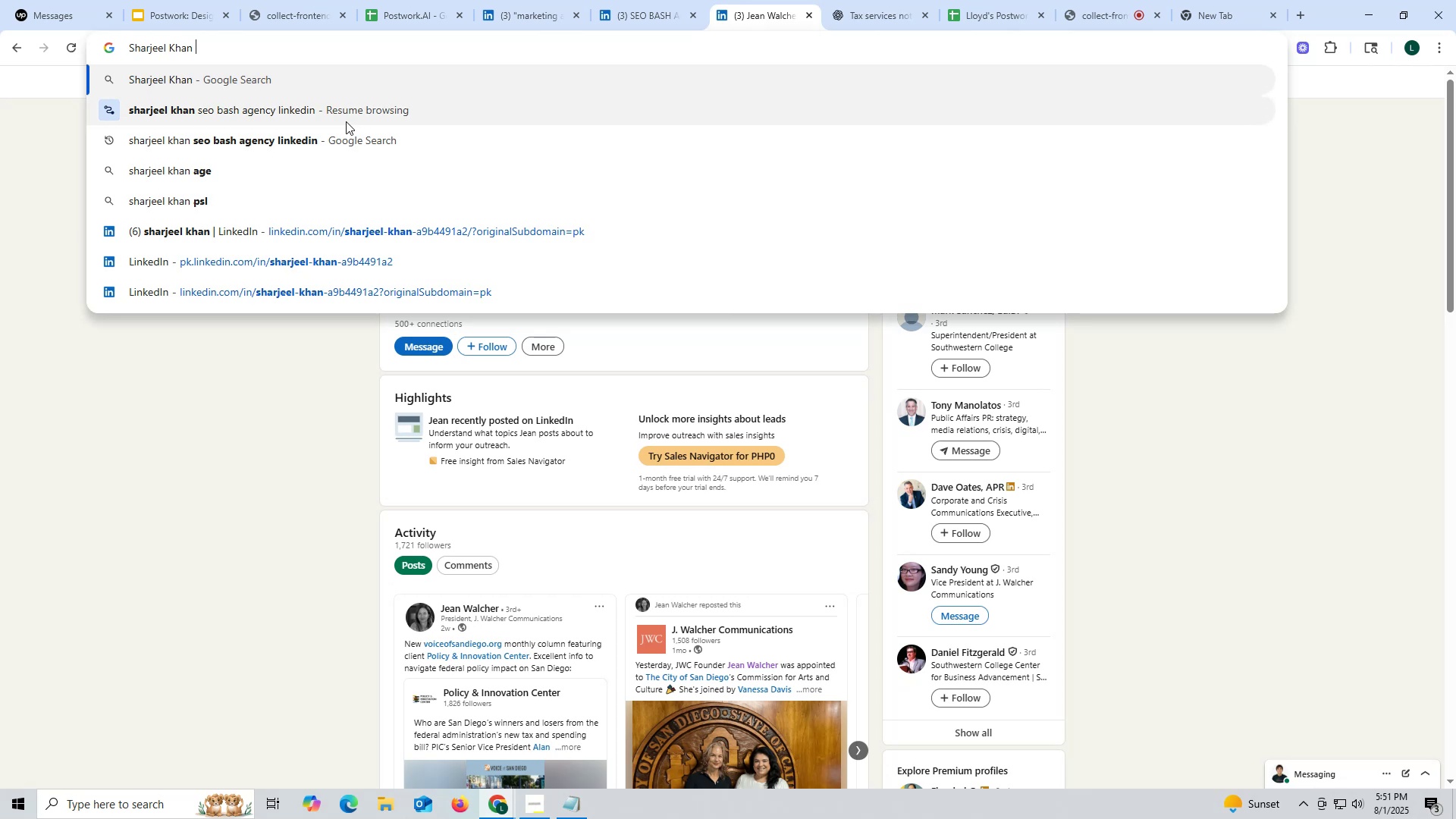 
left_click([333, 114])
 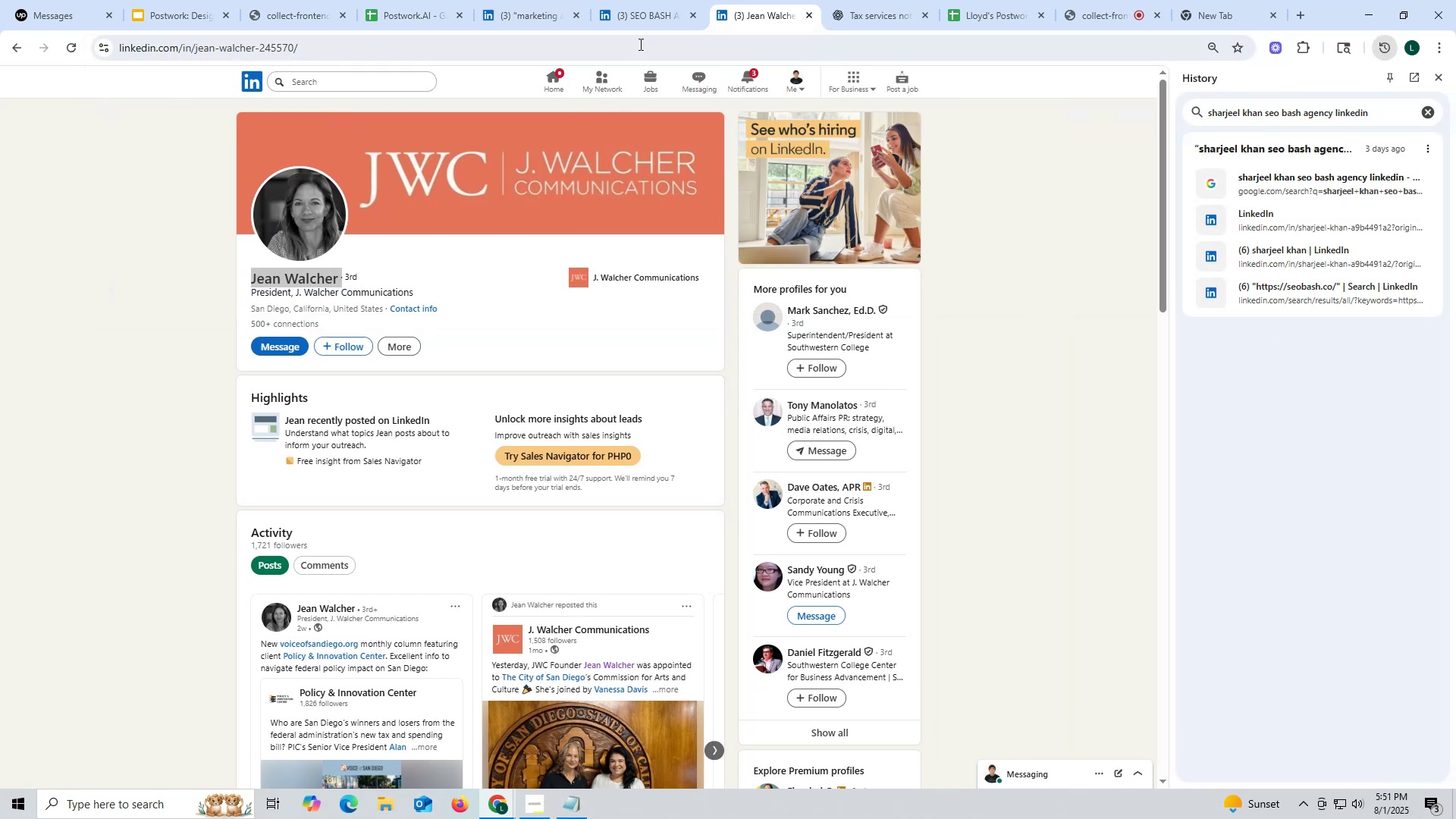 
key(Control+ControlLeft)
 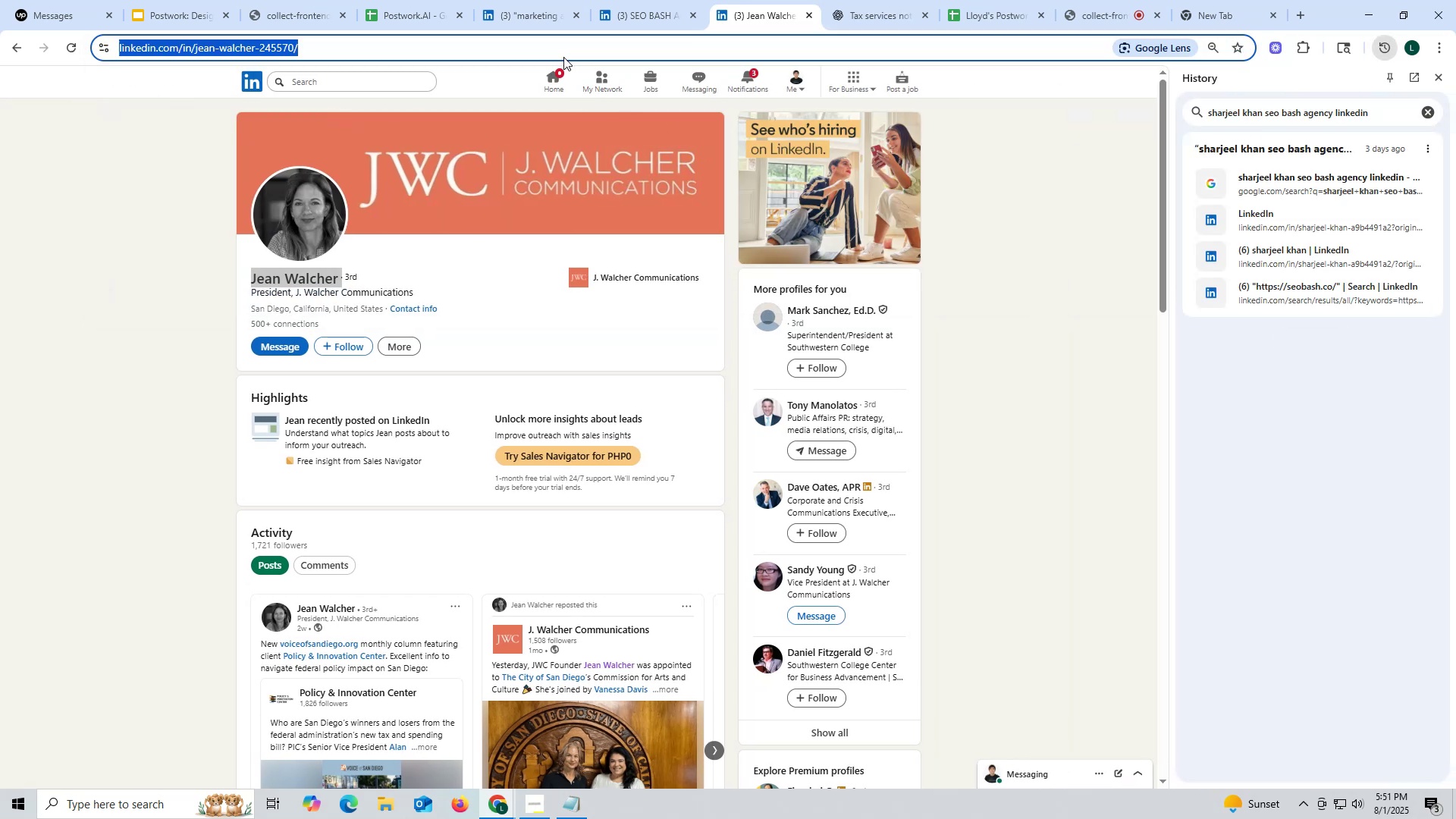 
key(Control+V)
 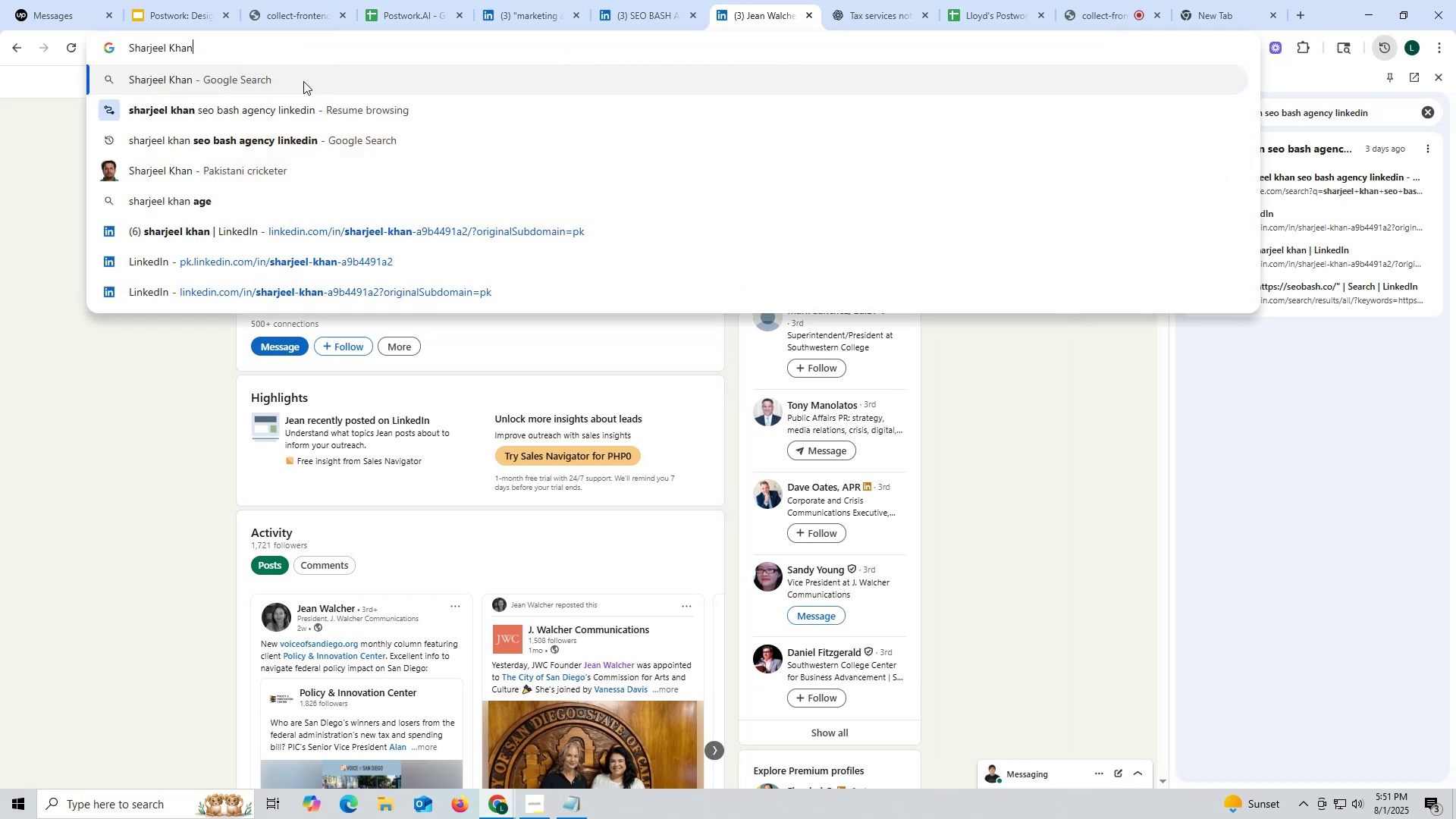 
left_click([303, 80])
 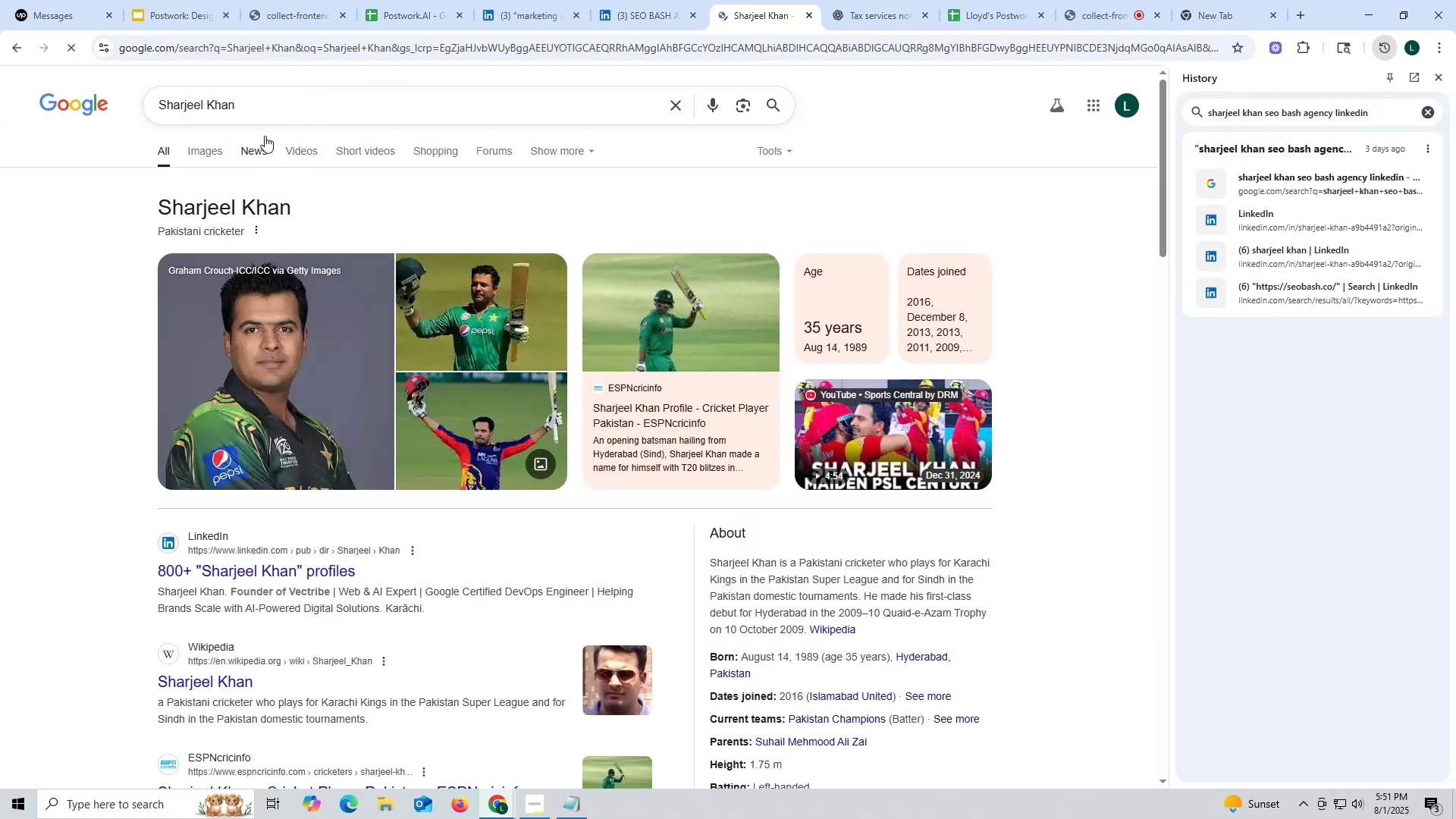 
left_click([268, 108])
 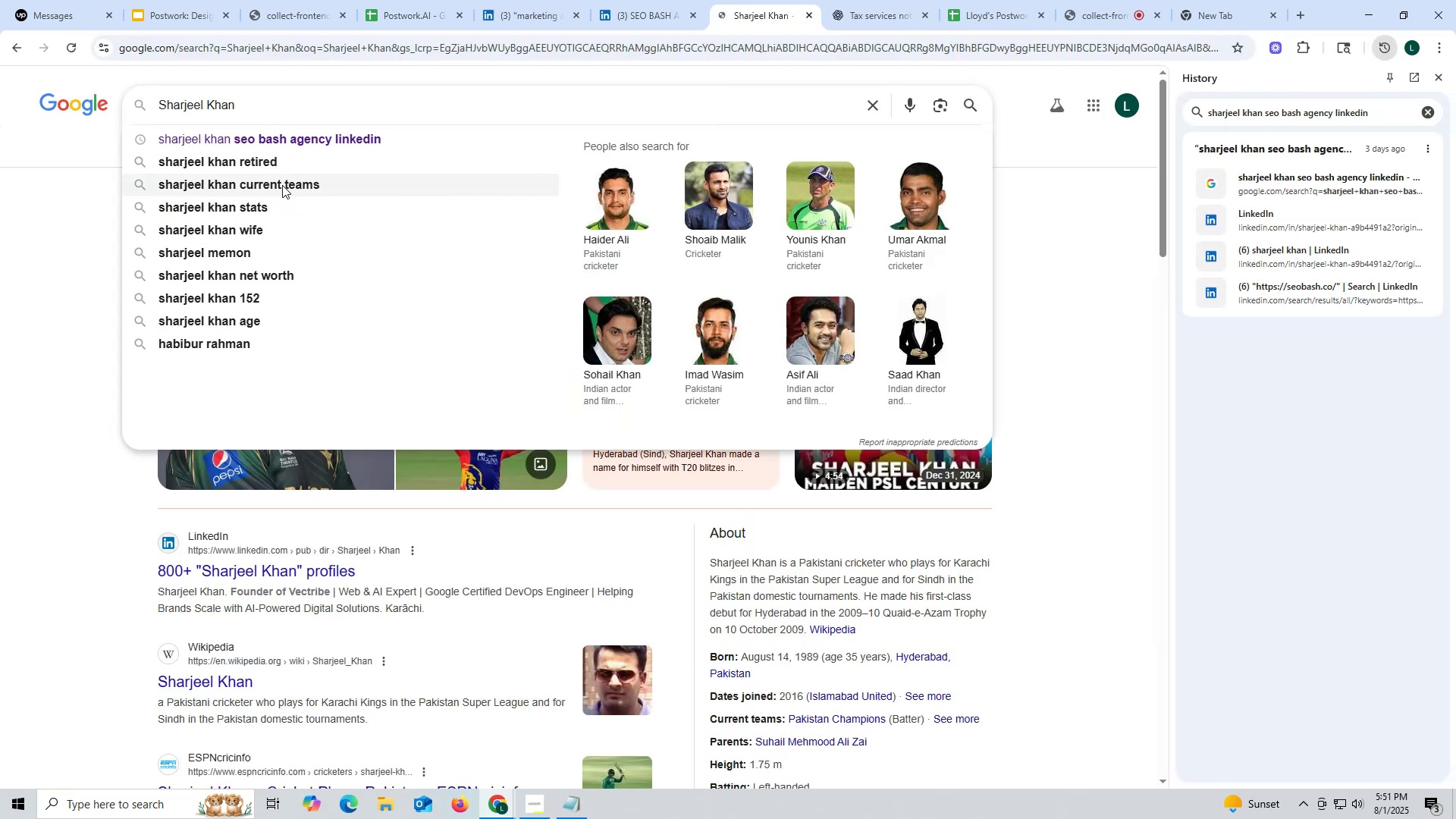 
key(Space)
 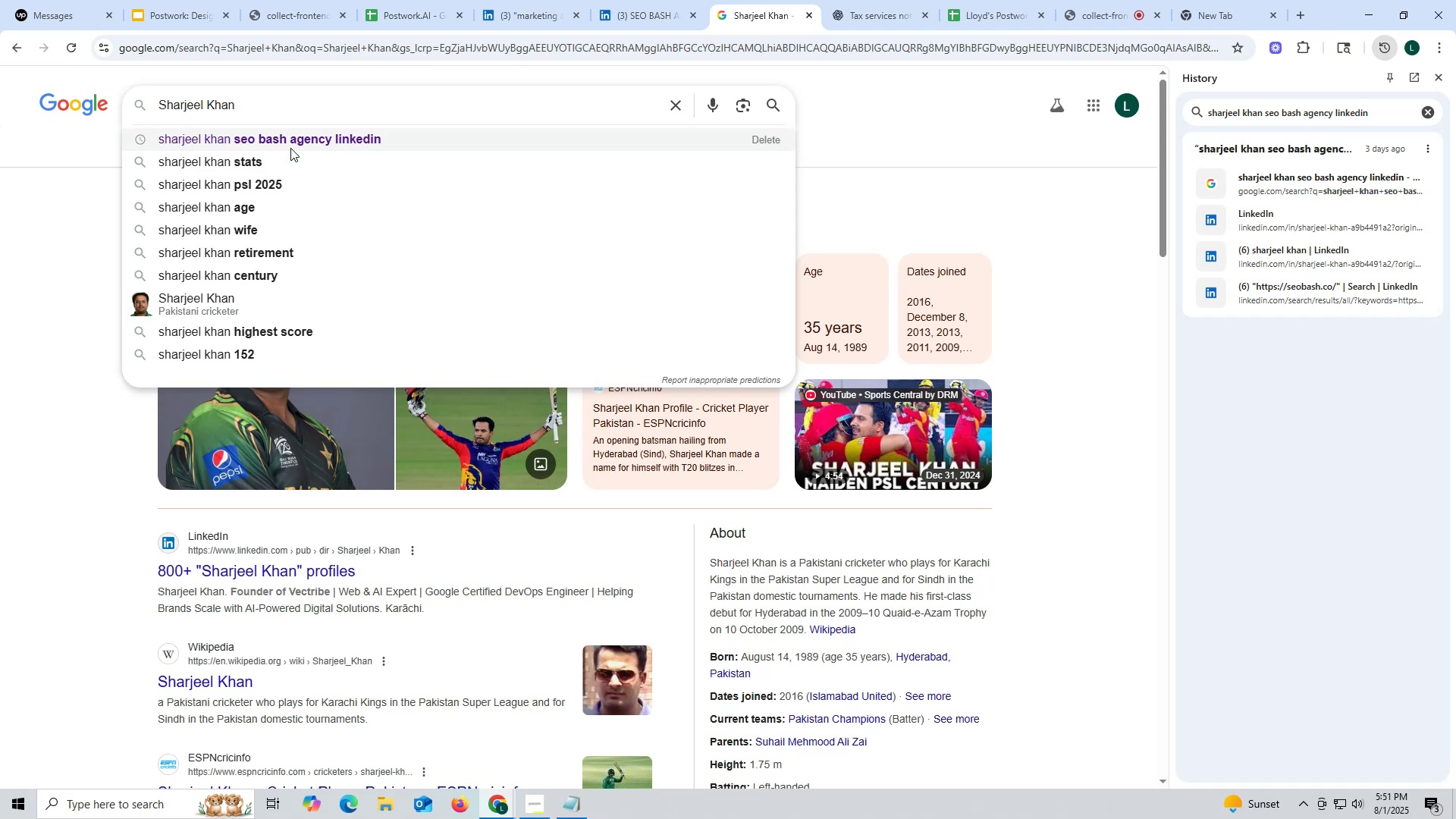 
left_click([296, 138])
 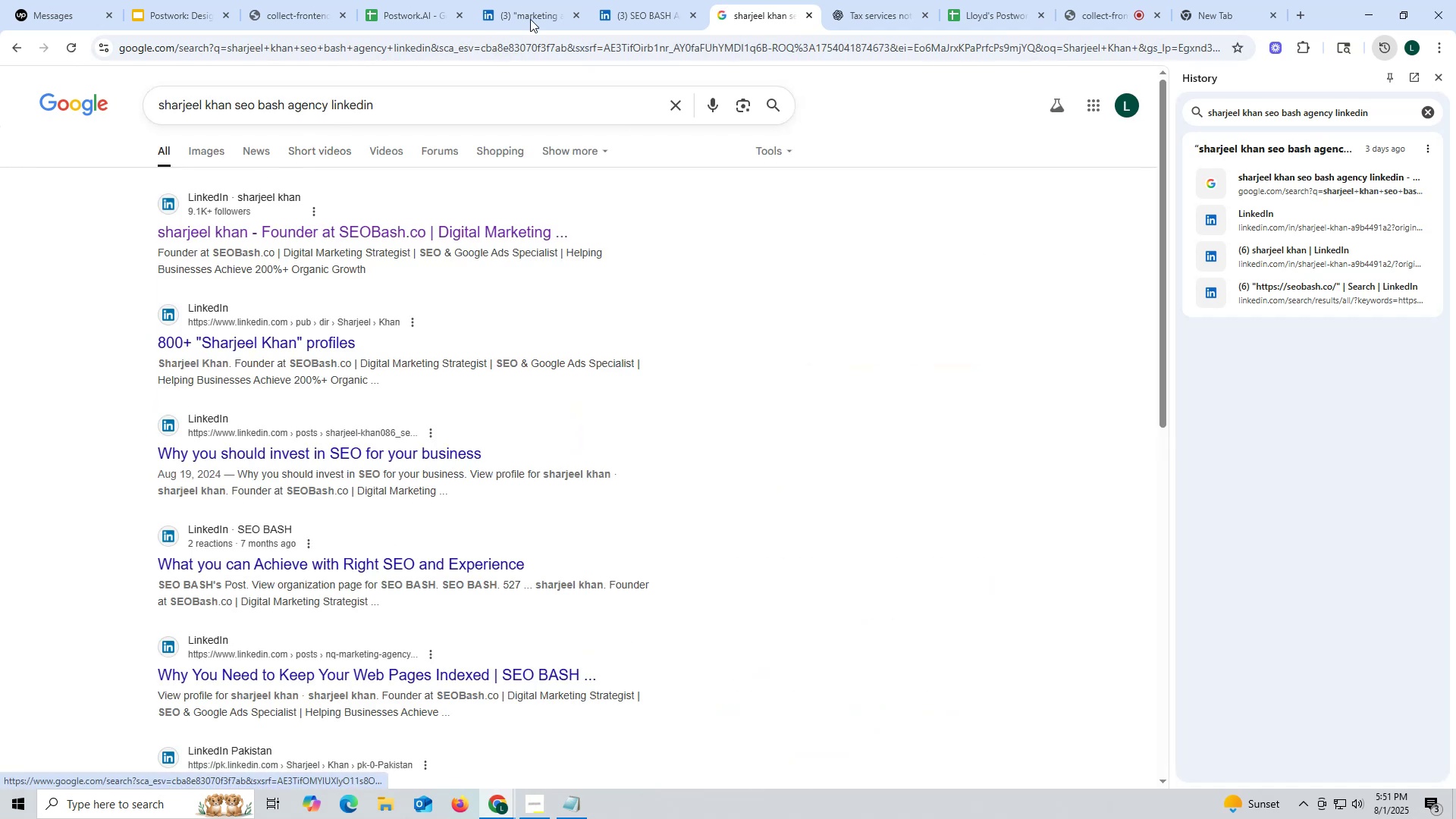 
left_click([645, 22])
 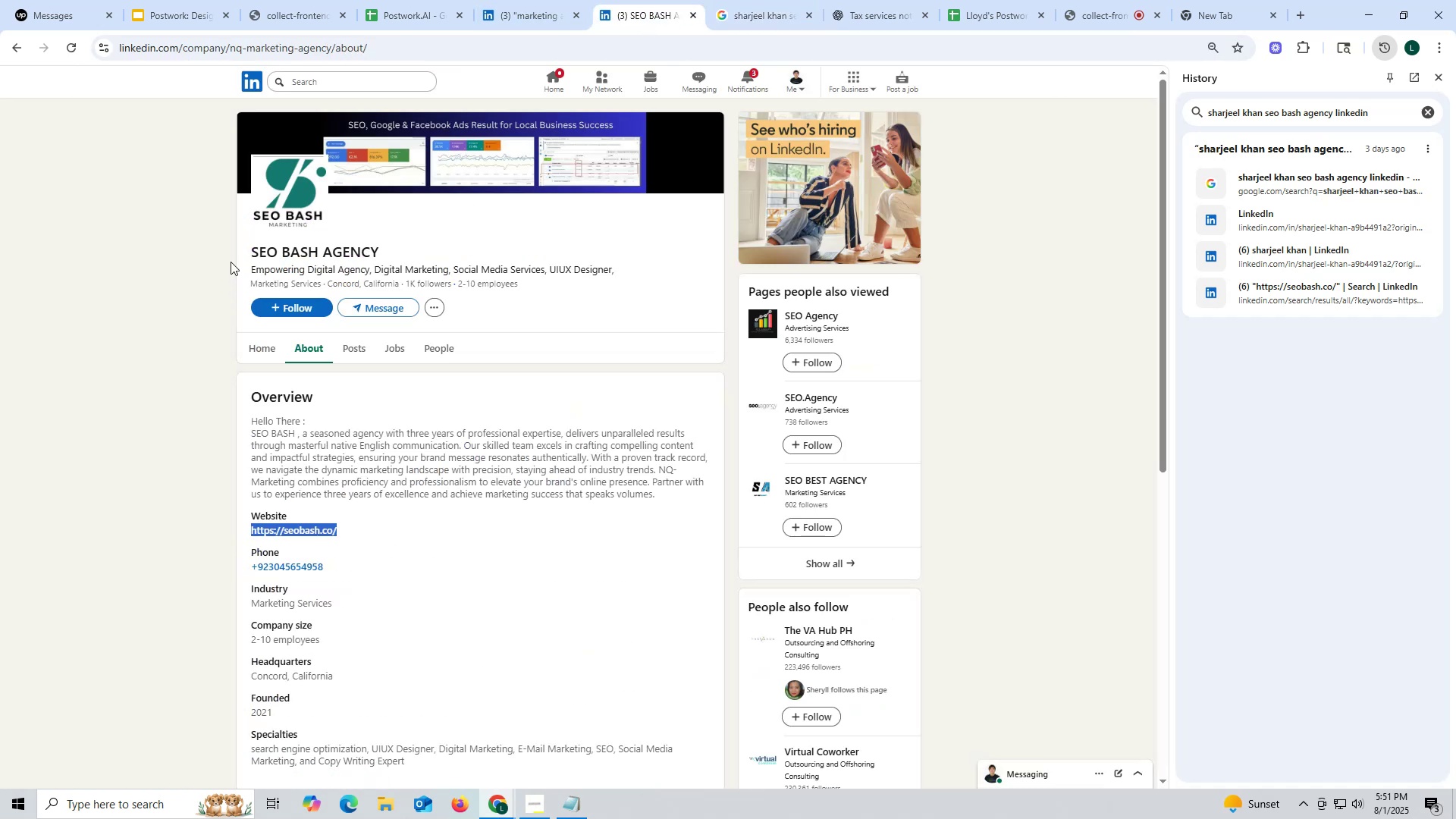 
left_click_drag(start_coordinate=[246, 246], to_coordinate=[488, 244])
 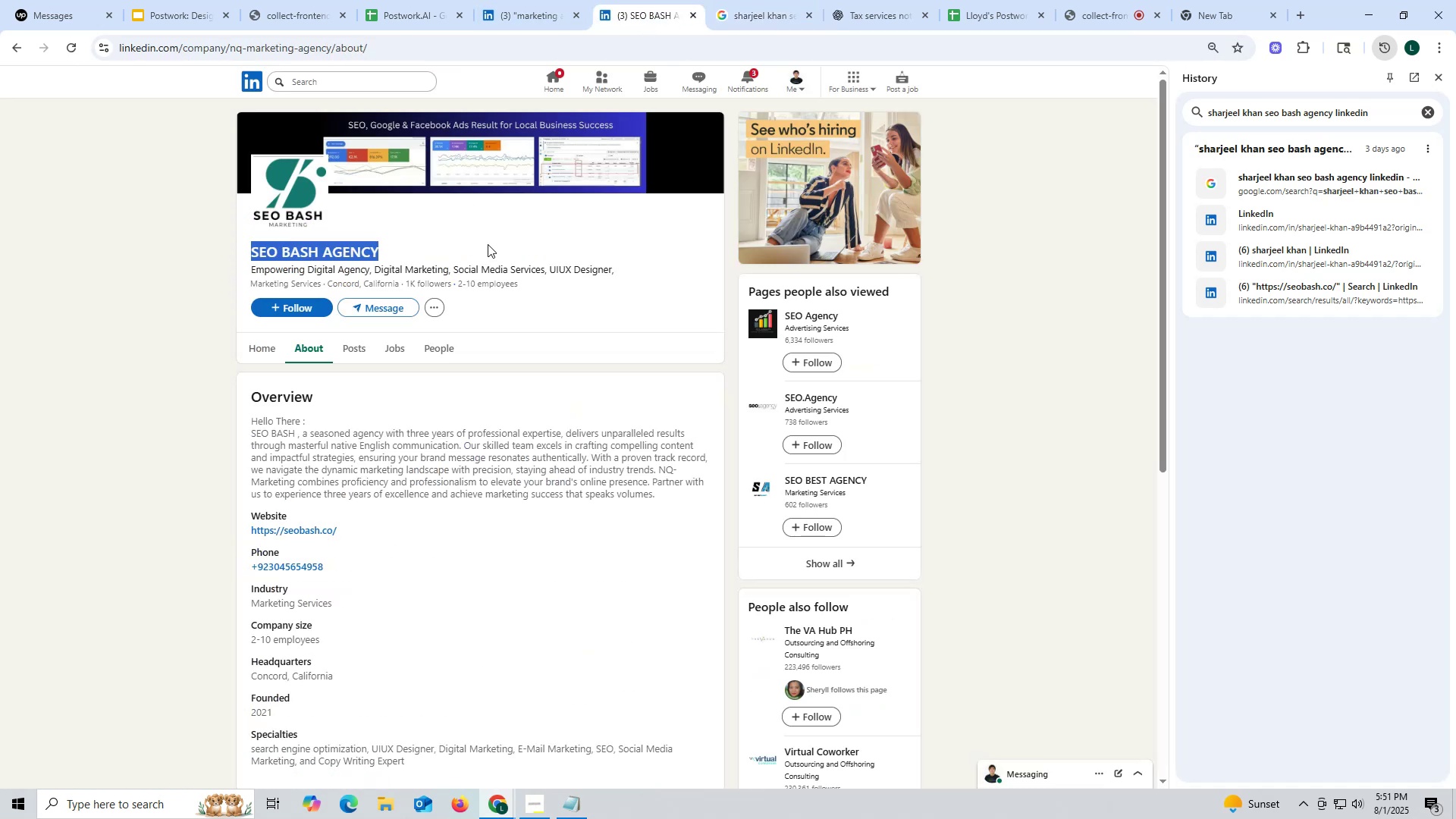 
key(Control+ControlLeft)
 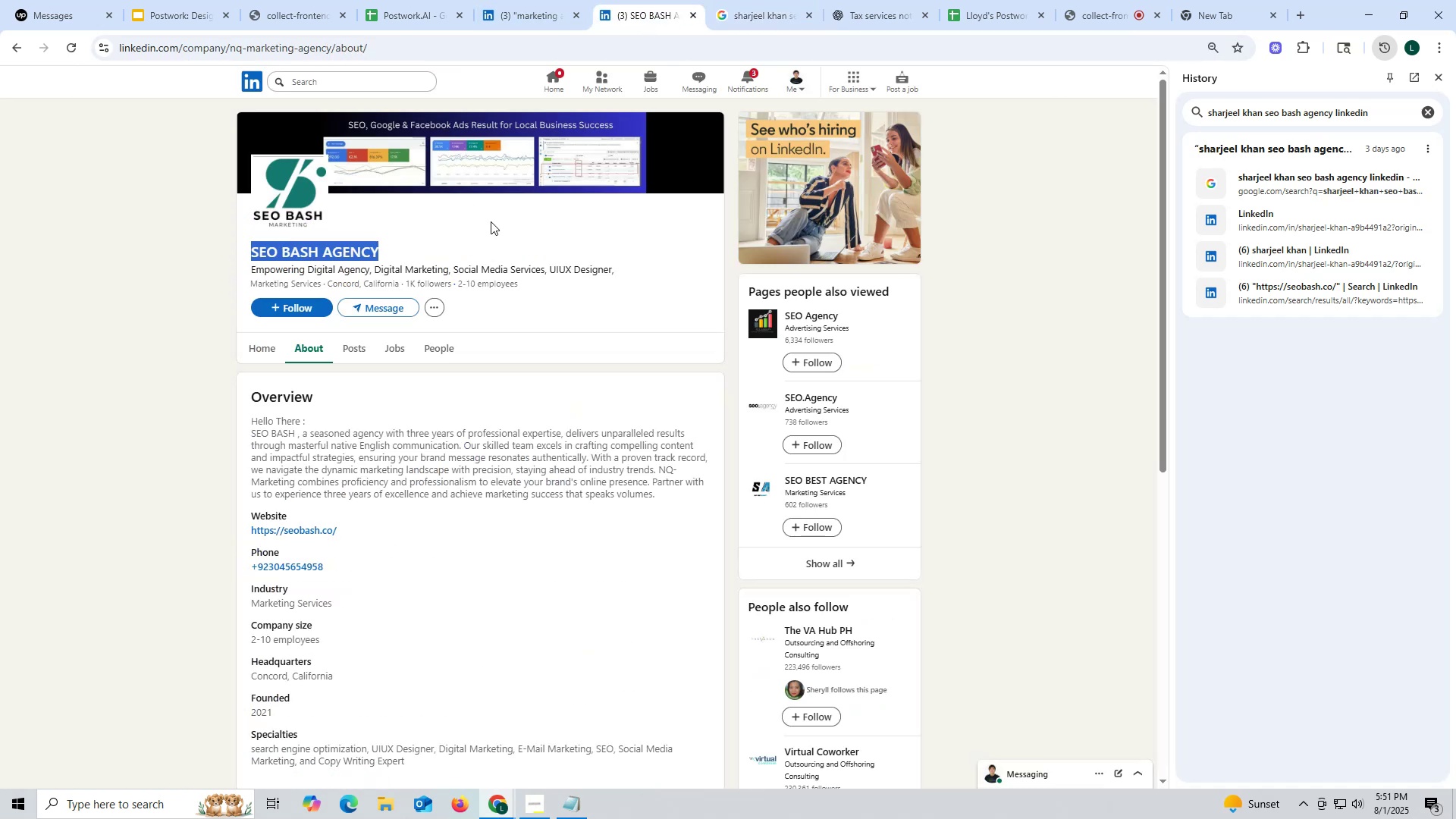 
key(Control+C)
 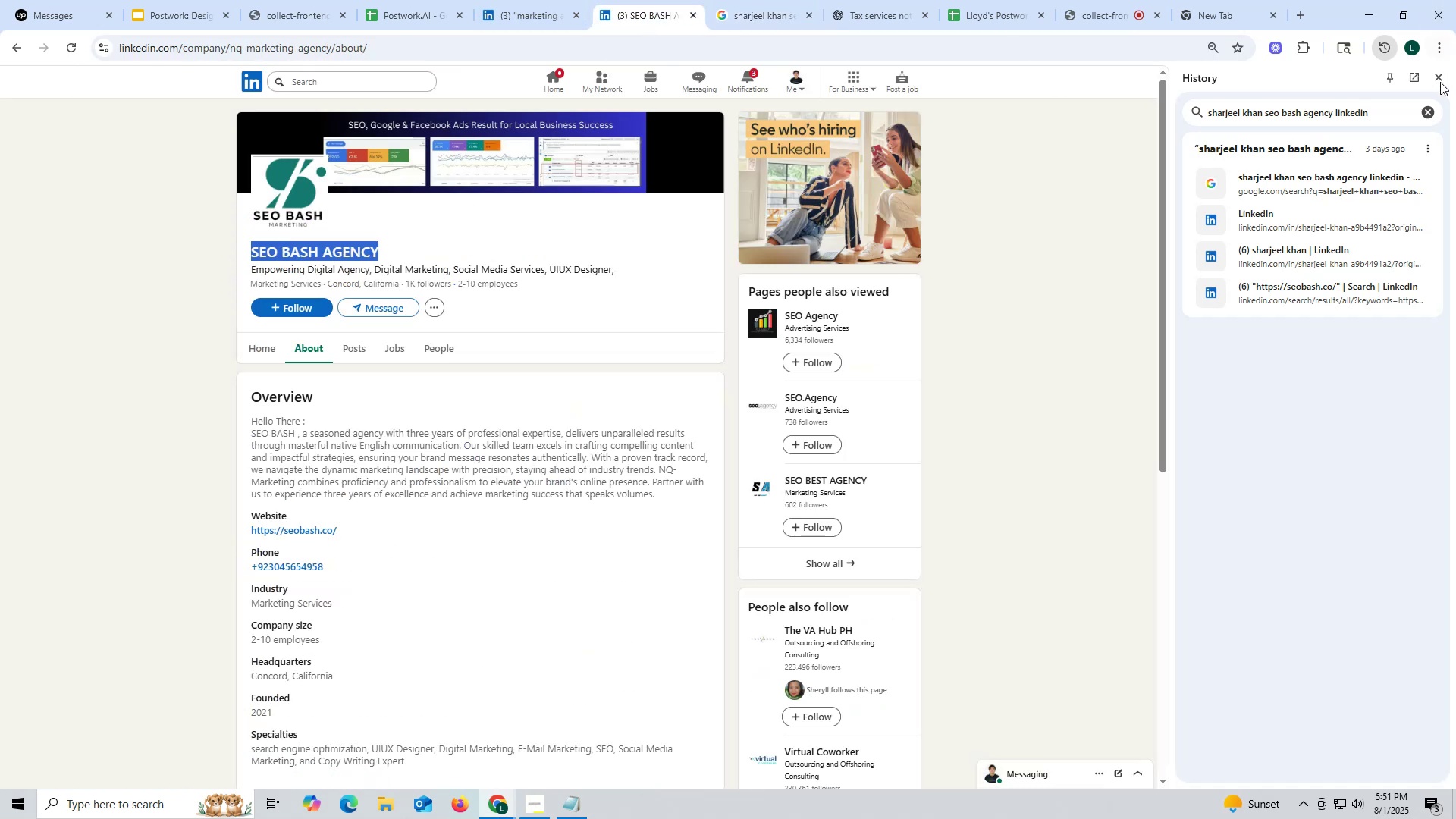 
left_click([1436, 78])
 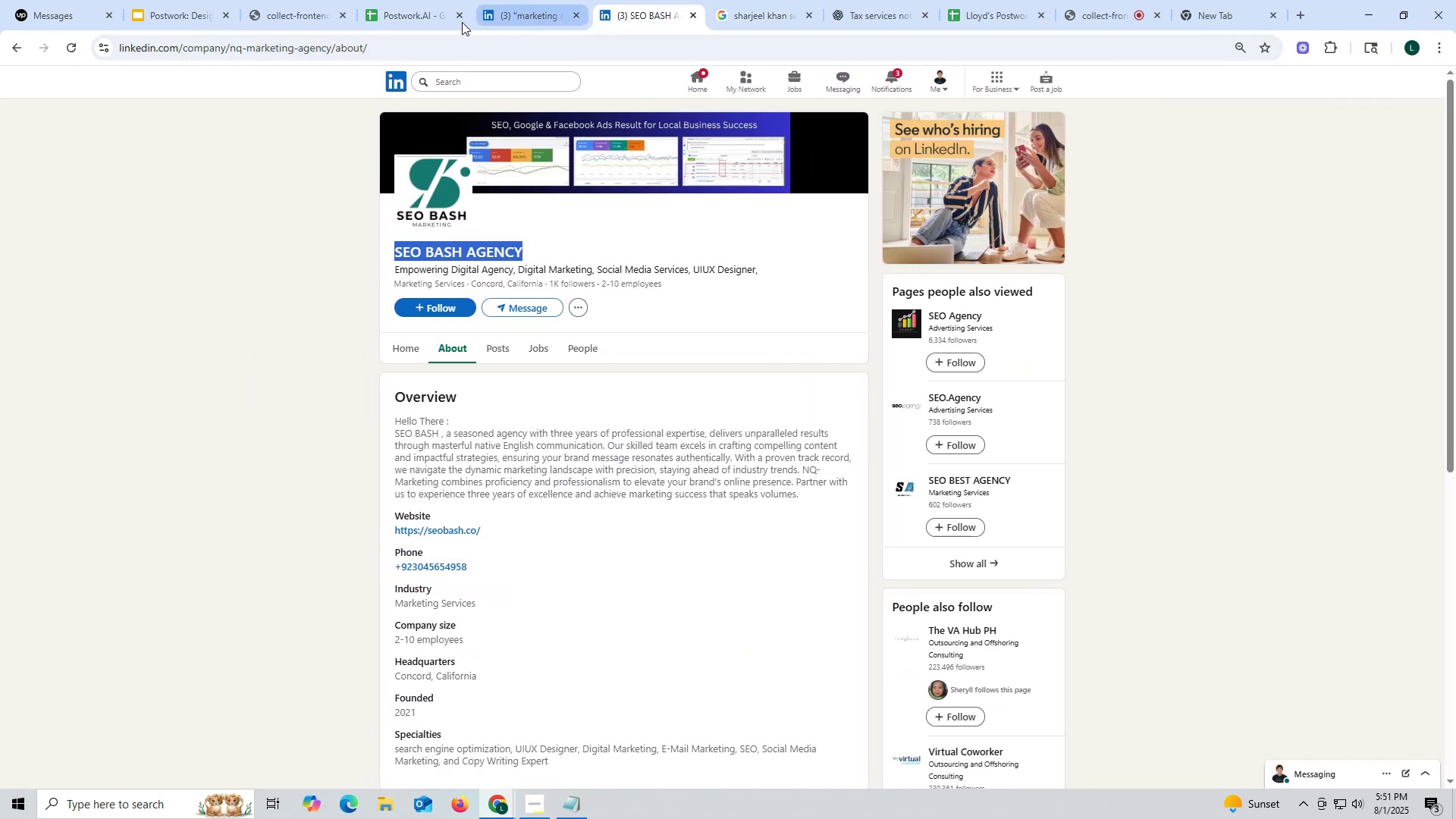 
left_click([396, 19])
 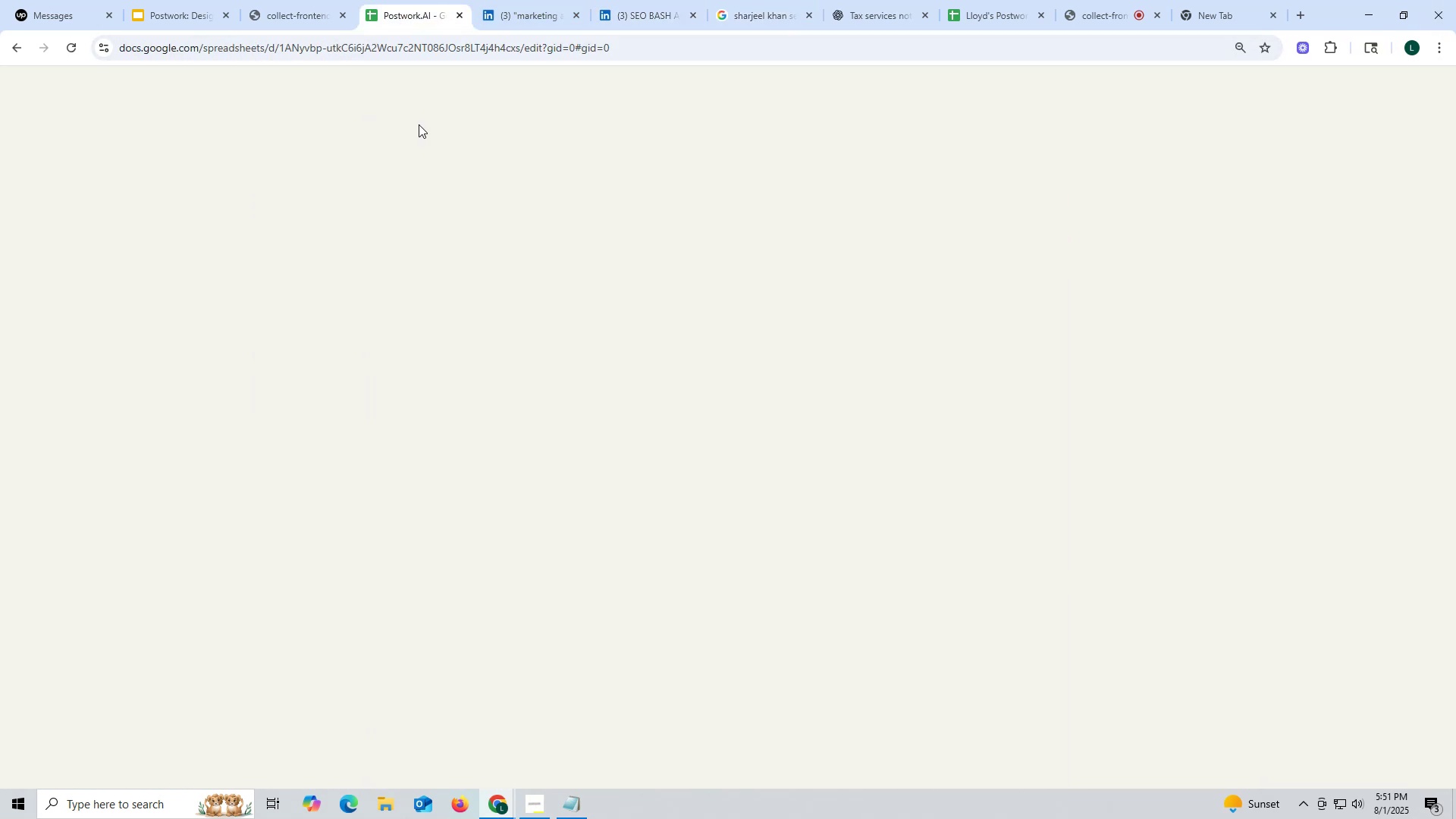 
key(Control+ControlLeft)
 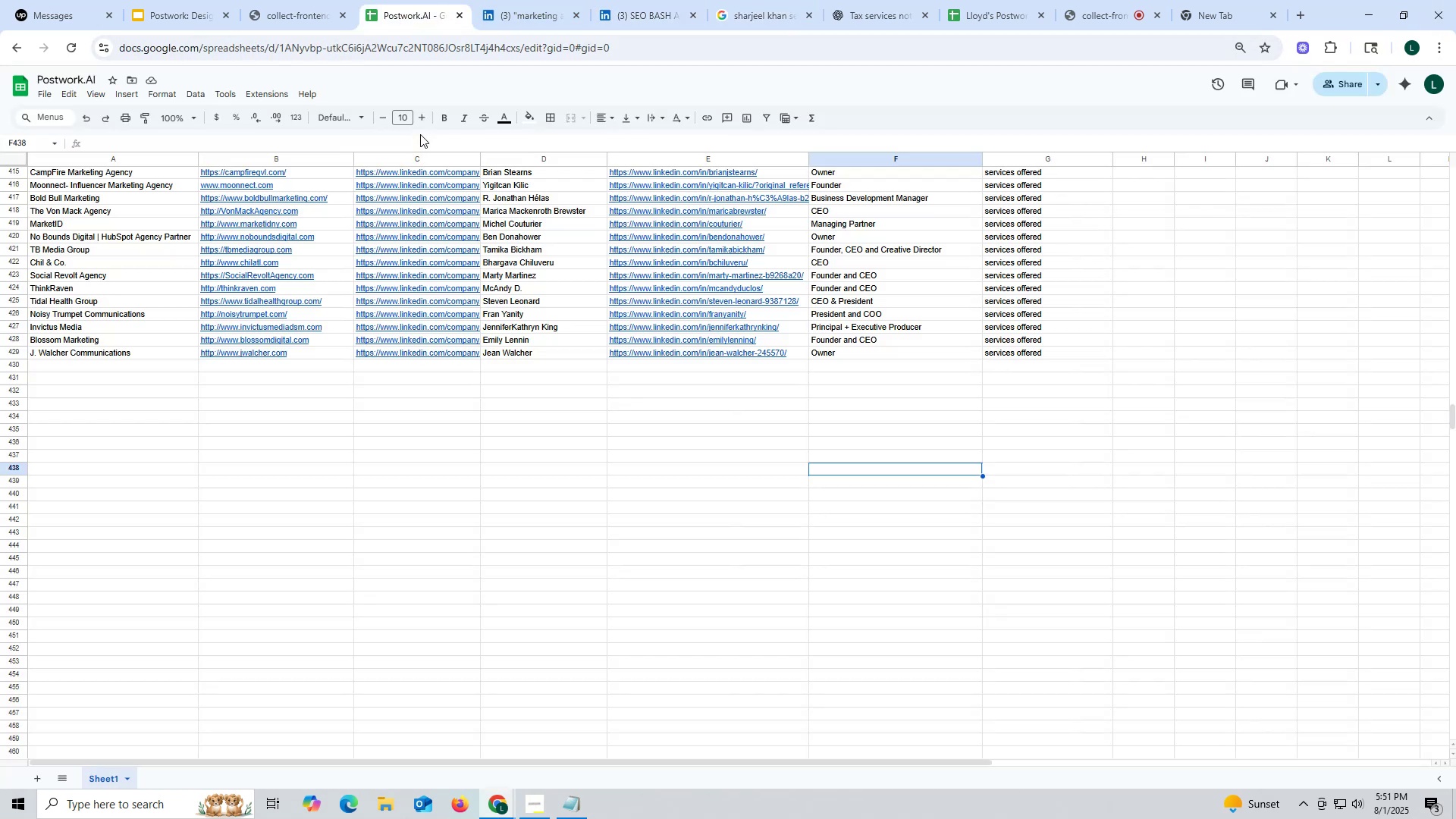 
key(Control+F)
 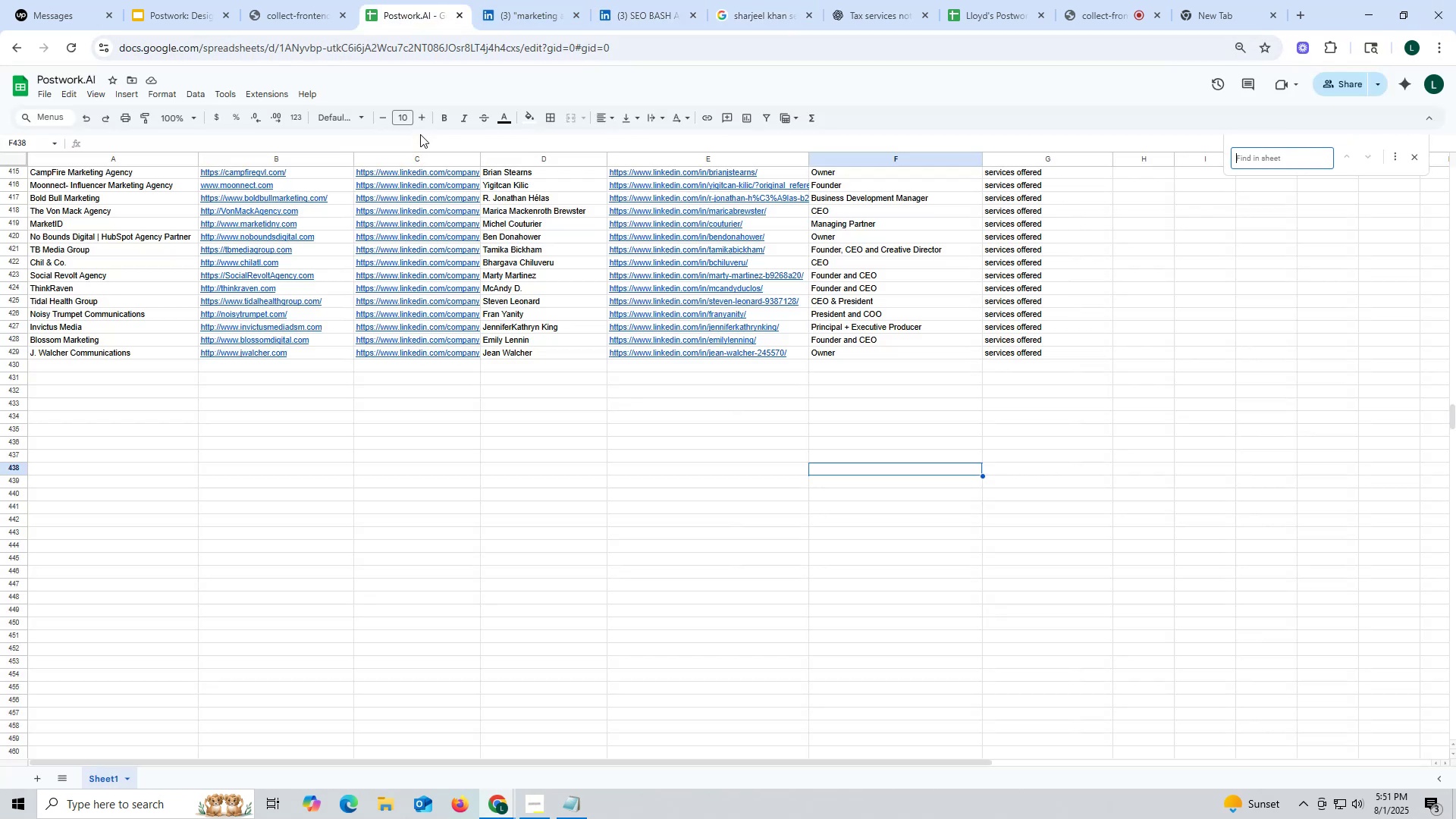 
key(Control+ControlLeft)
 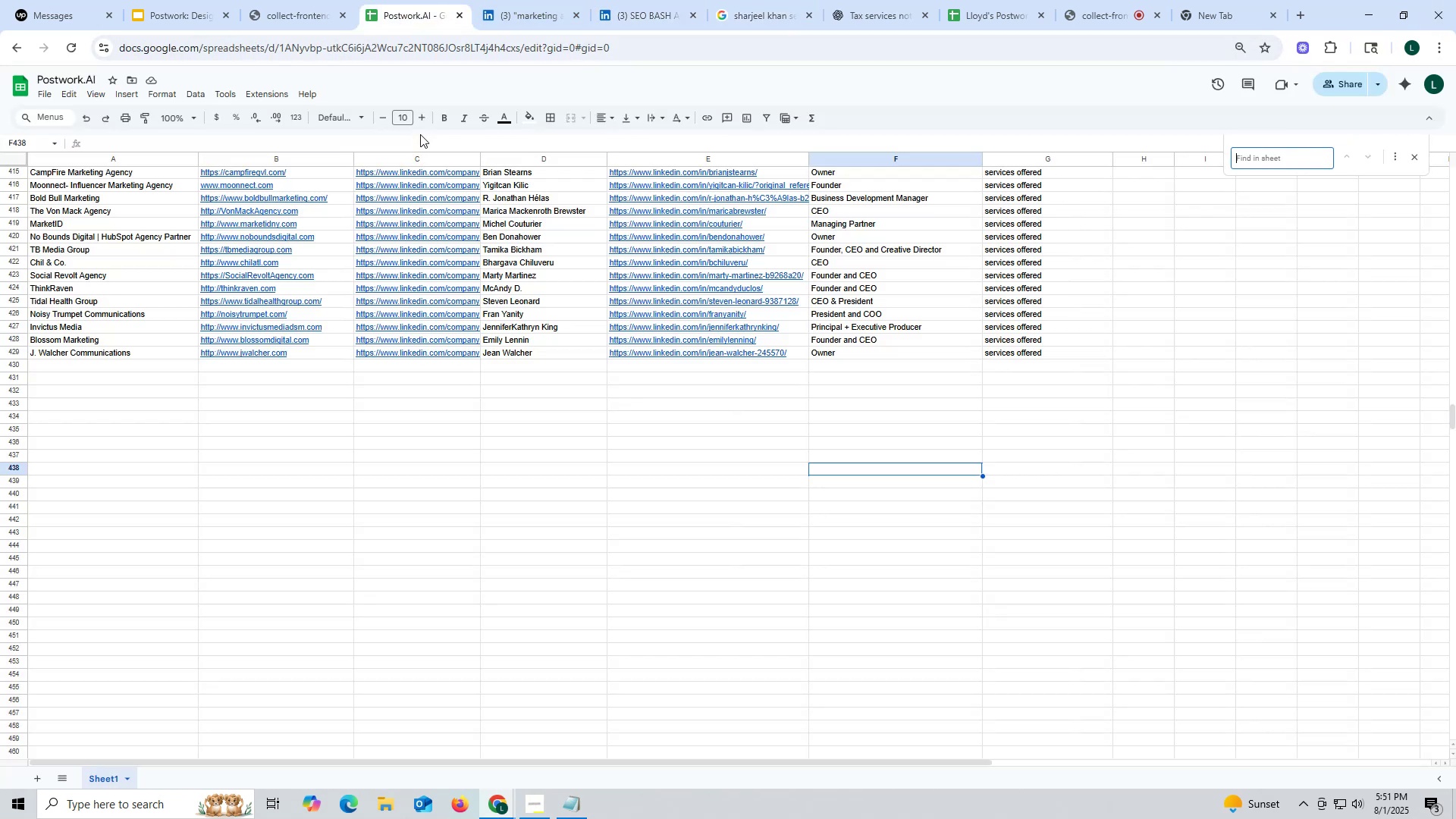 
key(Control+V)
 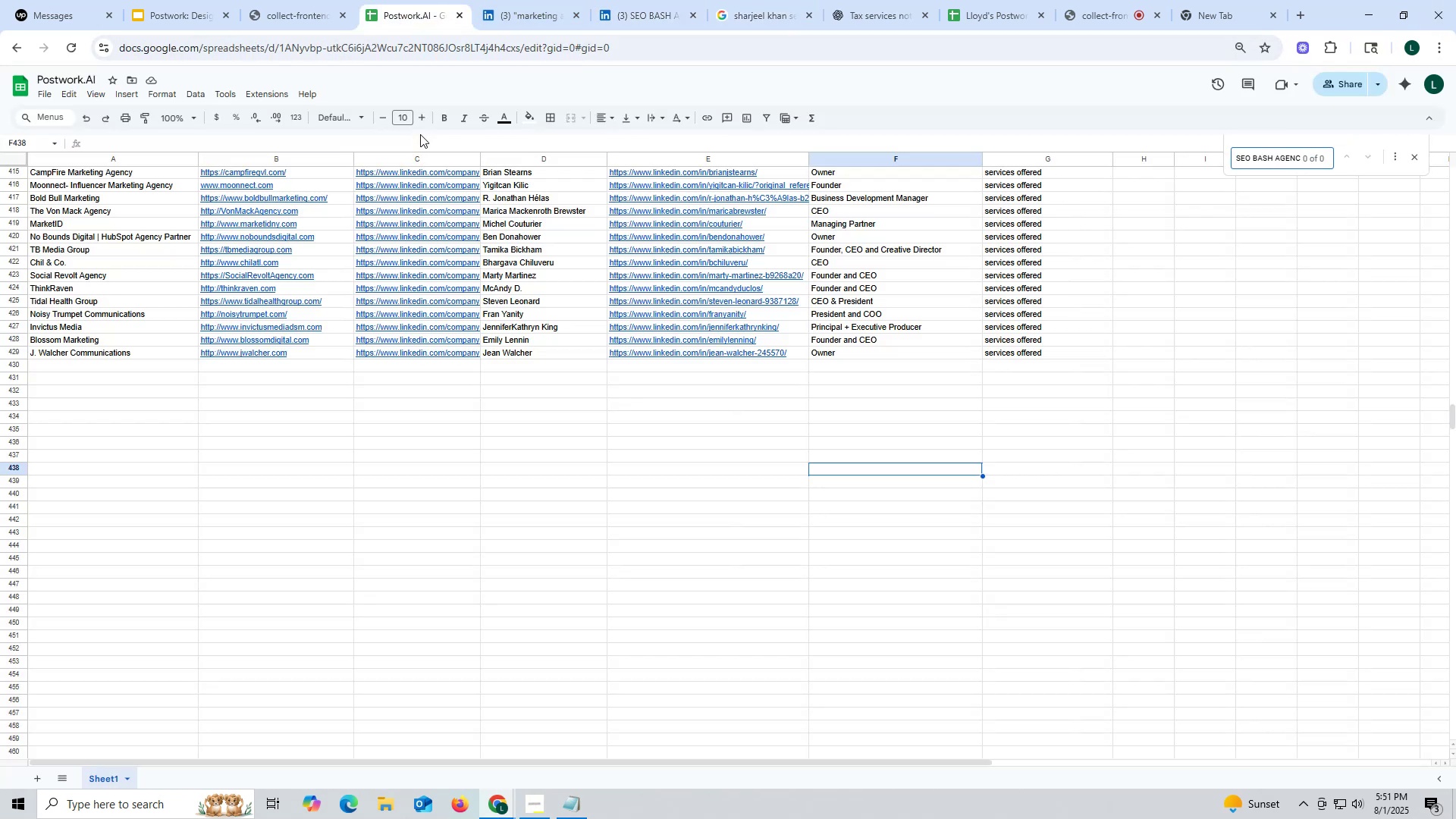 
key(Enter)
 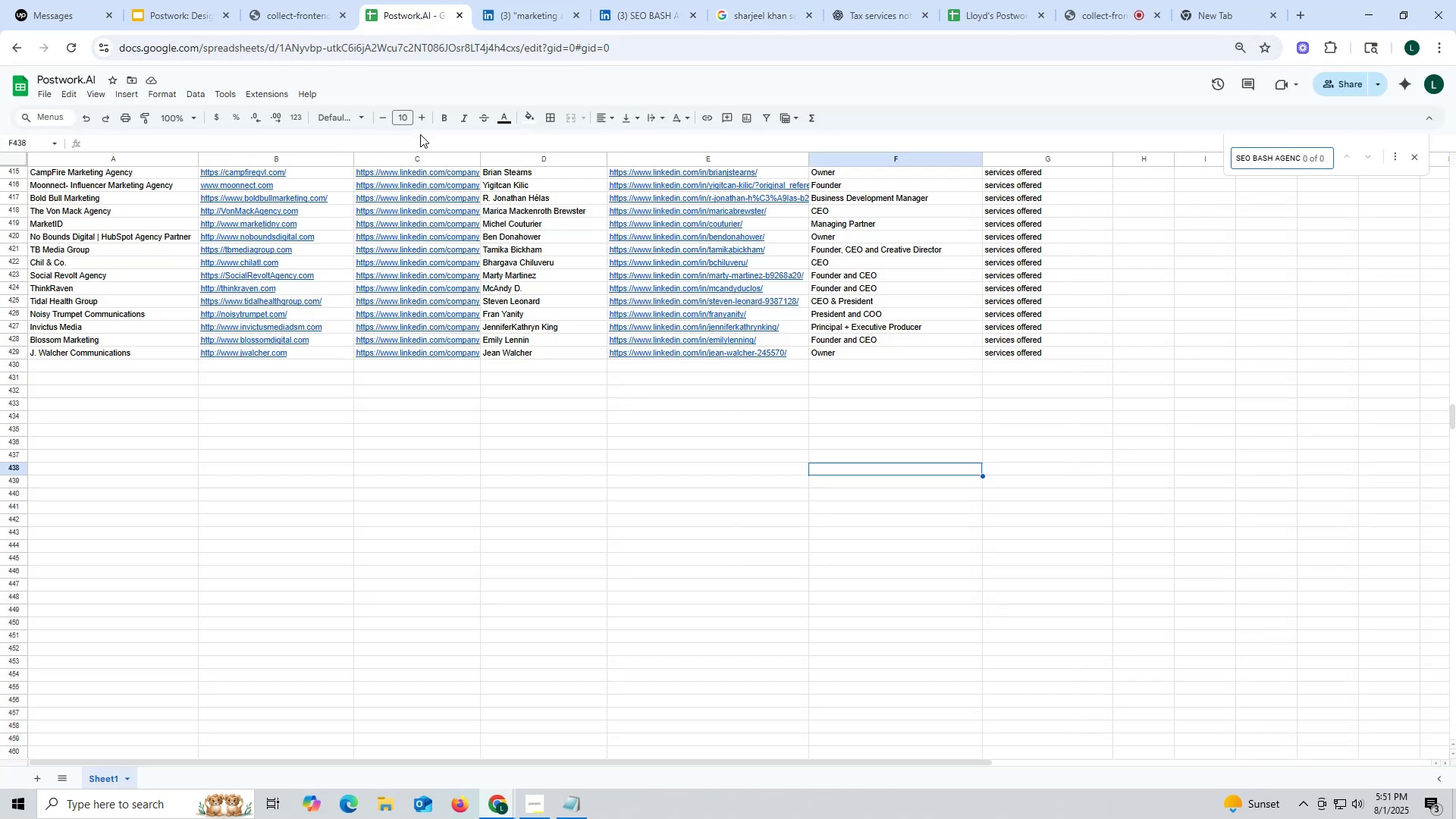 
key(Enter)
 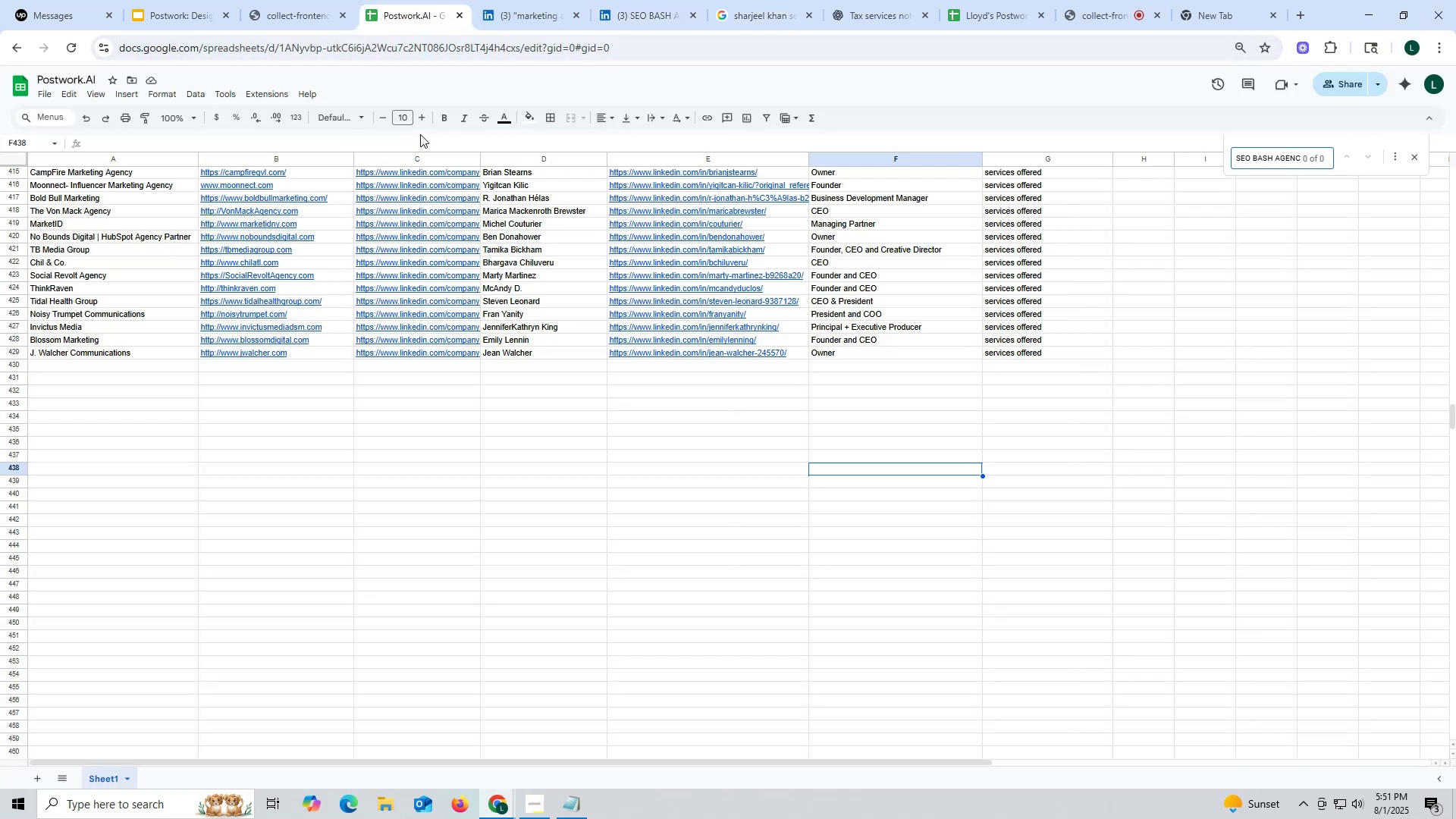 
key(Enter)
 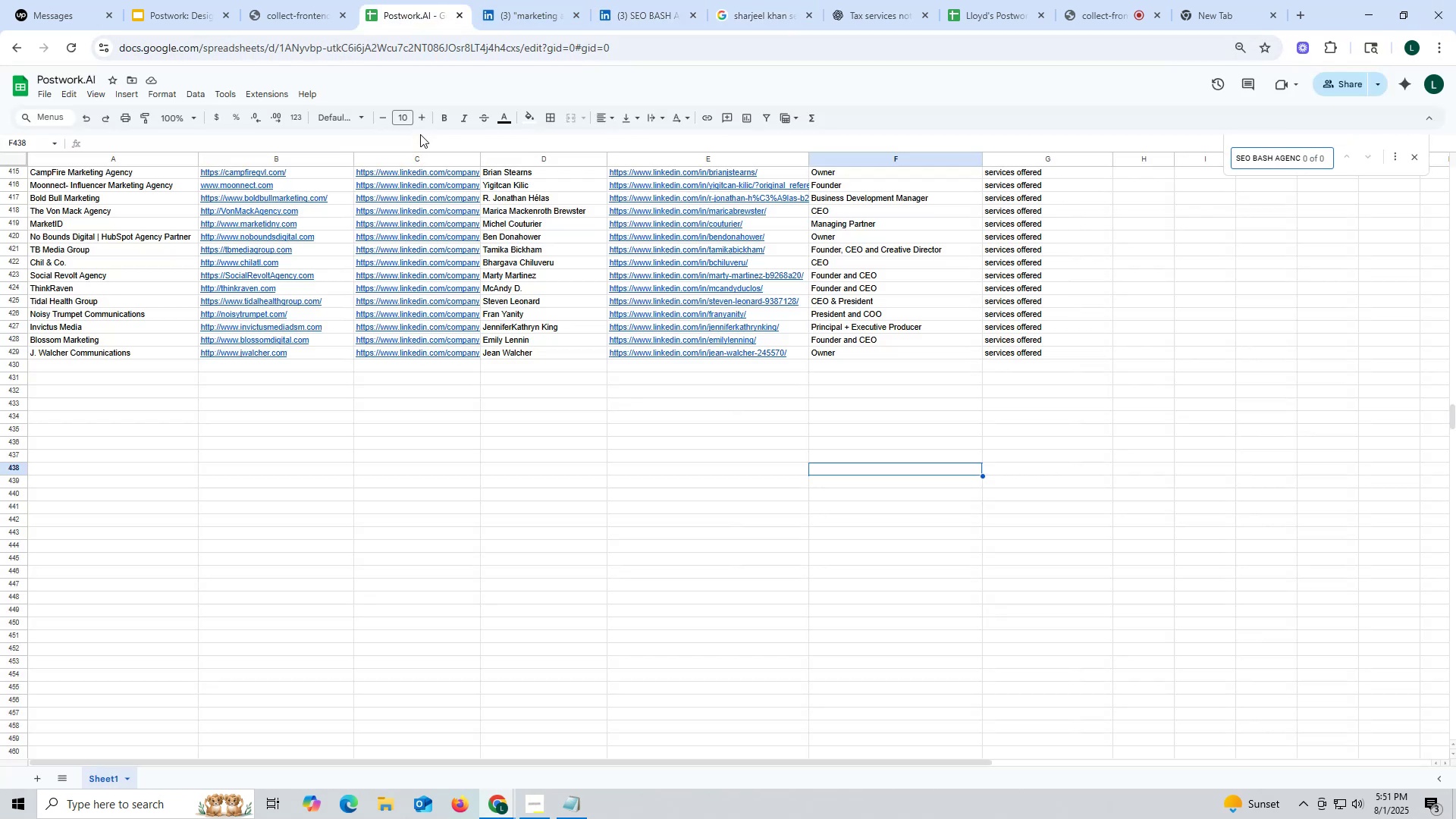 
key(Enter)
 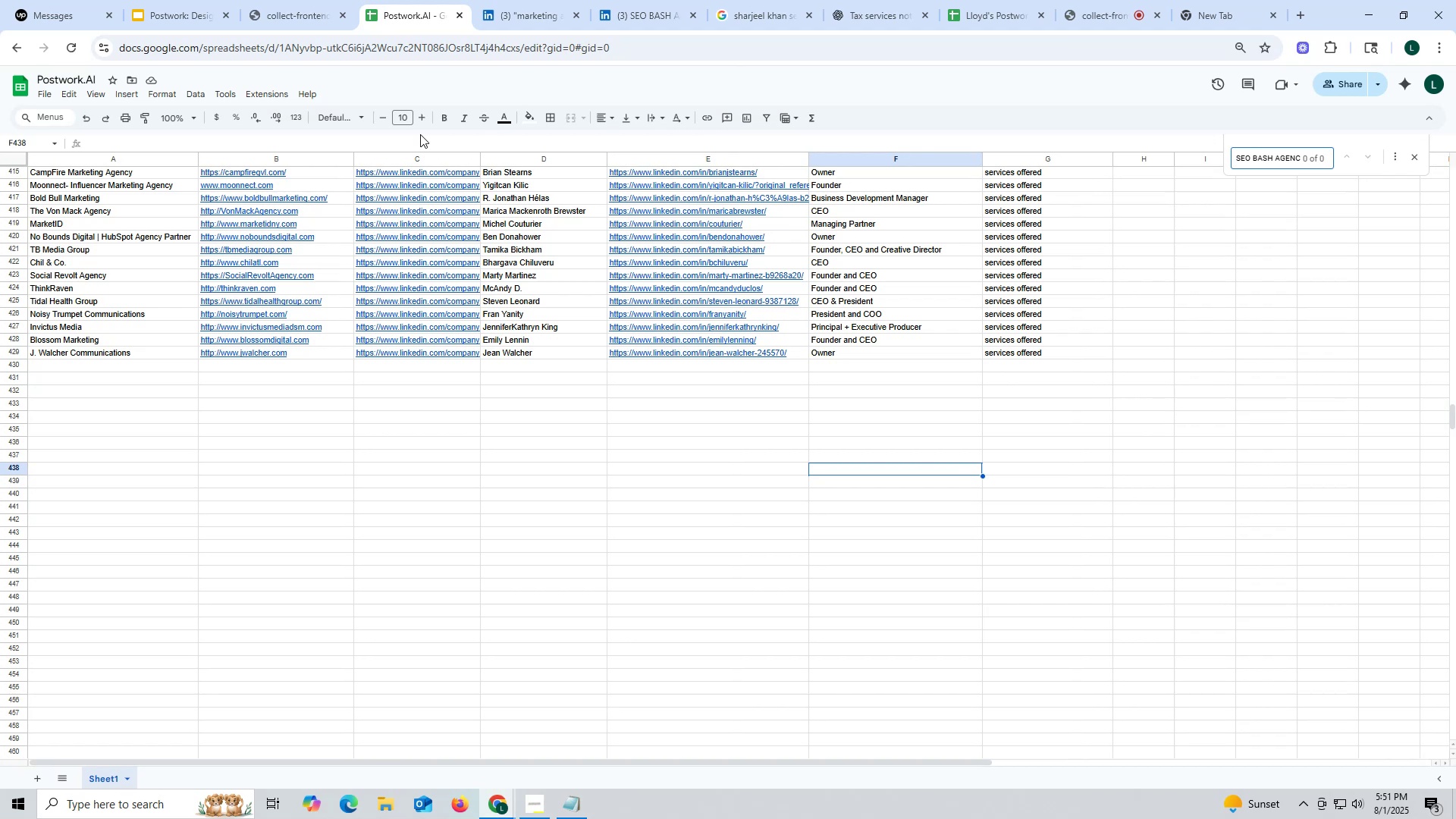 
key(Enter)
 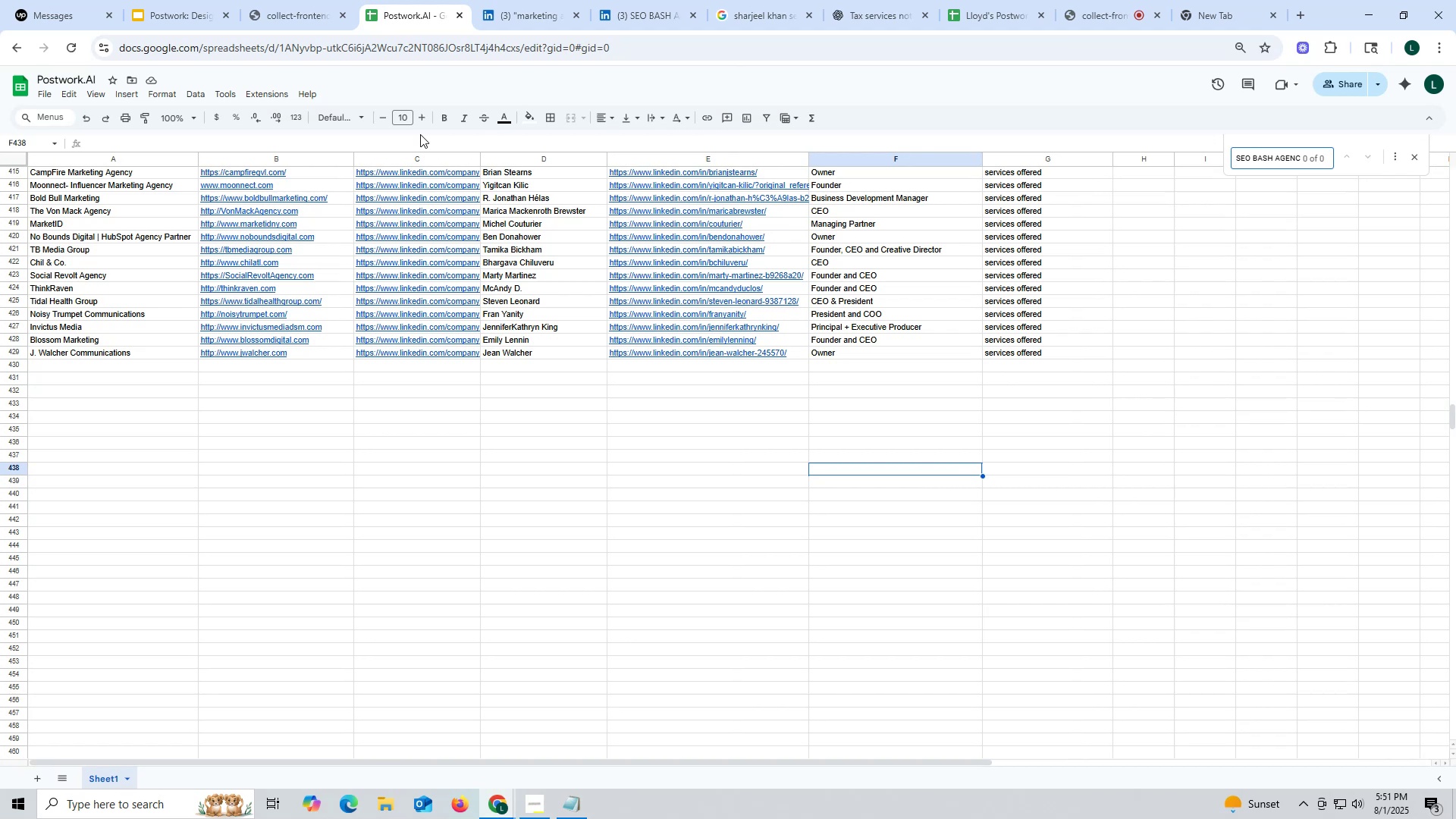 
key(Escape)
 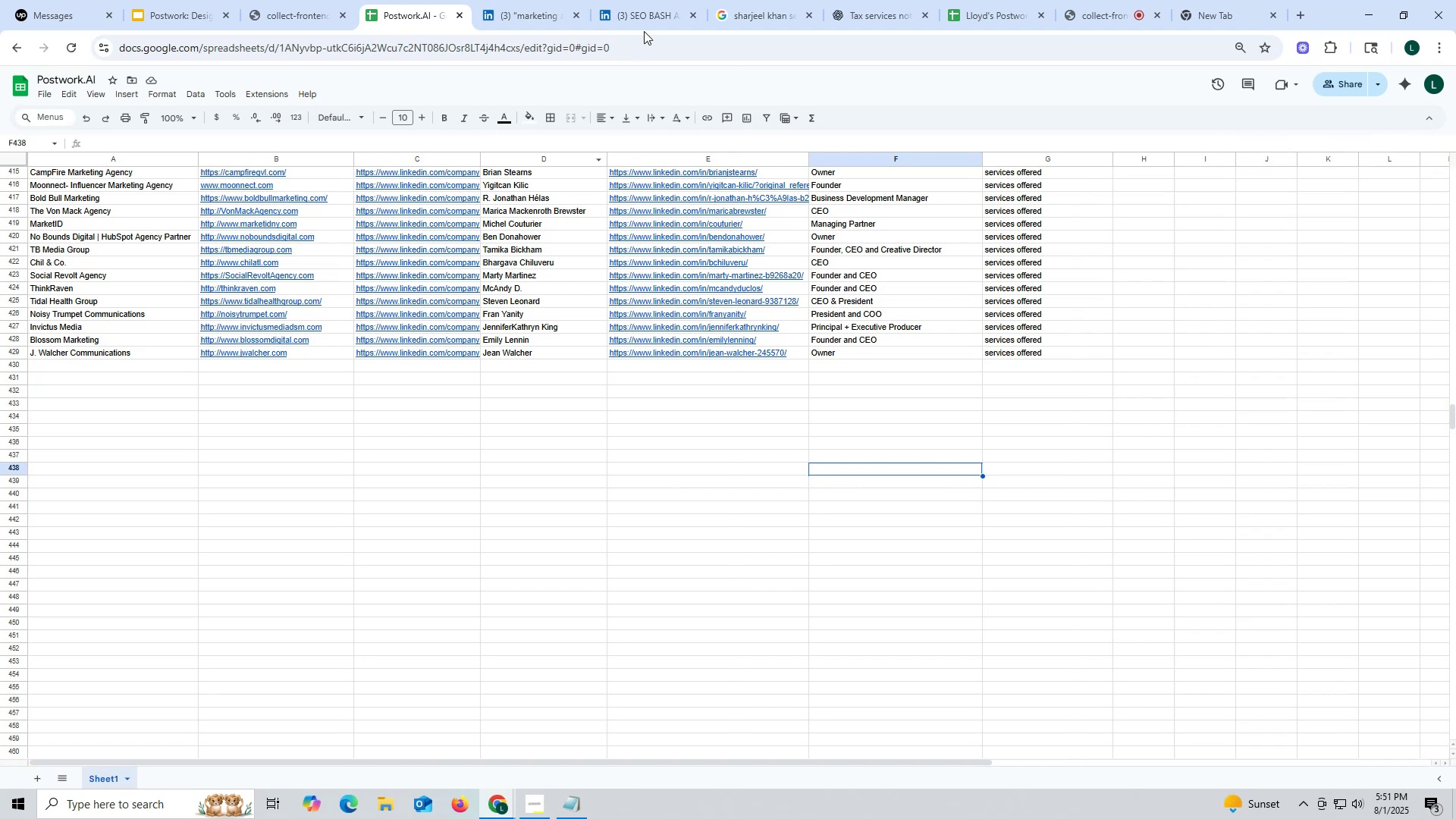 
left_click([643, 11])
 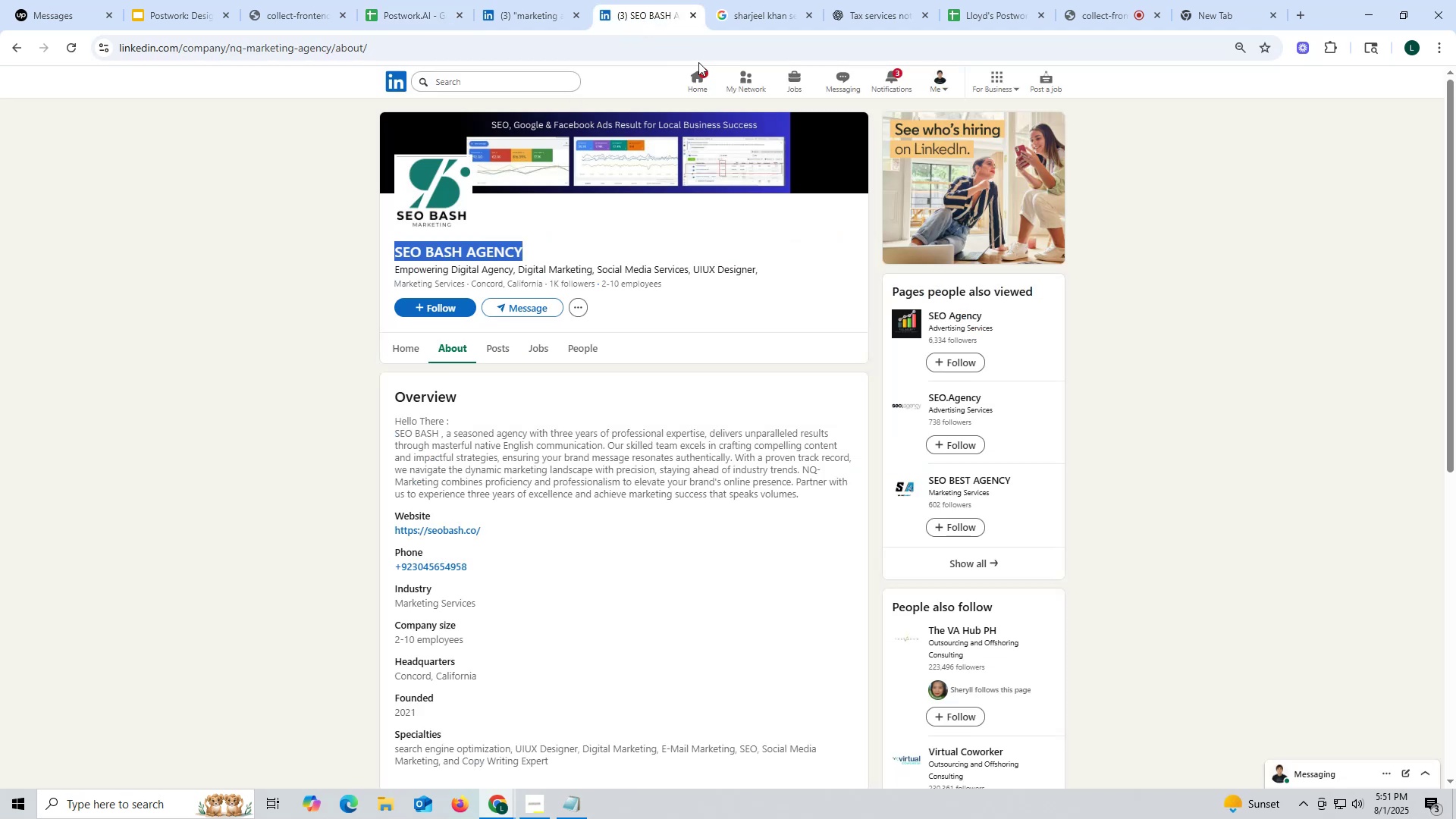 
left_click([786, 9])
 